 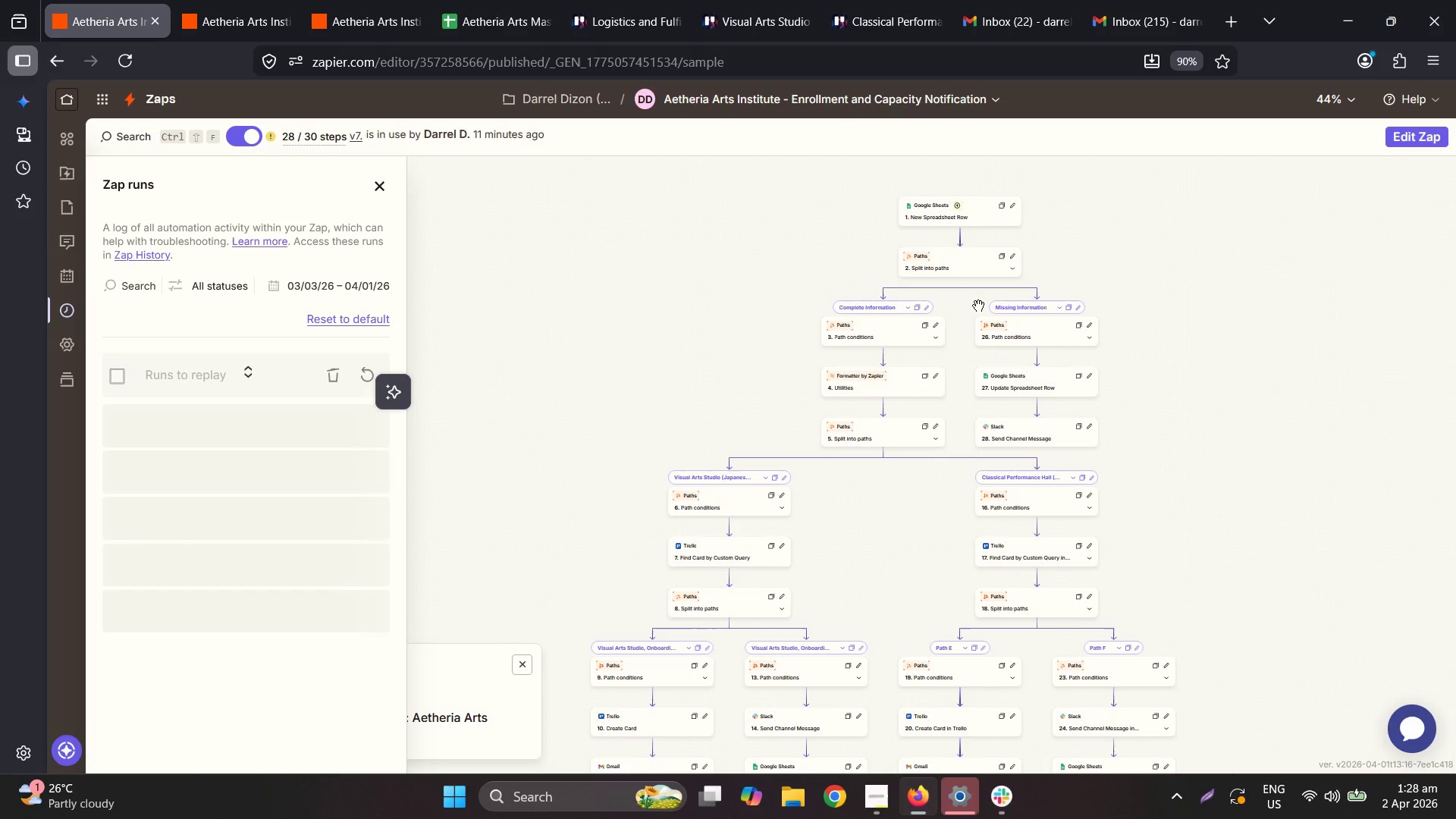 
left_click([957, 207])
 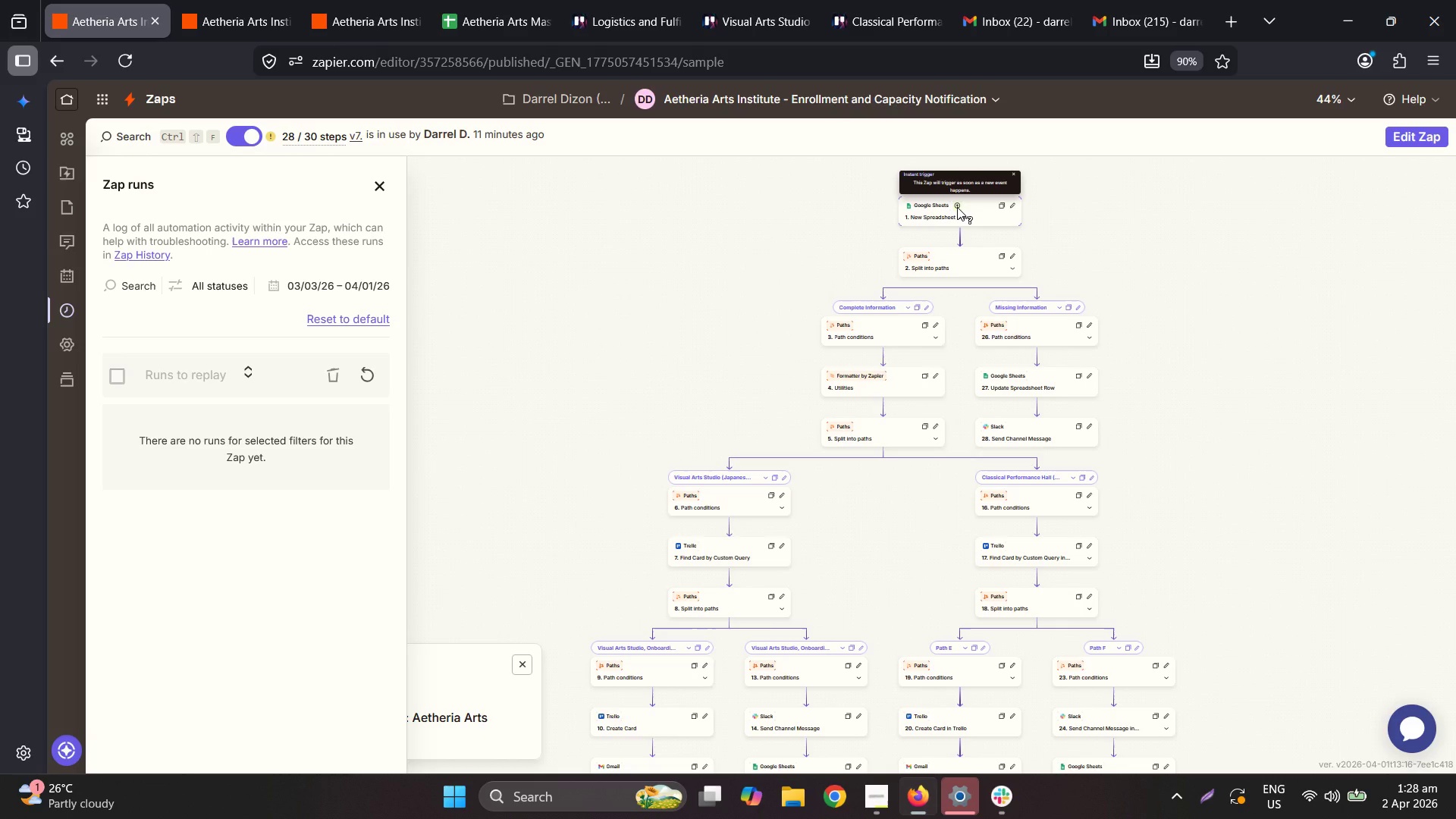 
hold_key(key=ControlLeft, duration=0.83)
scroll: coordinate [957, 207], scroll_direction: up, amount: 6.0
 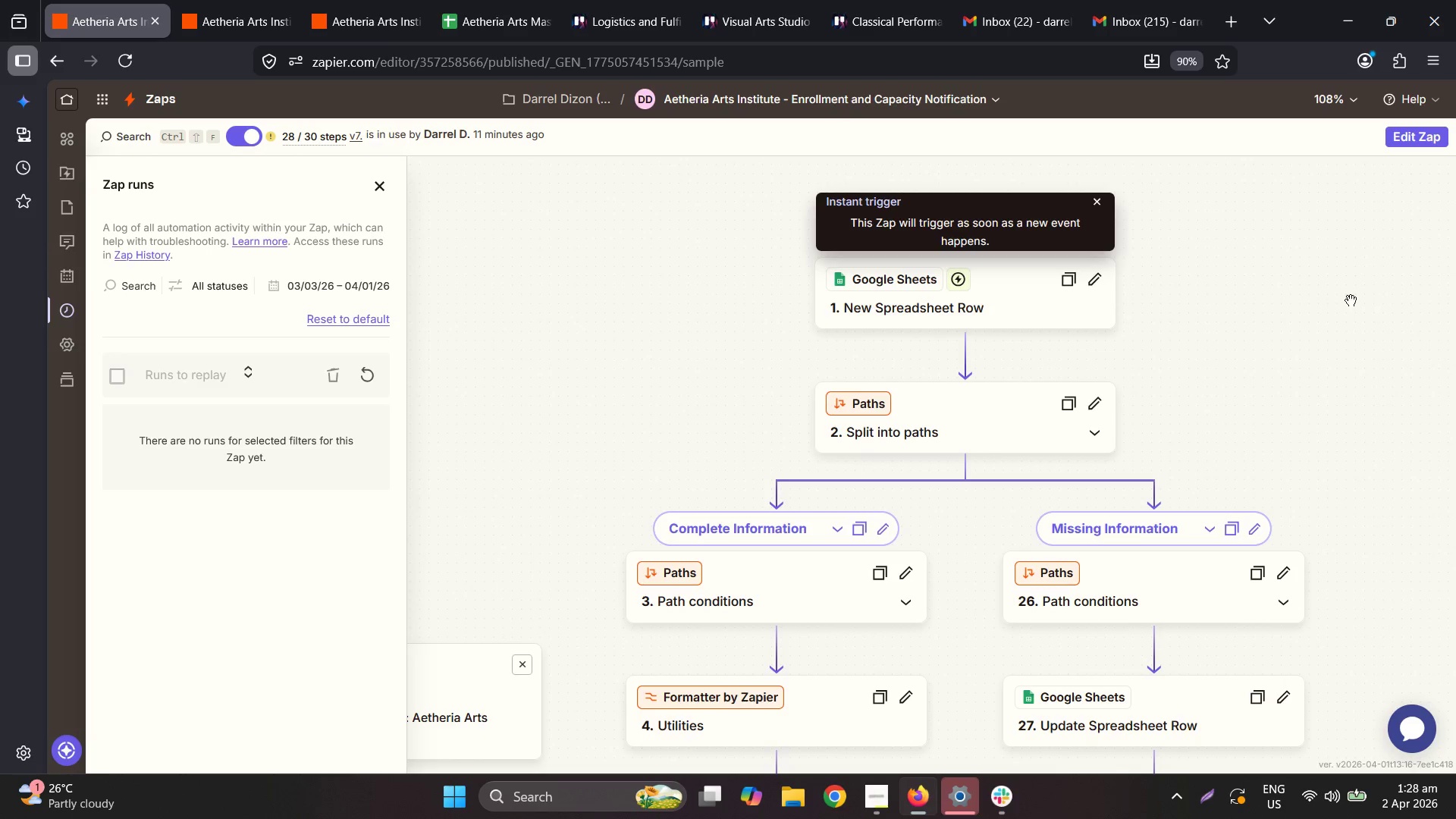 
left_click([484, 0])
 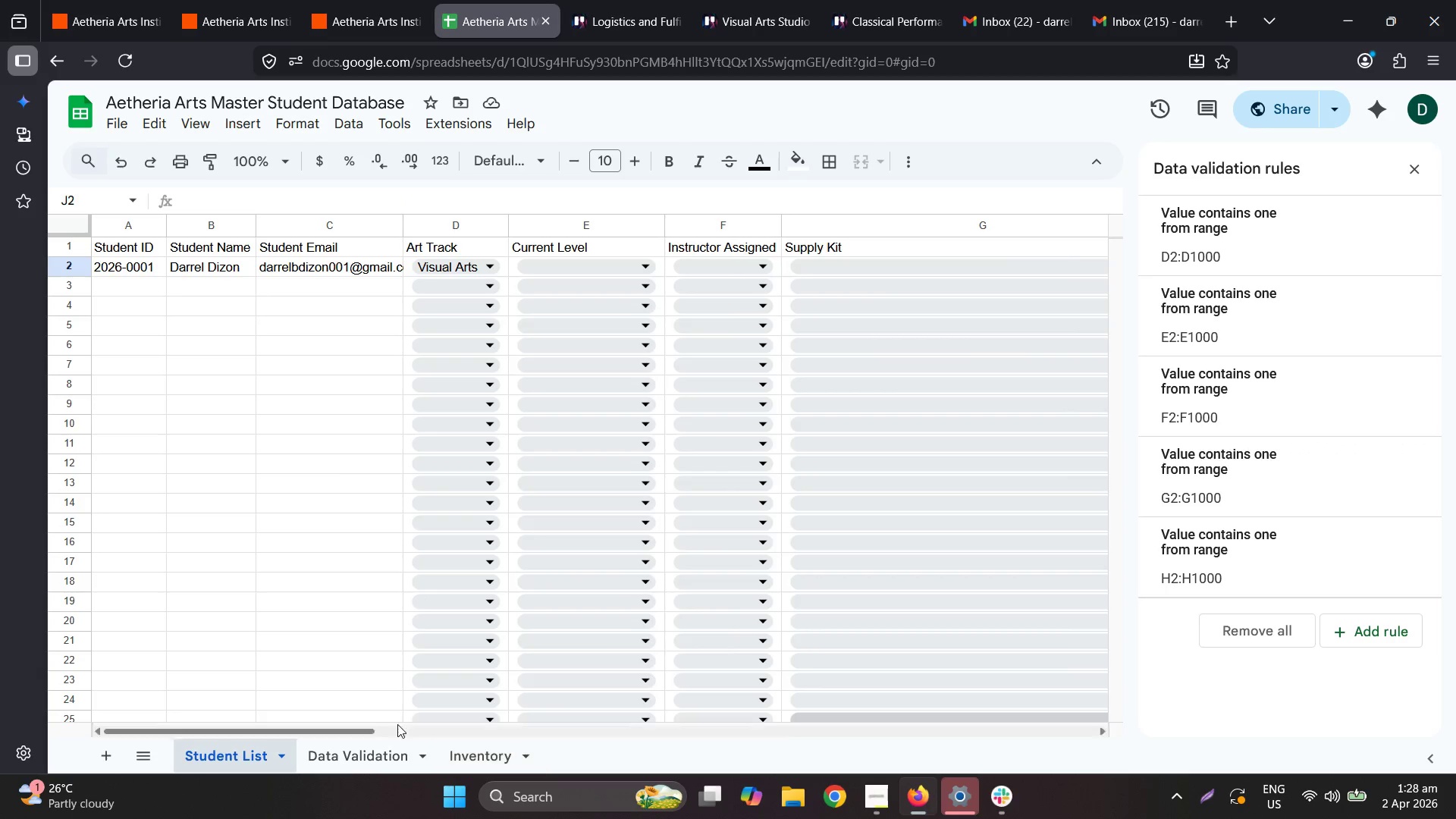 
left_click_drag(start_coordinate=[359, 726], to_coordinate=[212, 704])
 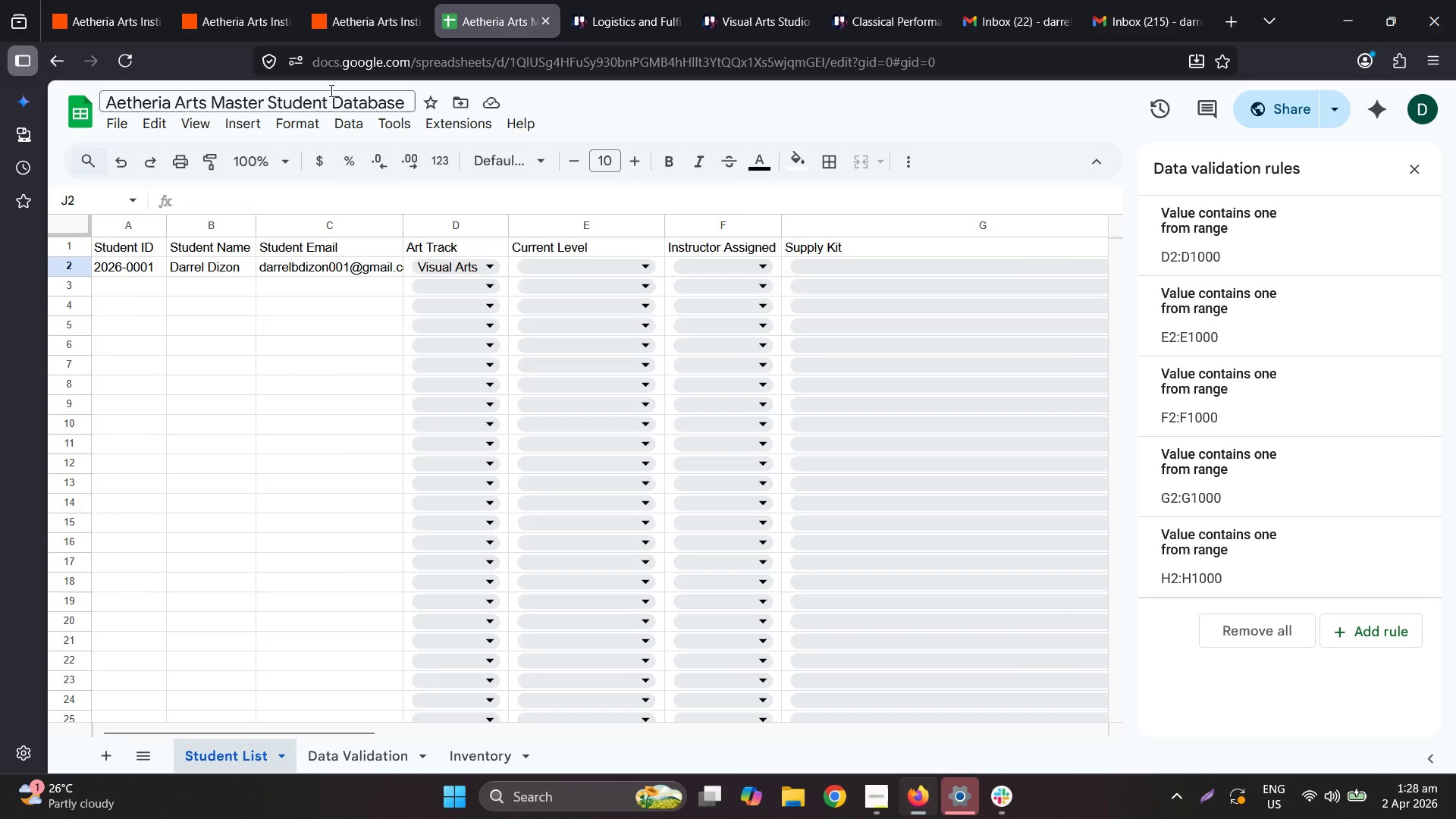 
left_click([164, 0])
 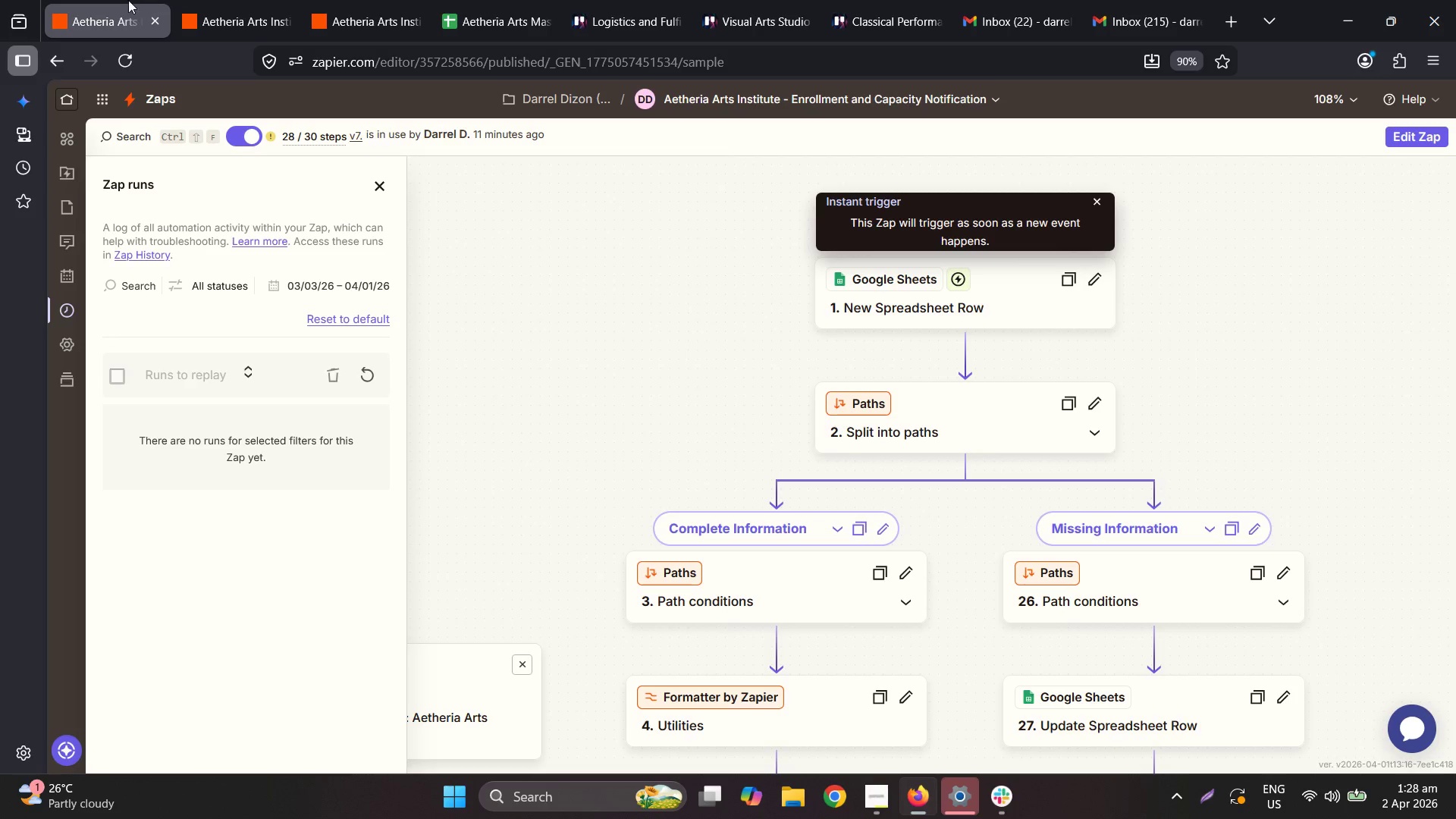 
left_click([128, 0])
 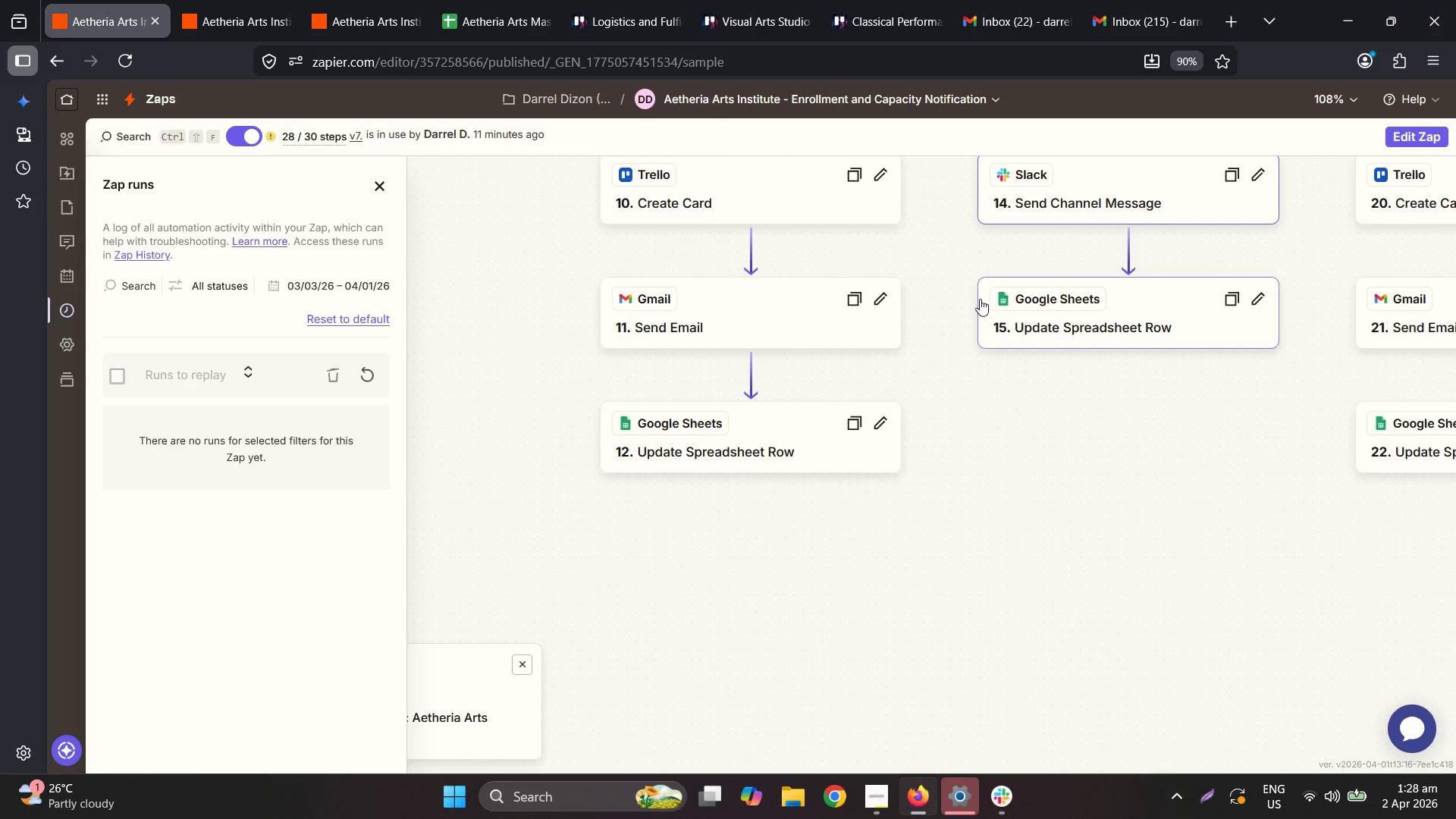 
wait(6.51)
 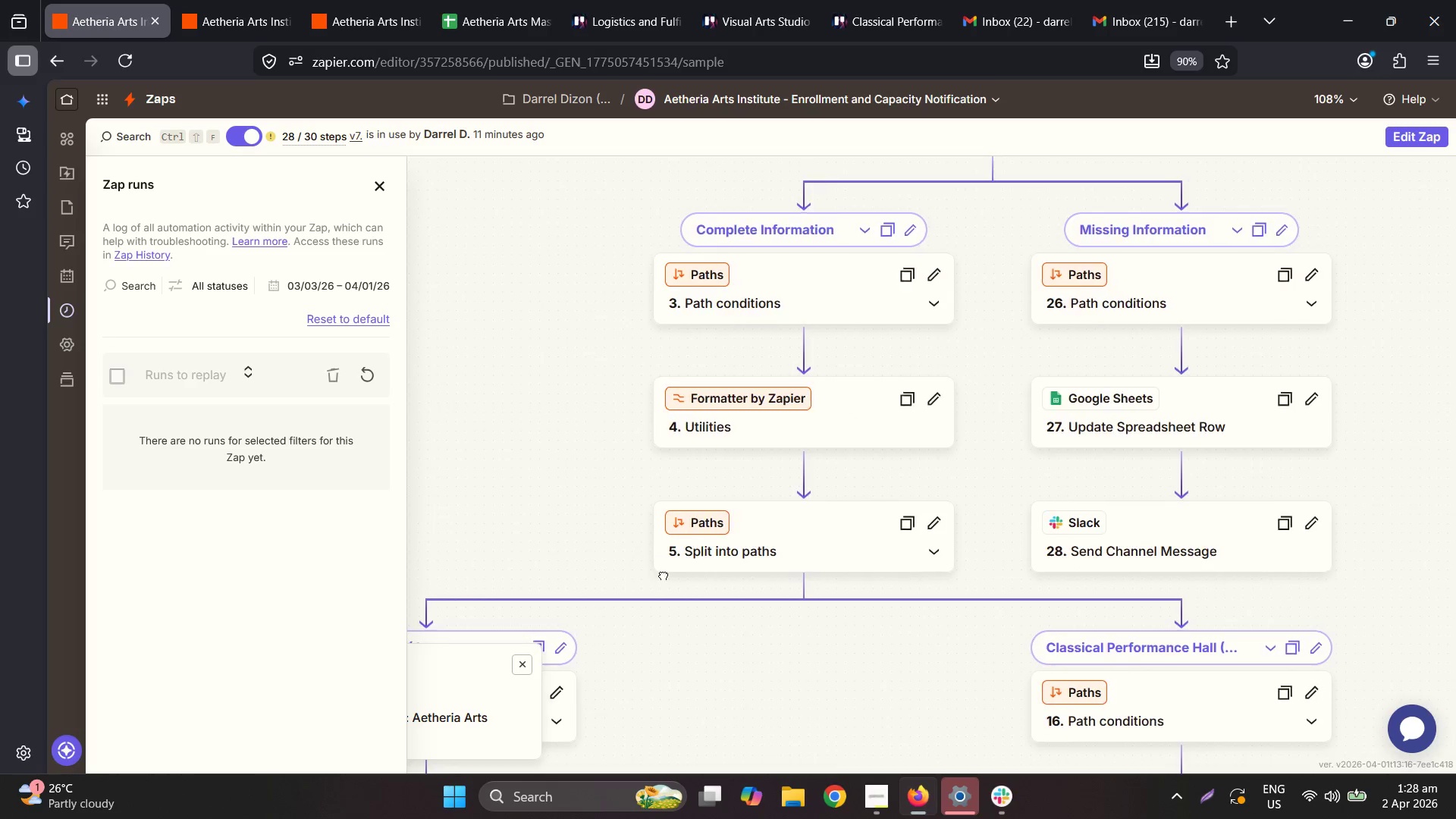 
left_click([664, 614])
 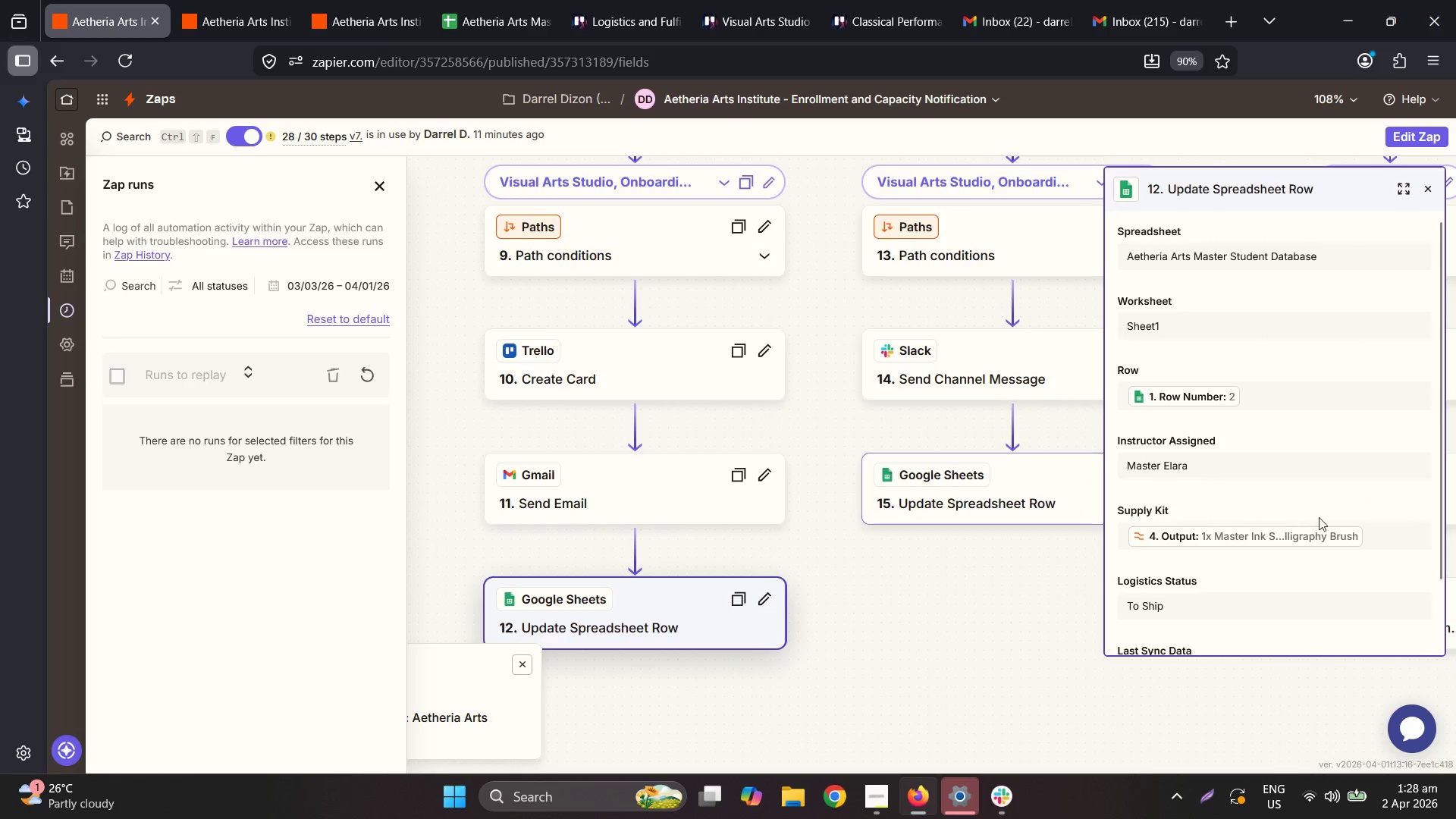 
scroll: coordinate [1332, 507], scroll_direction: down, amount: 3.0
 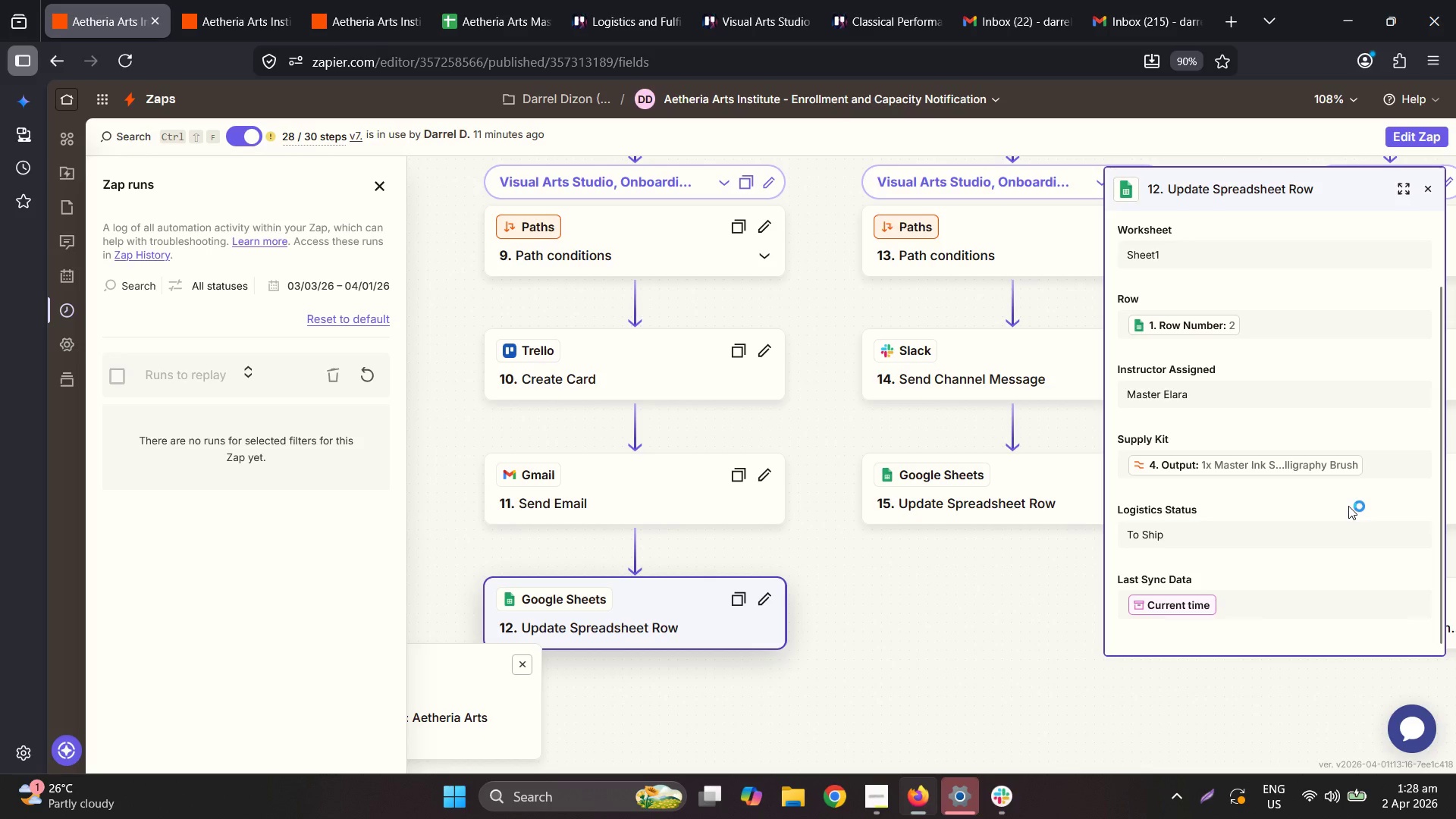 
left_click([1417, 136])
 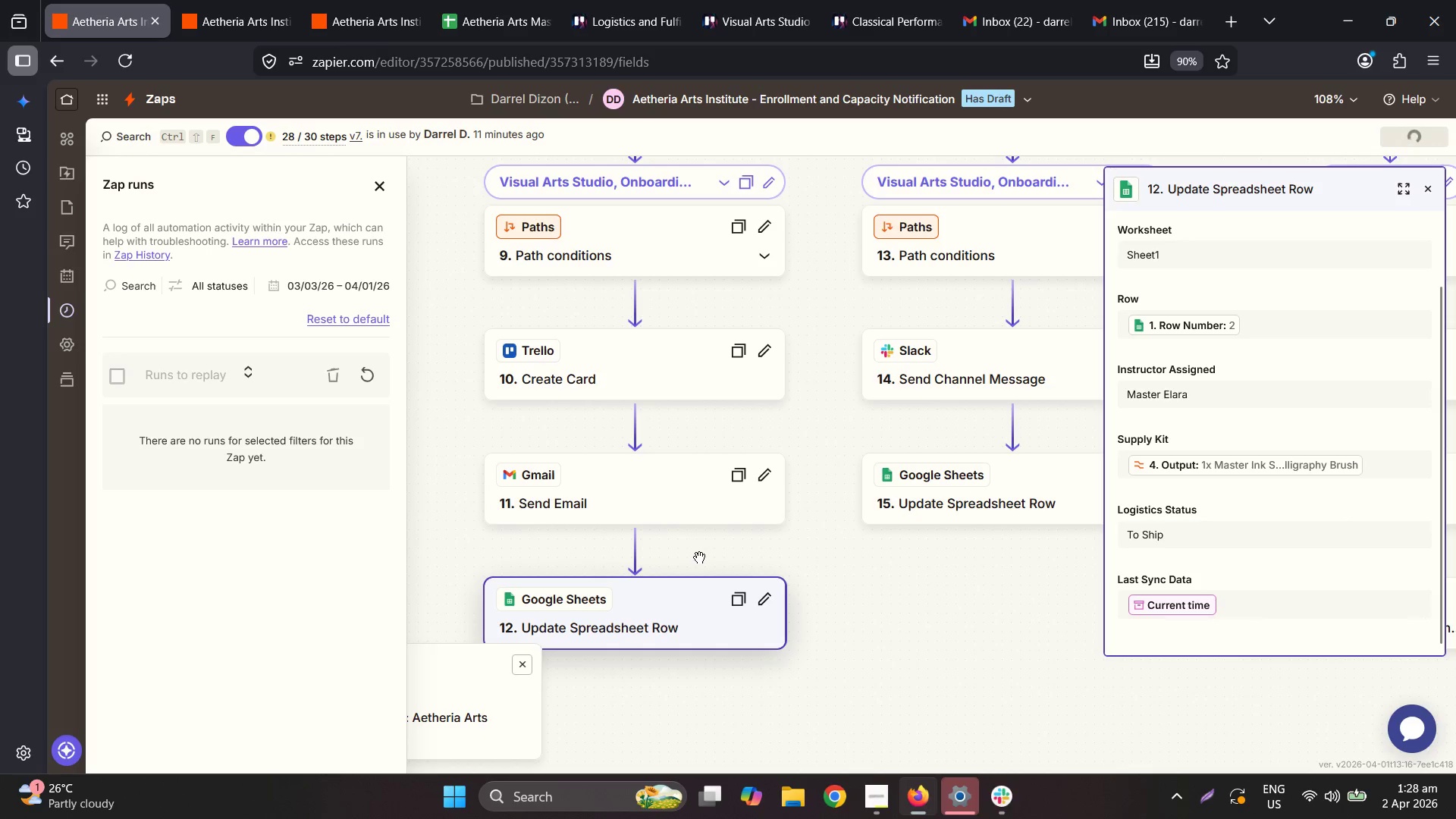 
mouse_move([732, 561])
 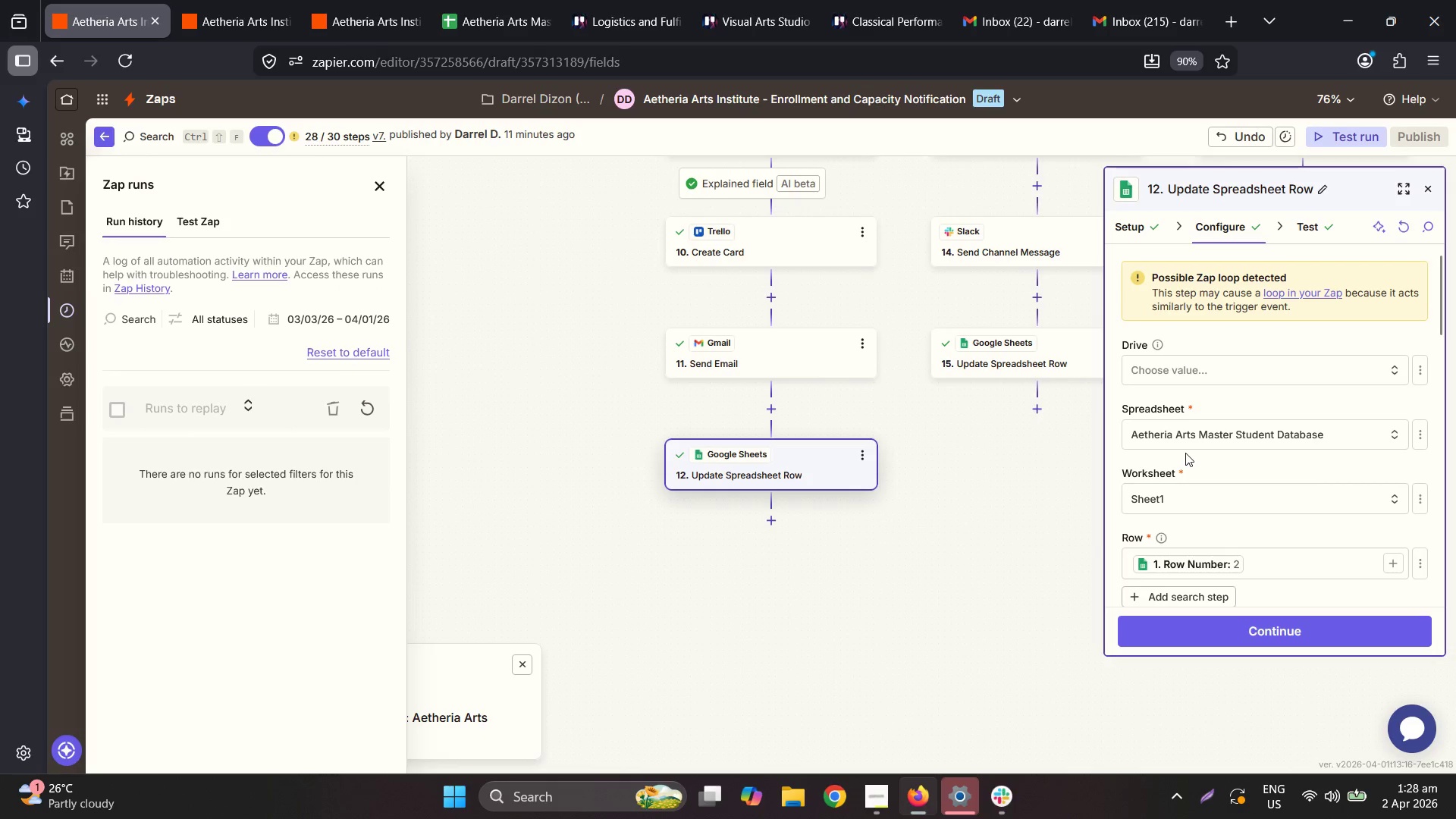 
scroll: coordinate [1235, 526], scroll_direction: down, amount: 3.0
 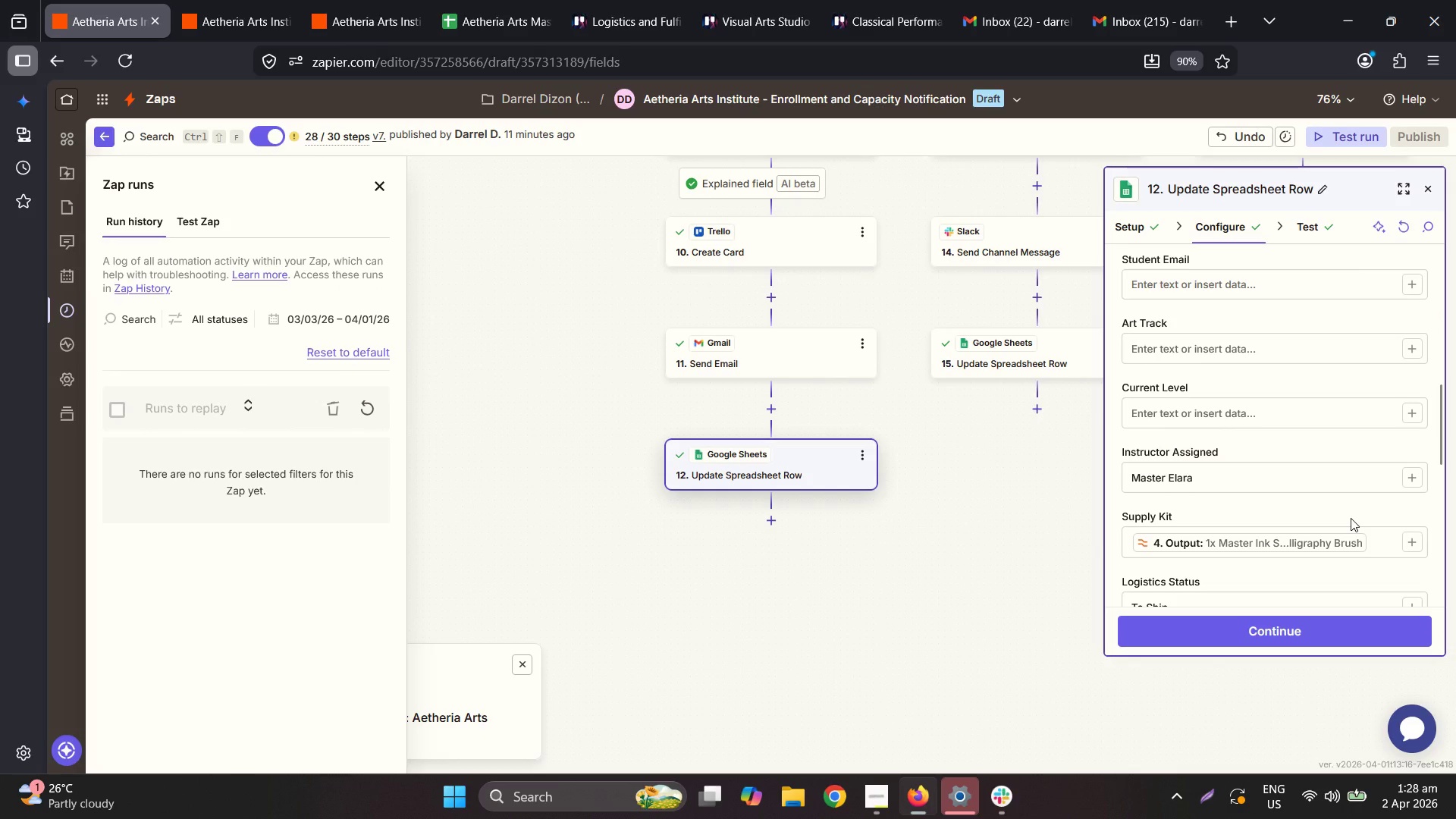 
scroll: coordinate [1351, 518], scroll_direction: up, amount: 1.0
 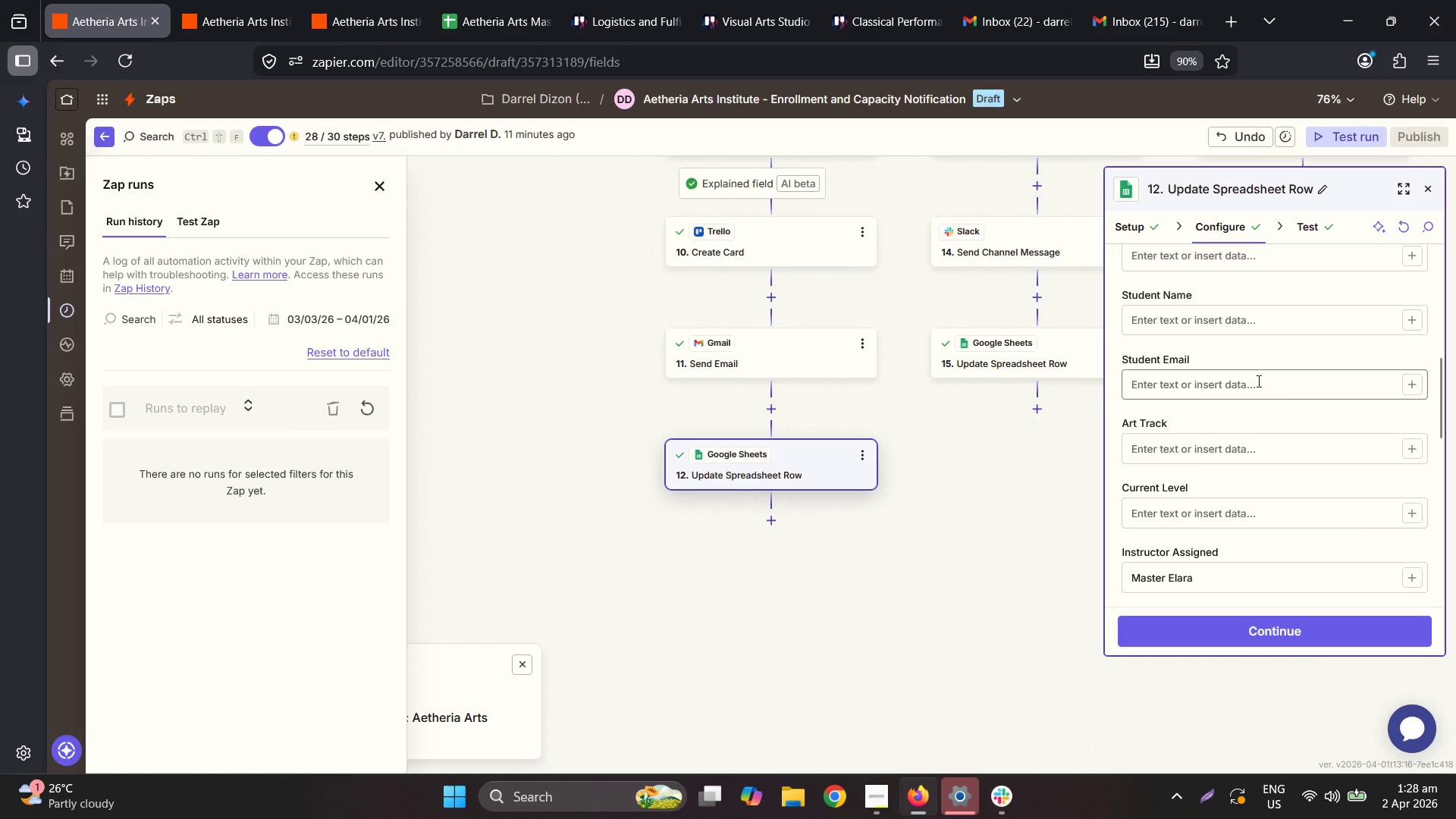 
left_click([1256, 378])
 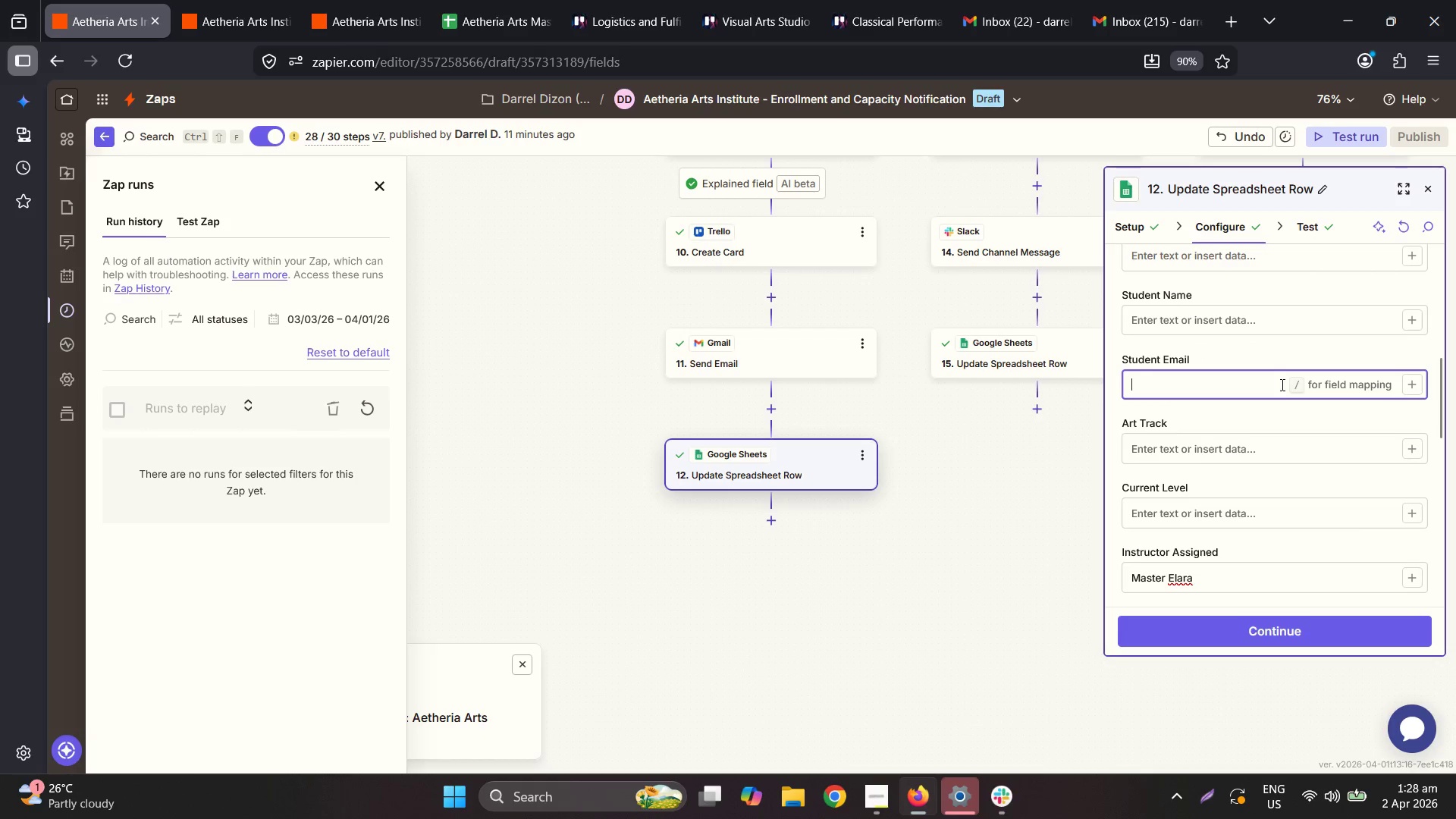 
scroll: coordinate [1281, 386], scroll_direction: up, amount: 1.0
 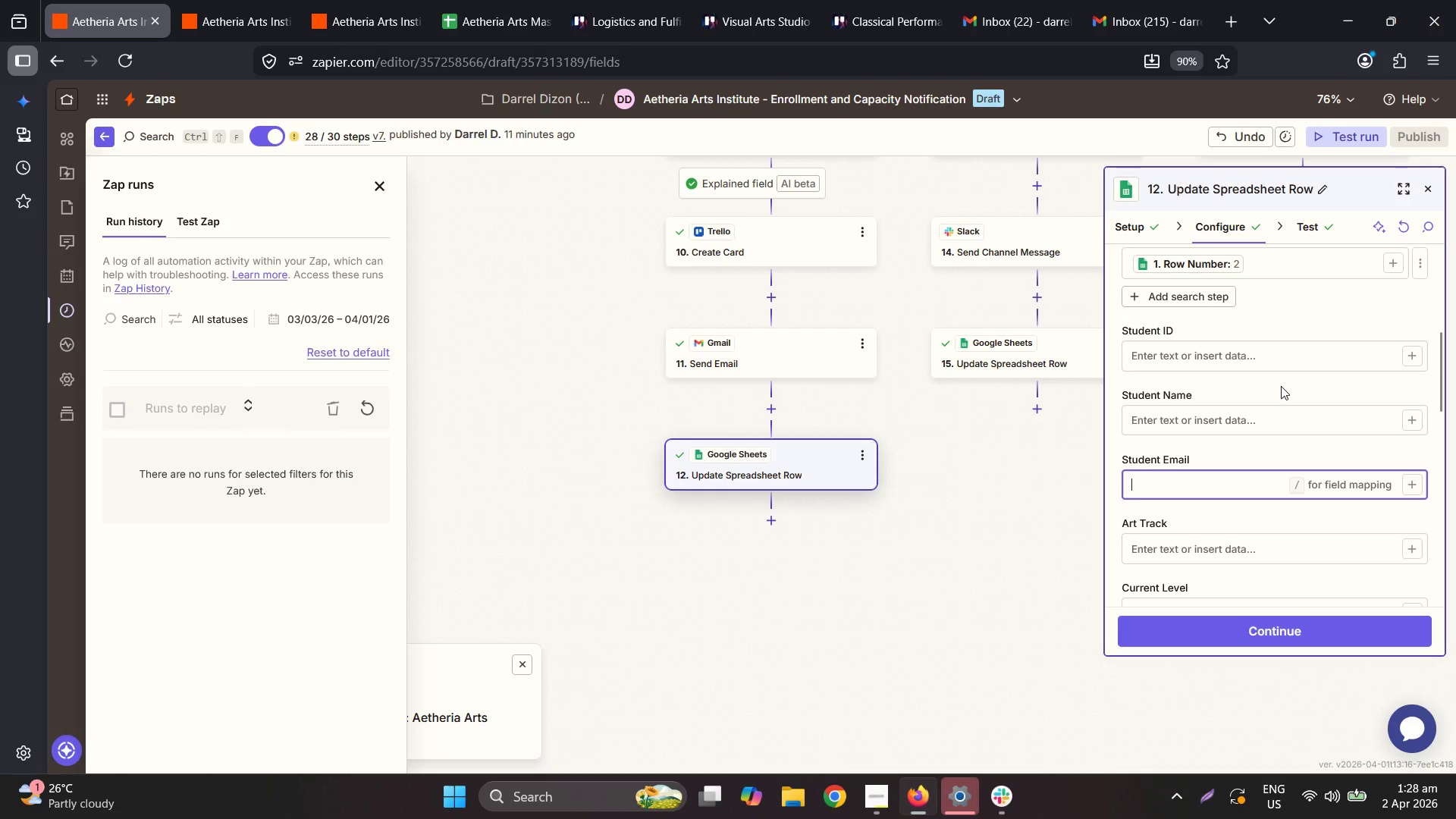 
scroll: coordinate [1281, 388], scroll_direction: down, amount: 3.0
 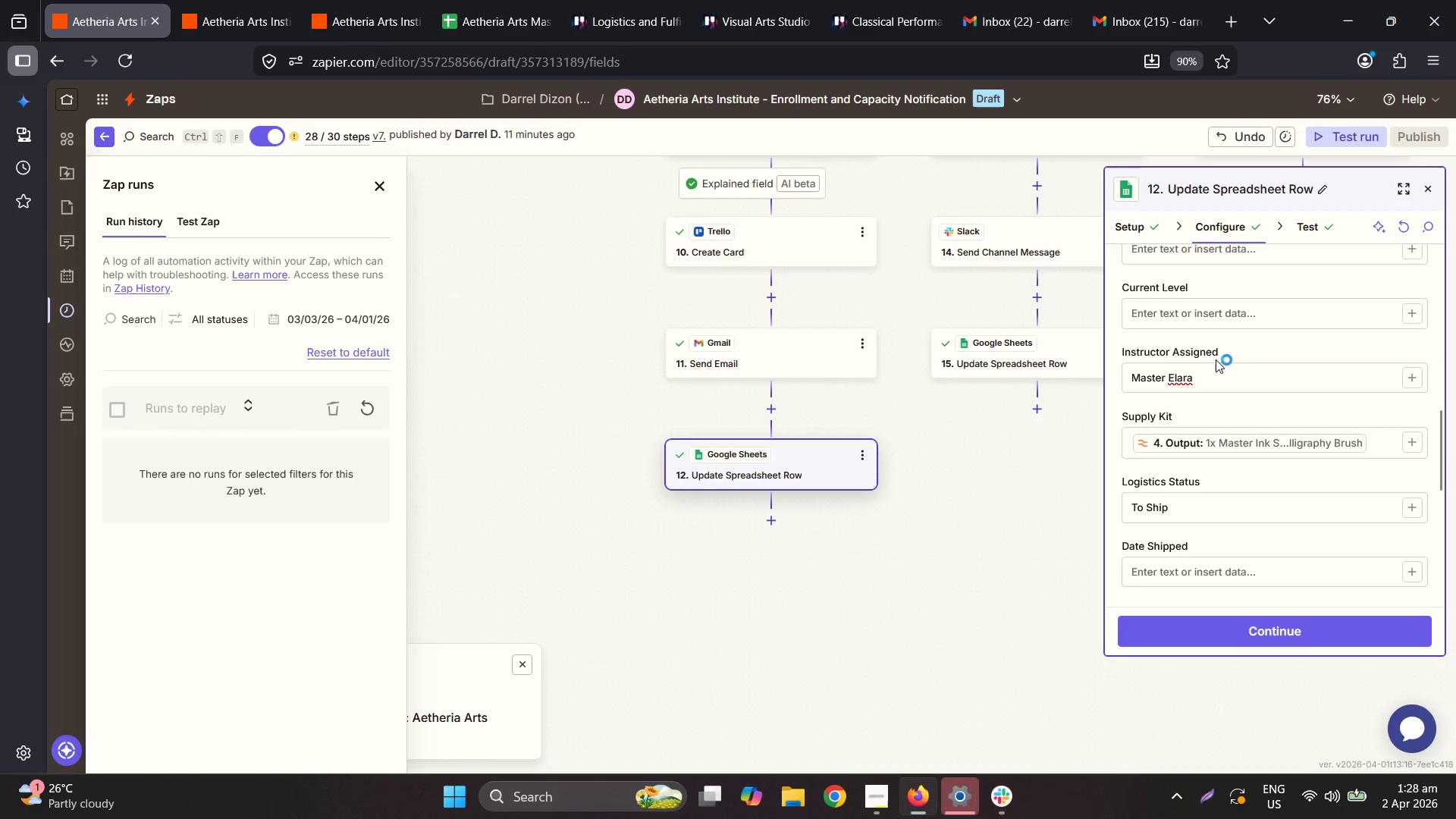 
scroll: coordinate [1238, 415], scroll_direction: up, amount: 1.0
 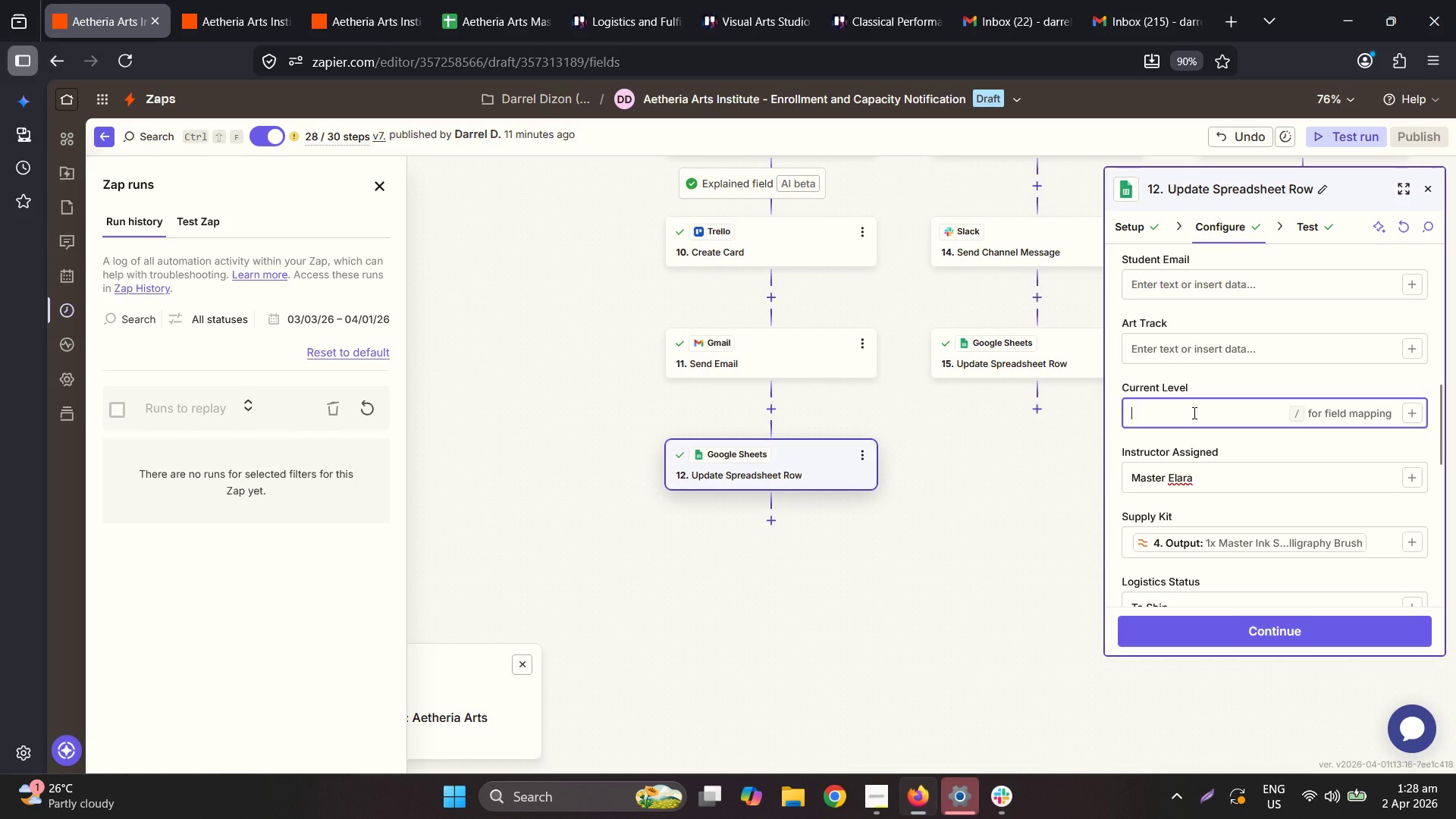 
type(Onboiar)
key(Backspace)
key(Backspace)
key(Backspace)
type(arding)
 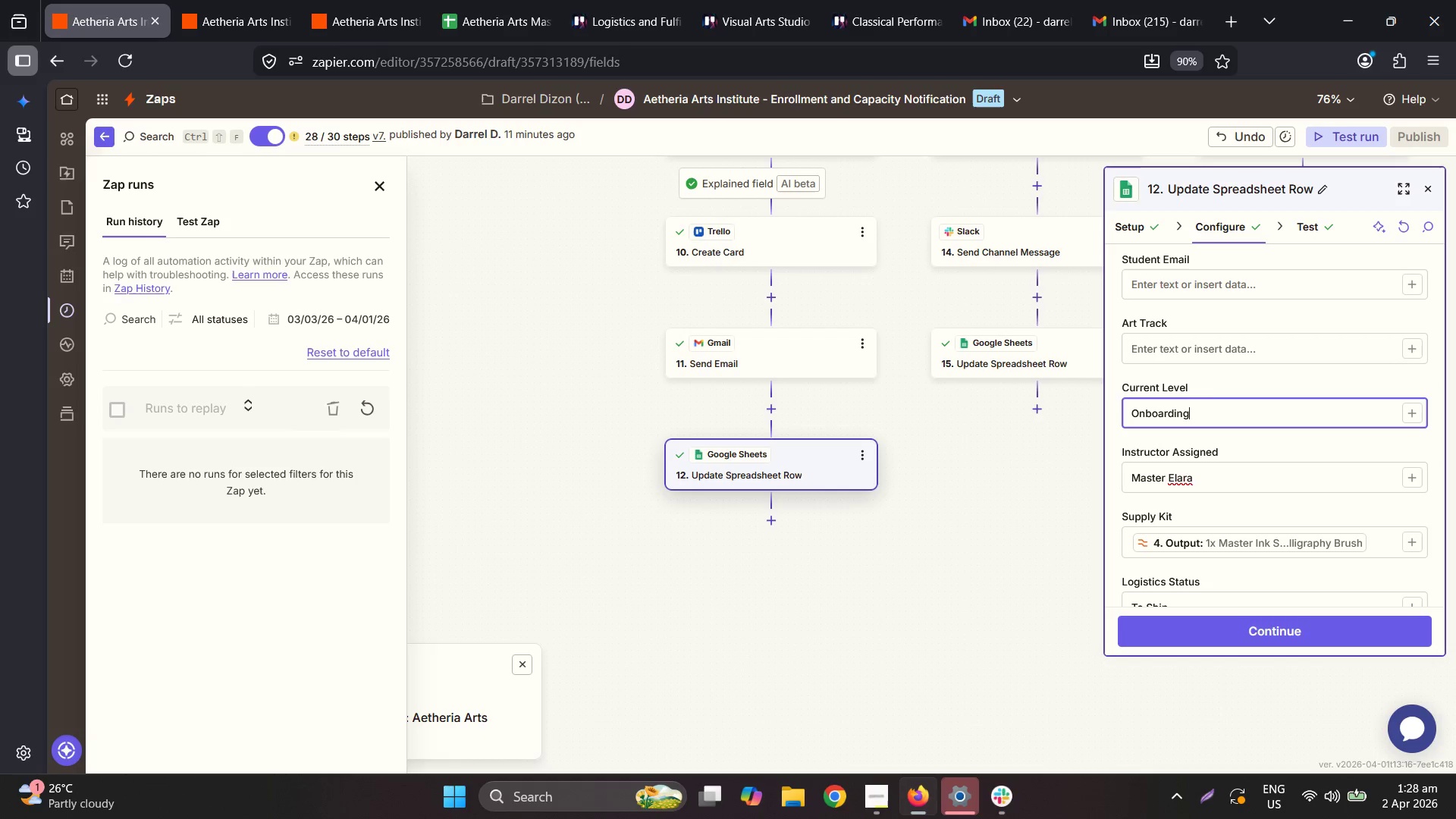 
key(Control+A)
 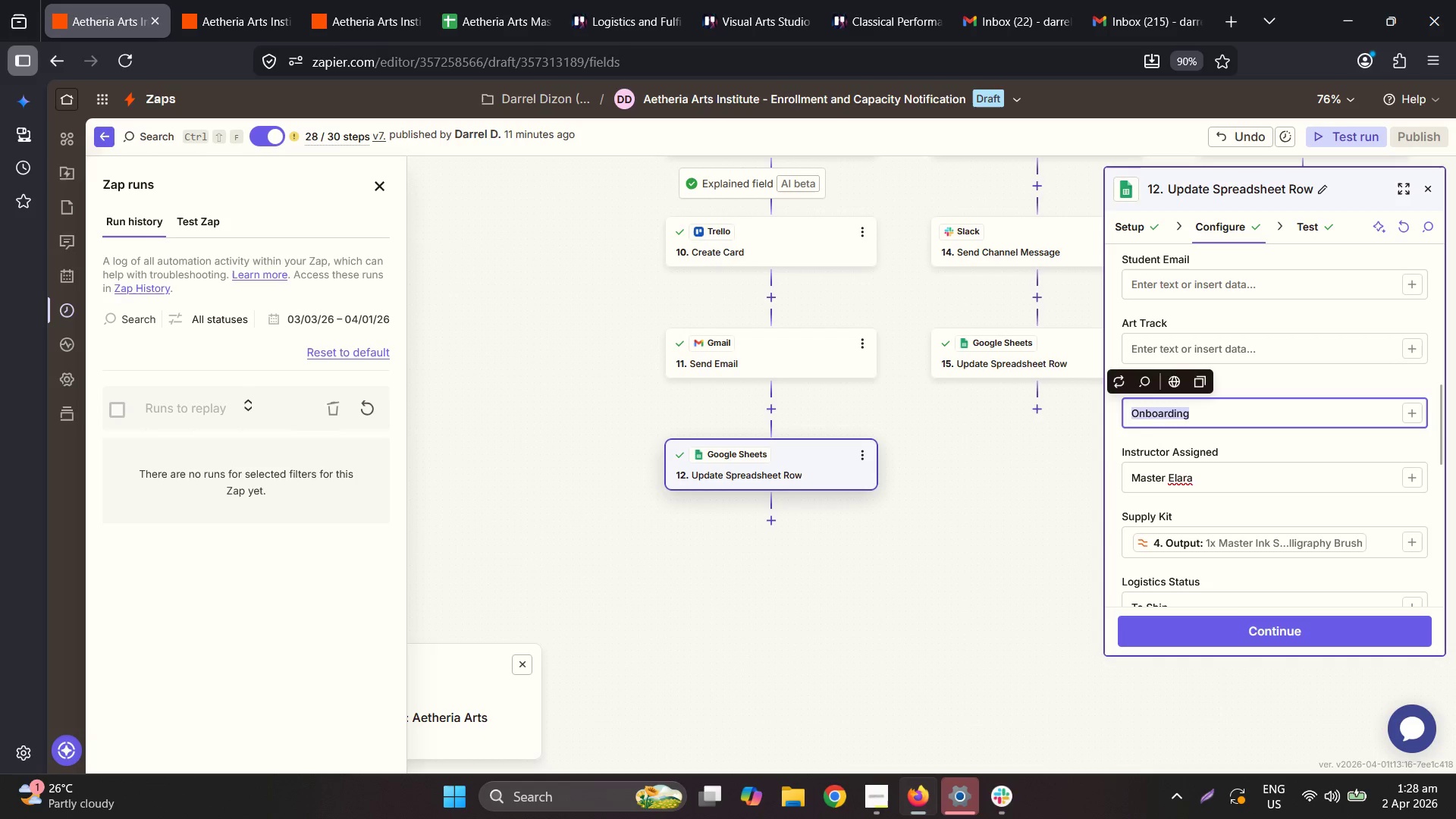 
key(Control+C)
 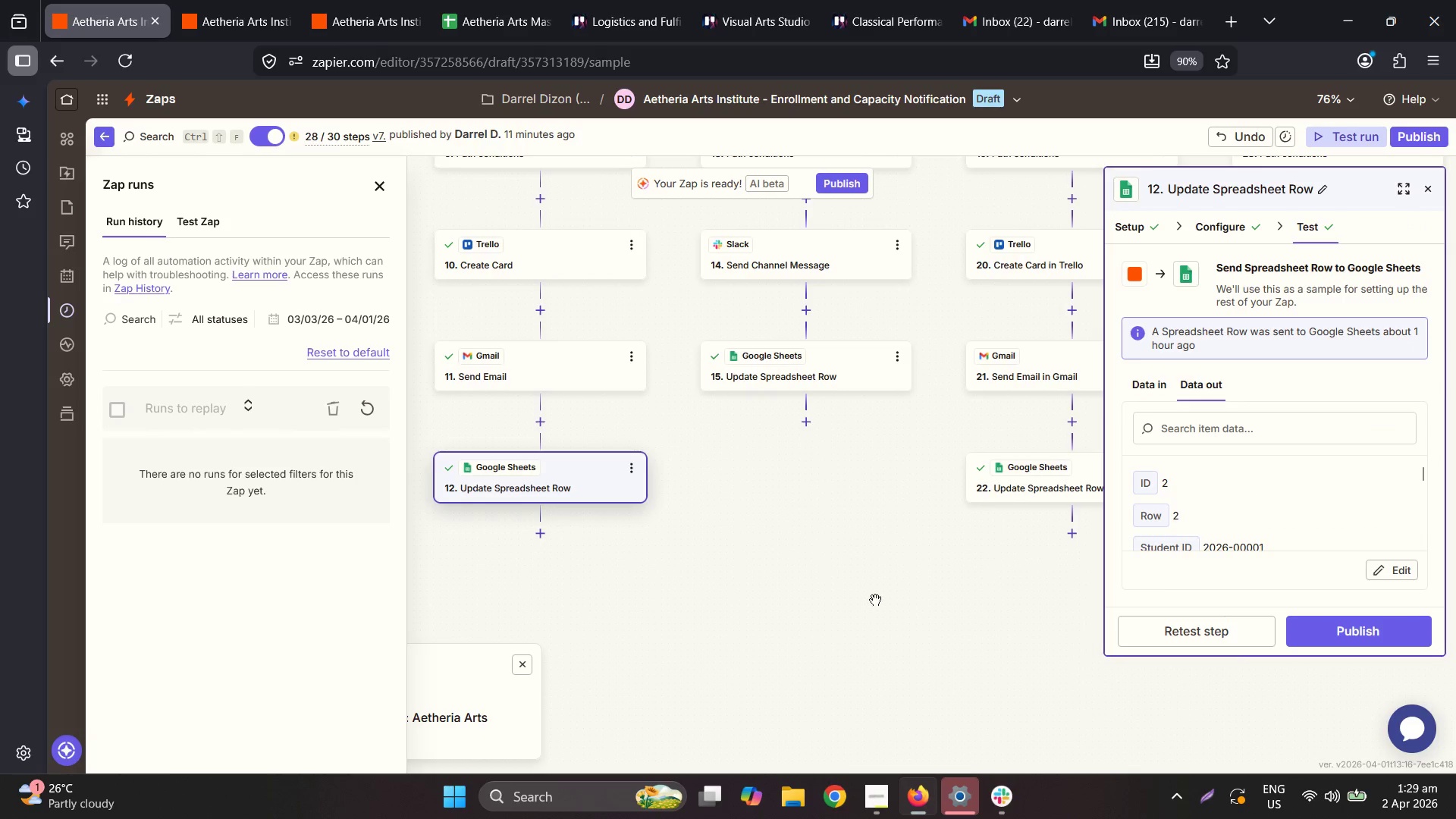 
left_click([864, 527])
 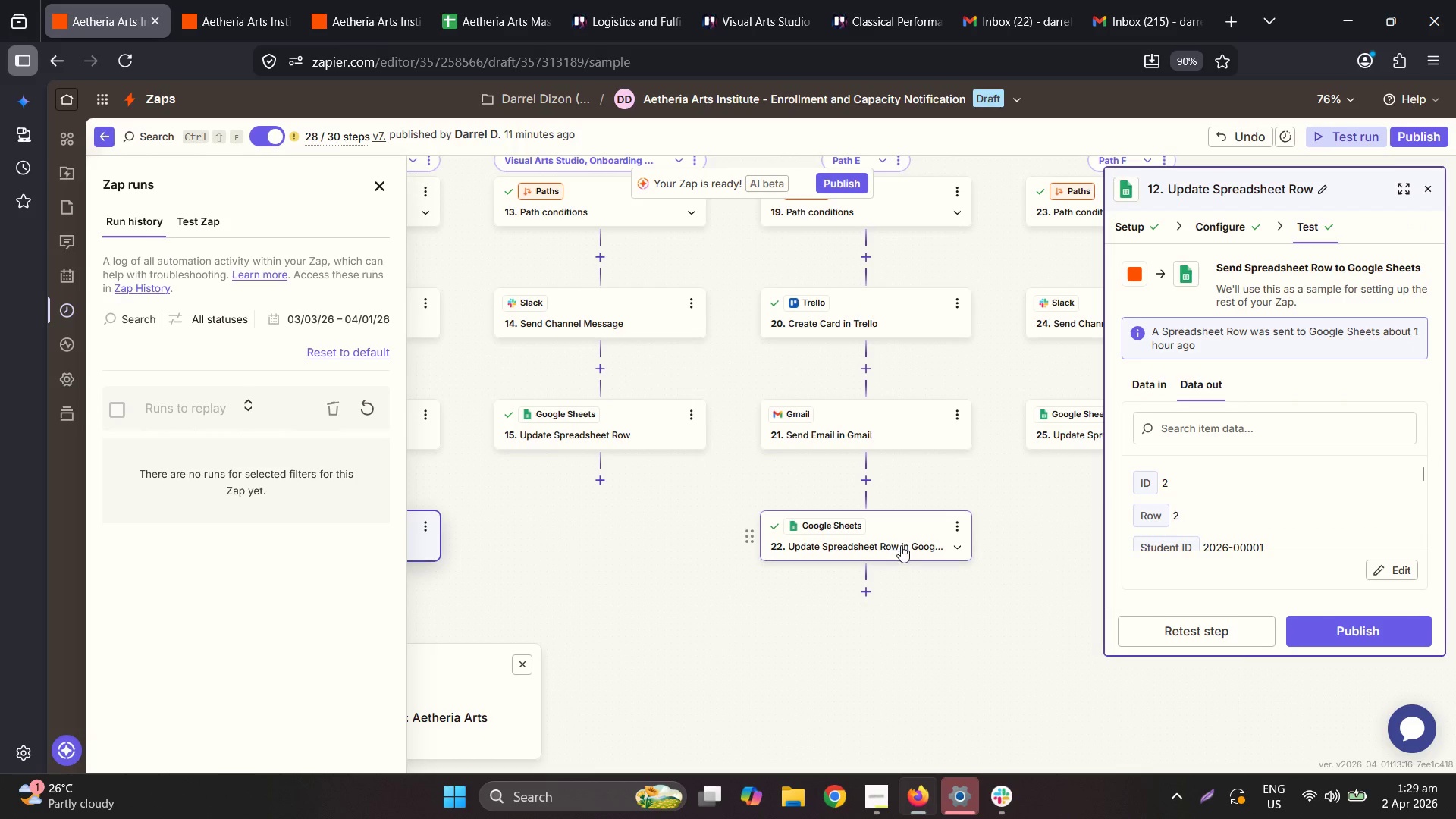 
left_click([903, 549])
 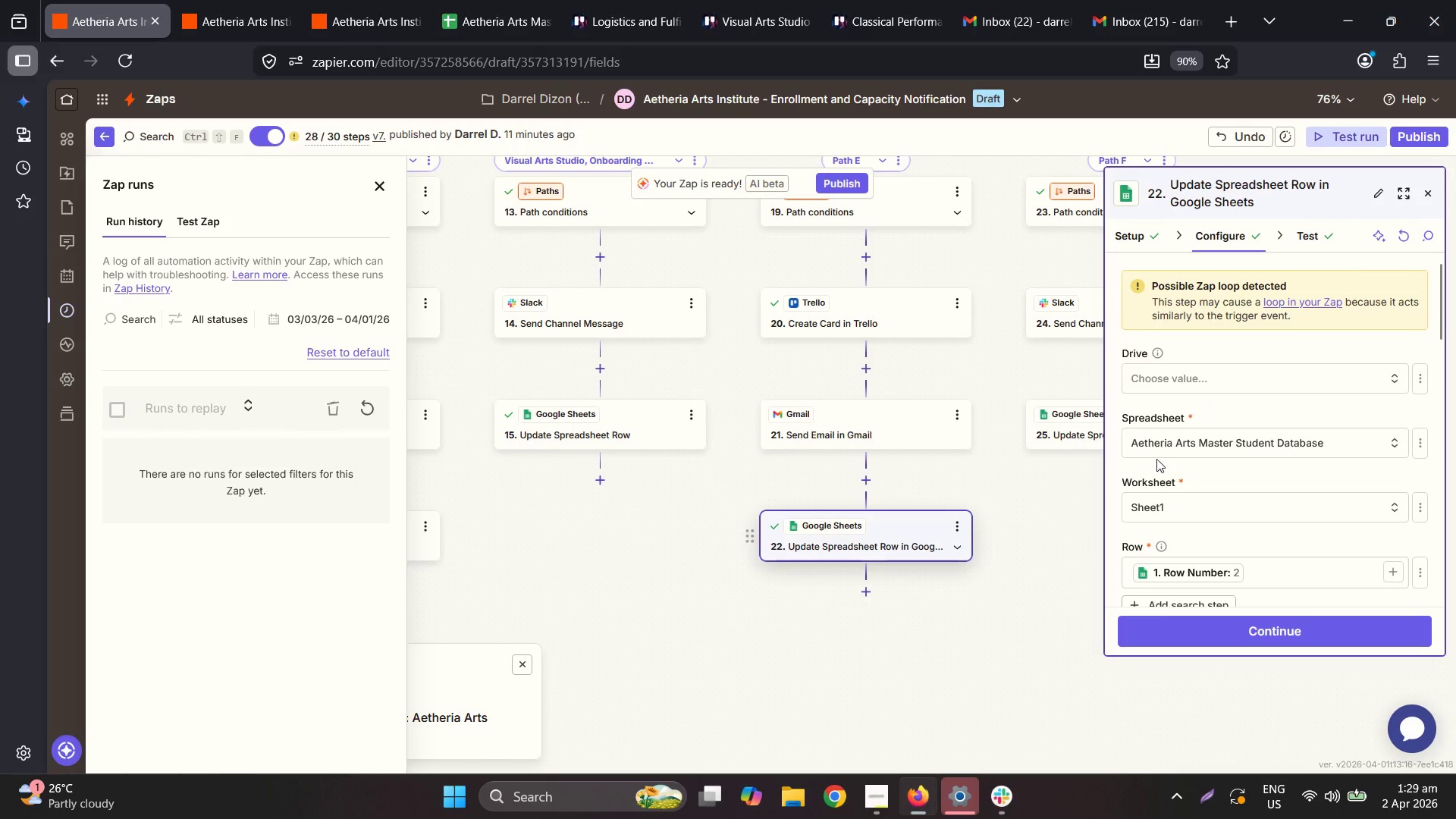 
scroll: coordinate [1221, 498], scroll_direction: down, amount: 4.0
 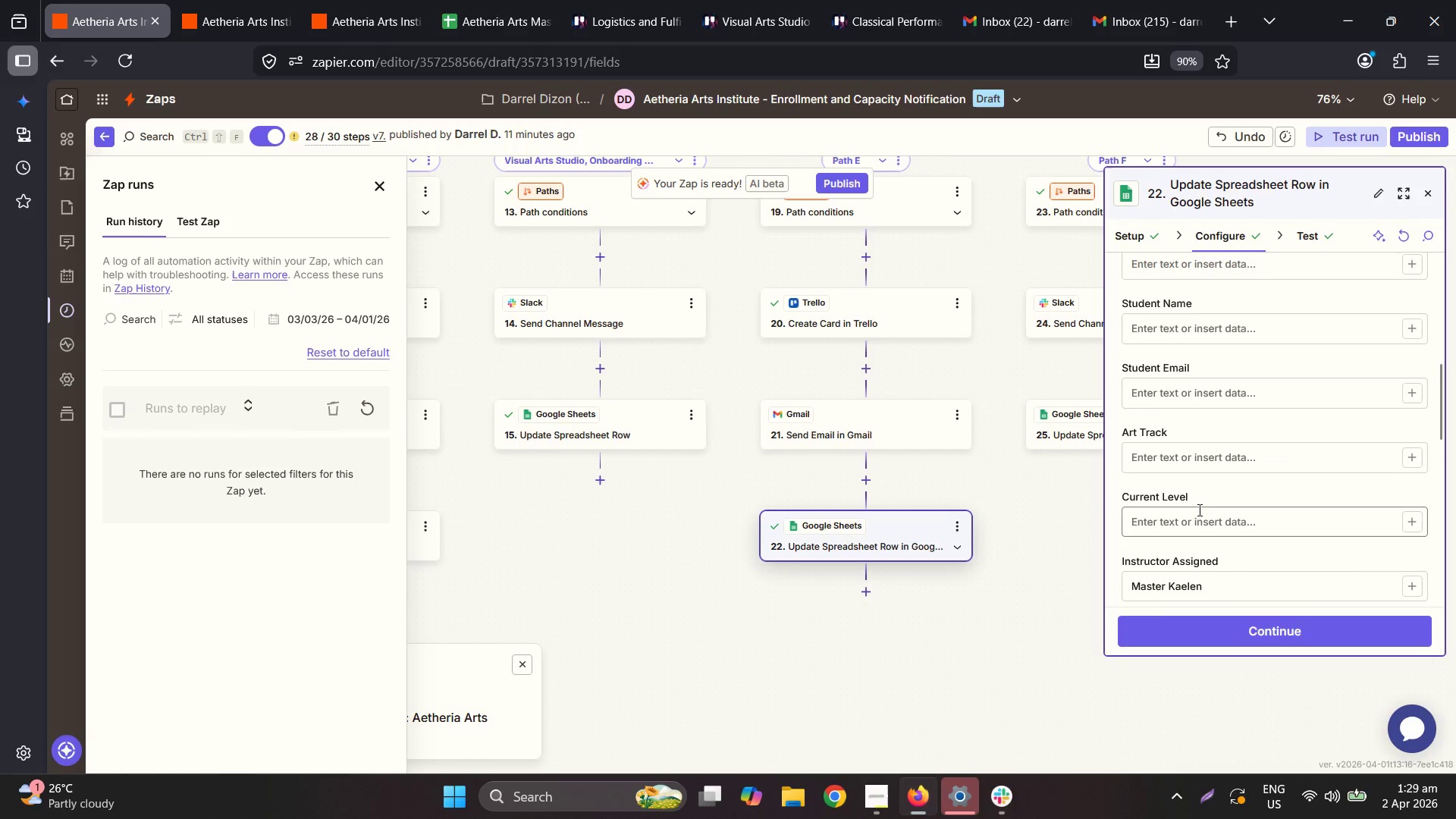 
left_click([1199, 512])
 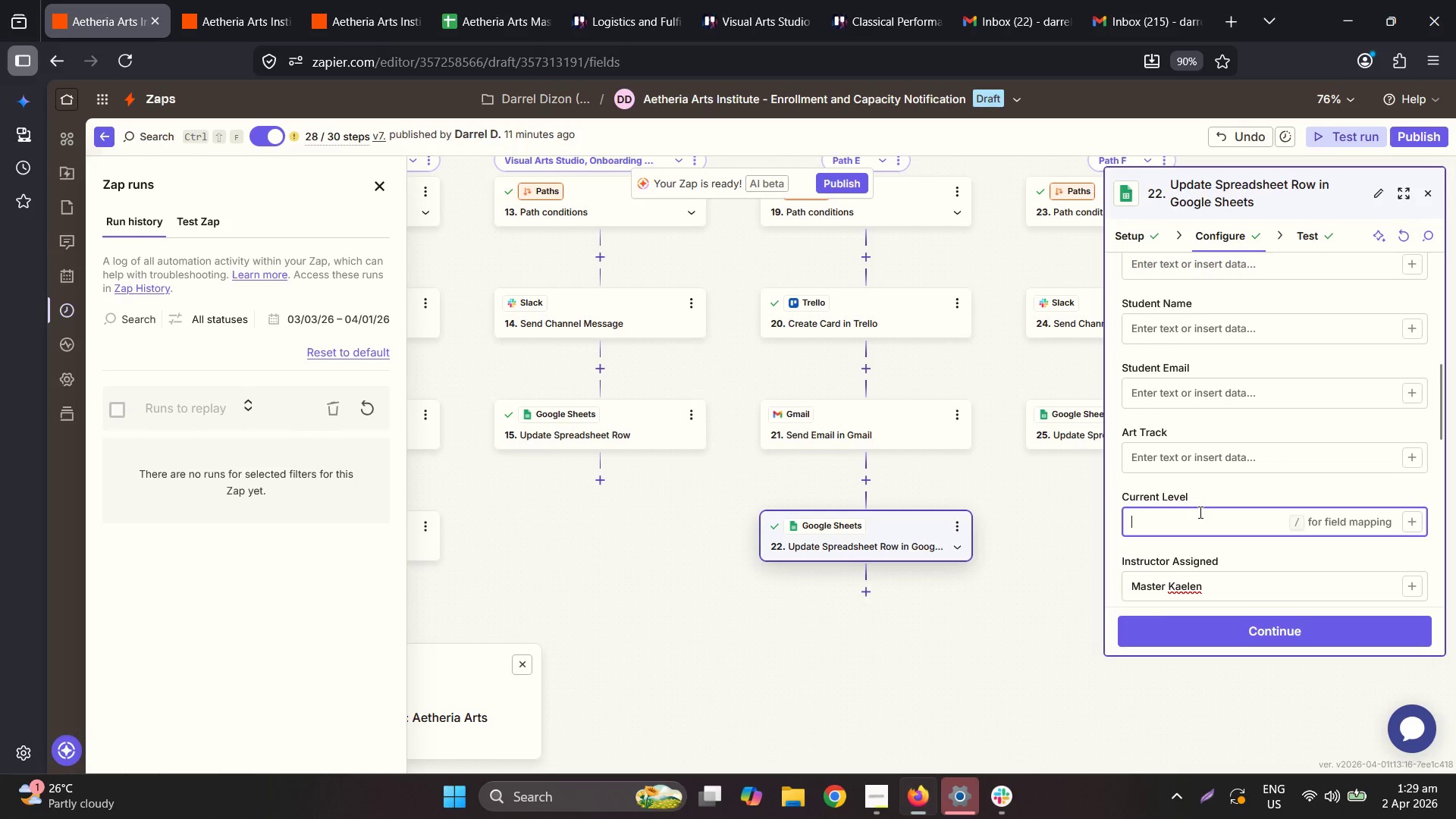 
key(Control+ControlLeft)
 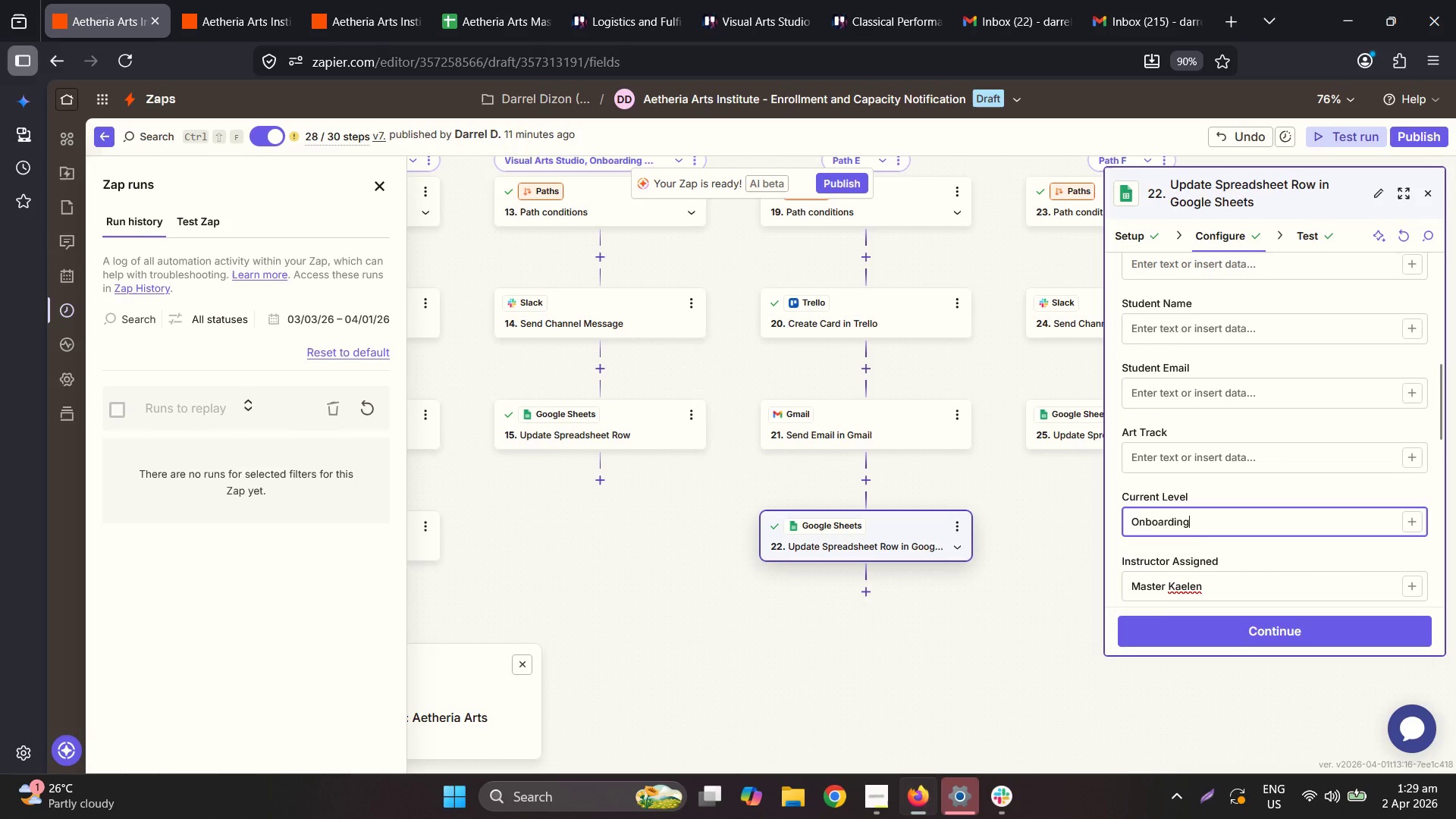 
key(Control+V)
 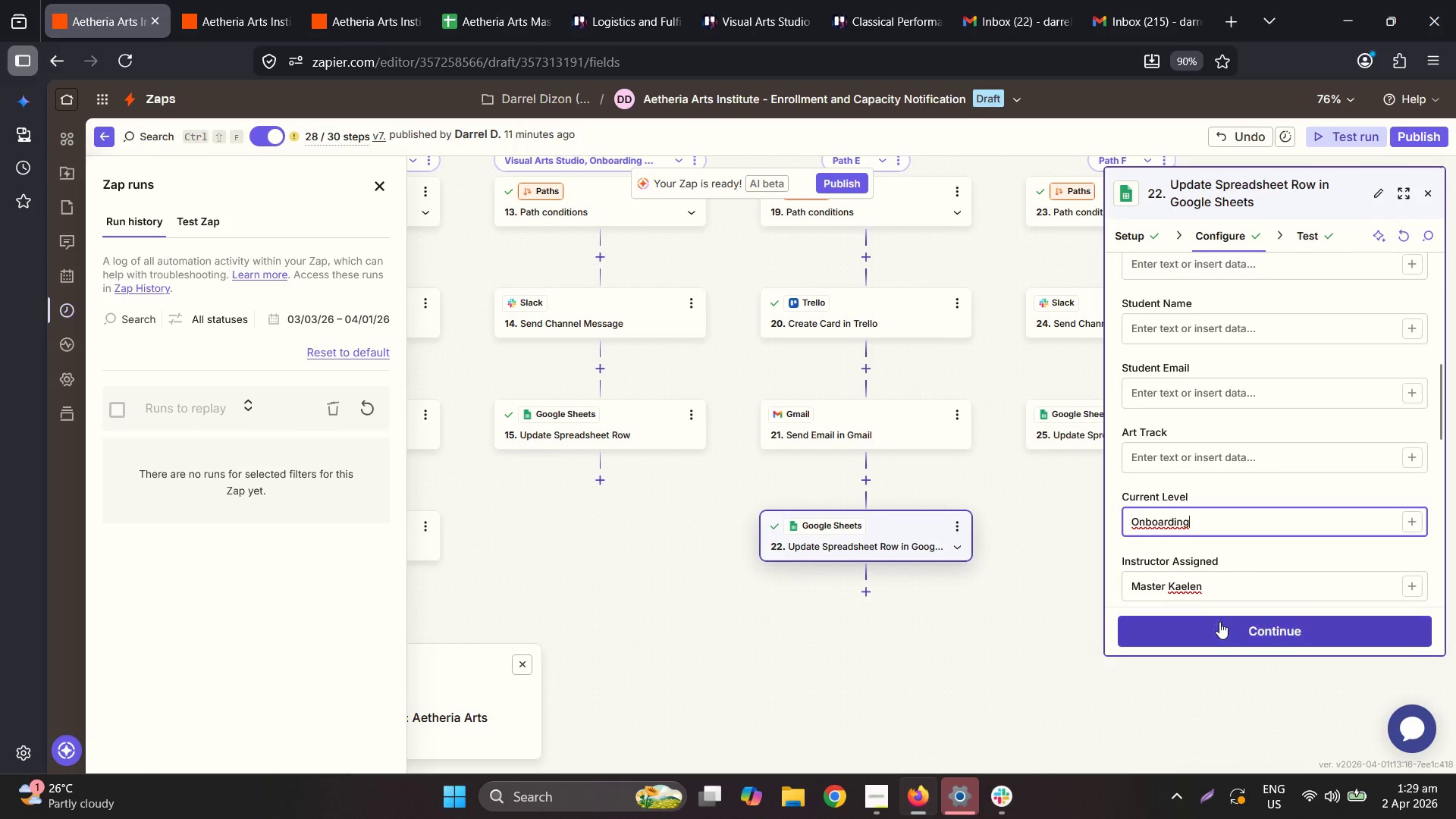 
left_click([1222, 625])
 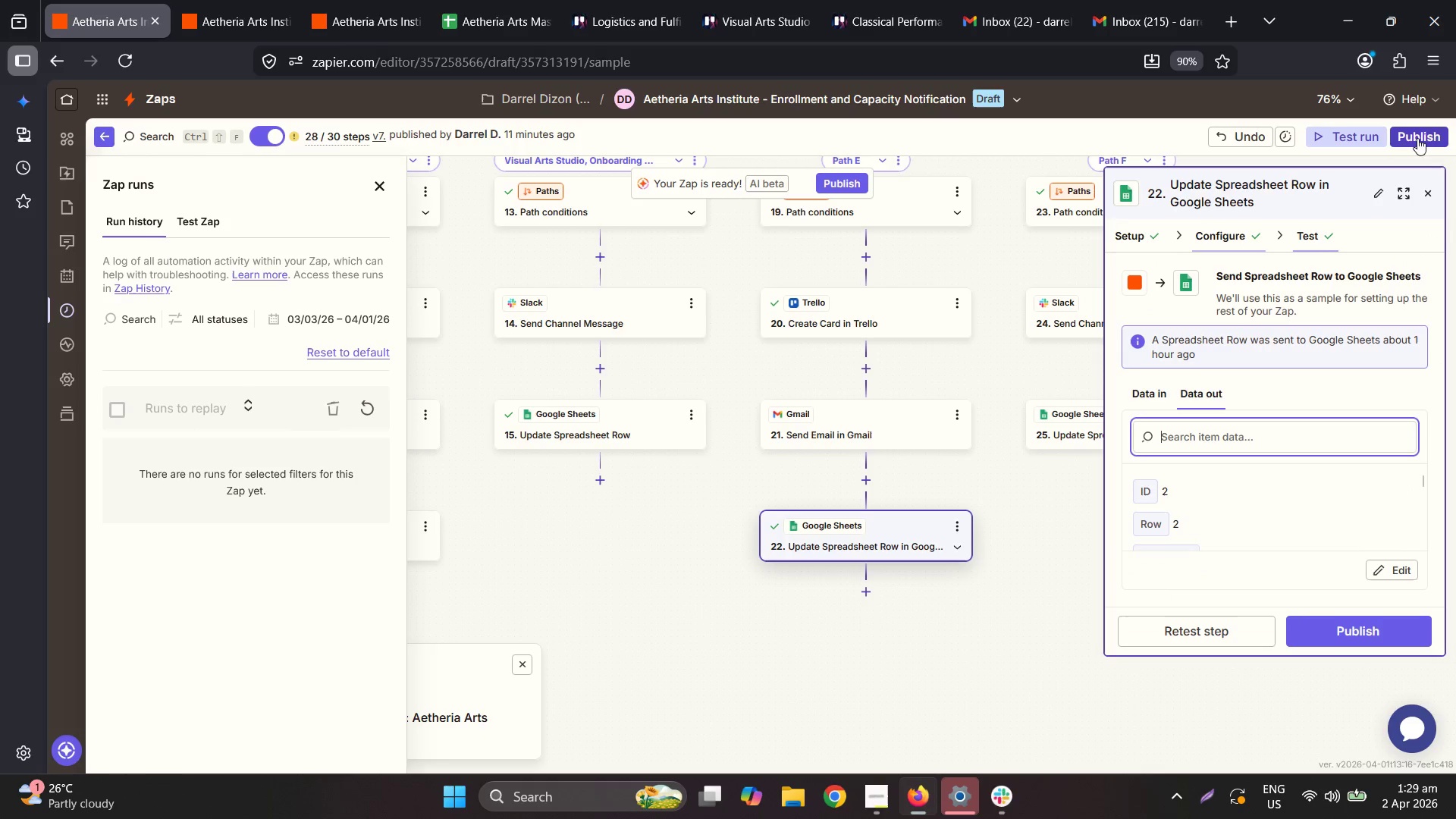 
left_click([1424, 132])
 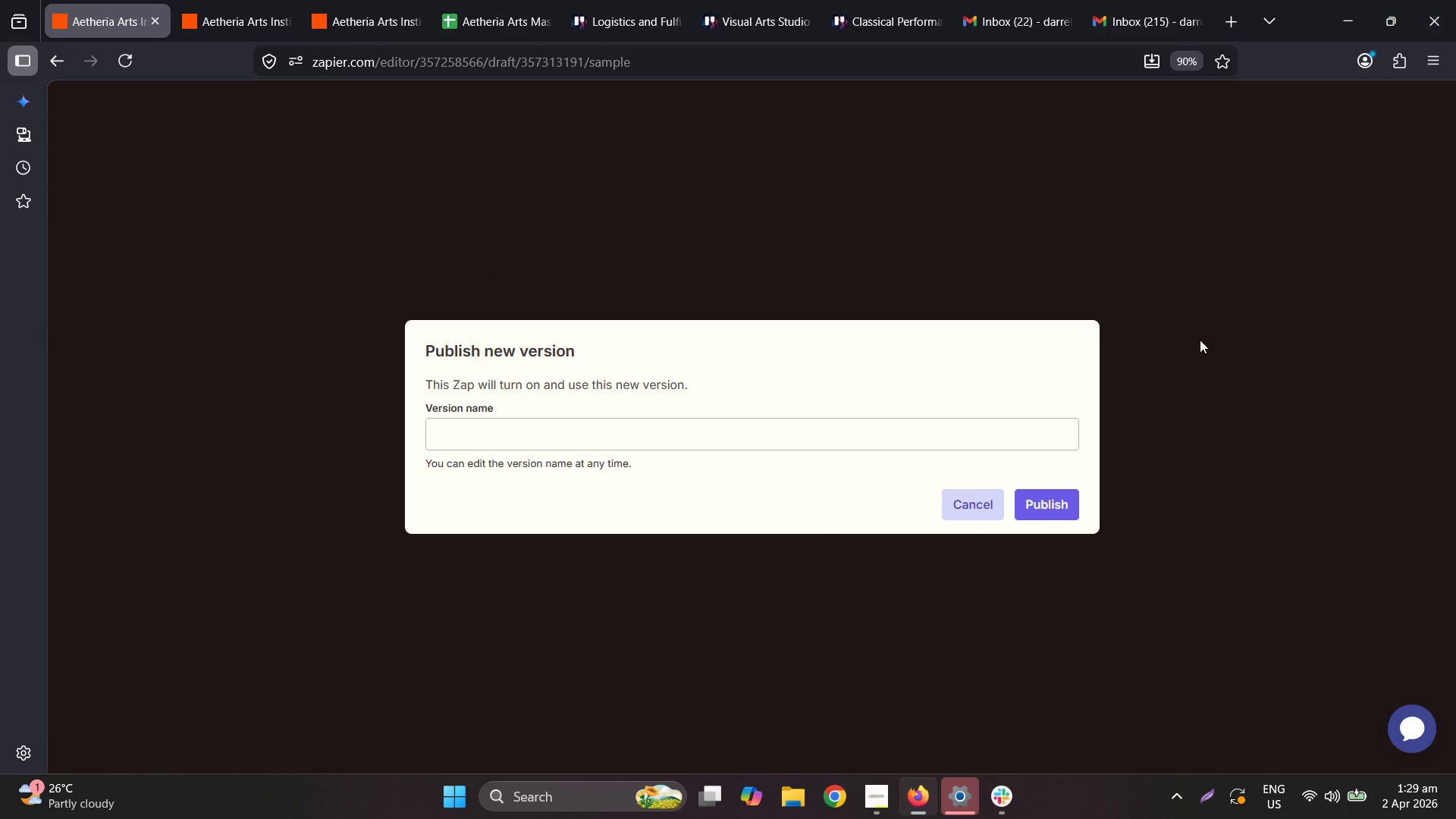 
left_click([1040, 492])
 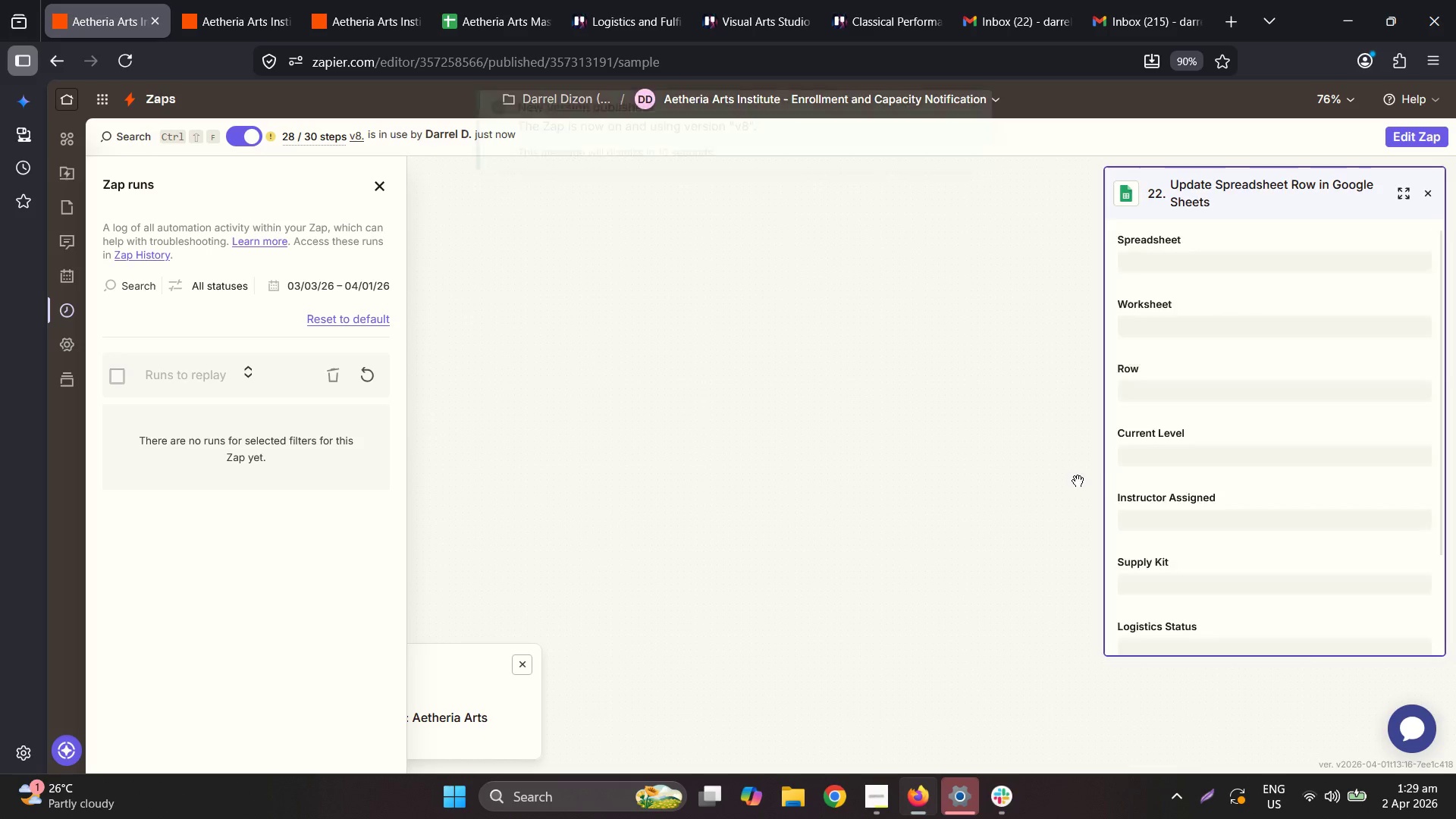 
wait(6.23)
 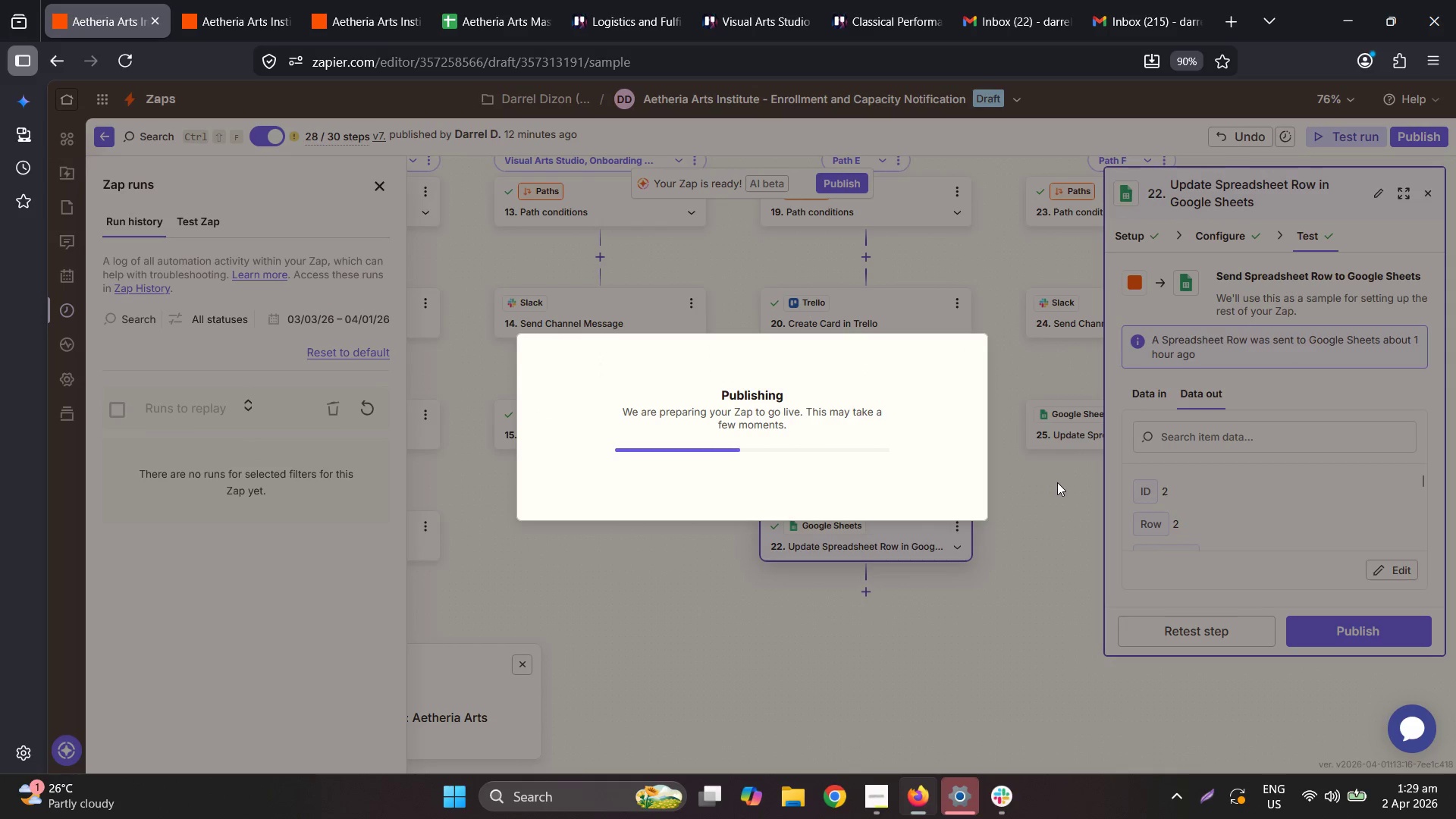 
scroll: coordinate [767, 598], scroll_direction: up, amount: 3.0
 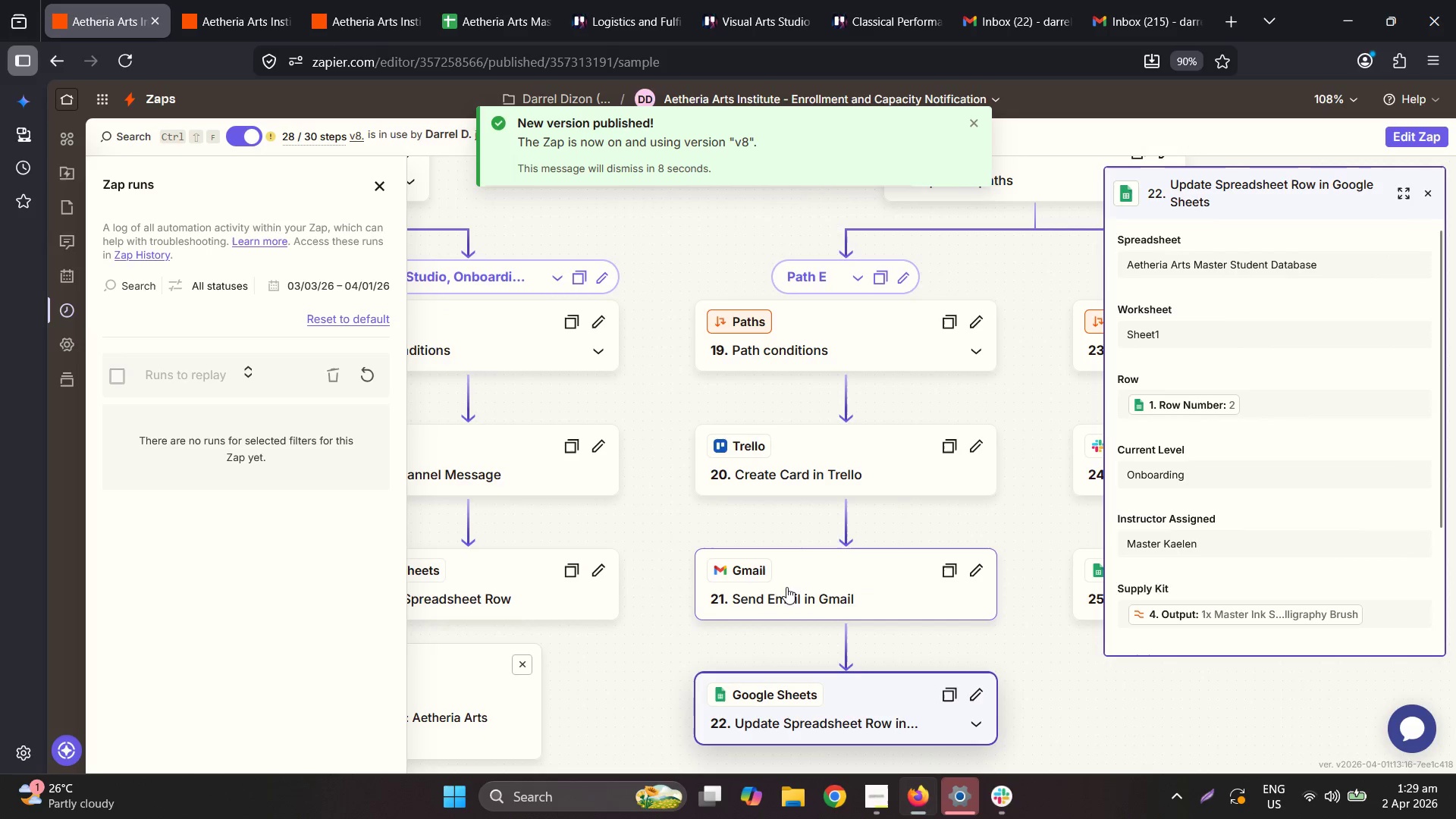 
hold_key(key=ControlLeft, duration=0.77)
scroll: coordinate [799, 529], scroll_direction: down, amount: 5.0
 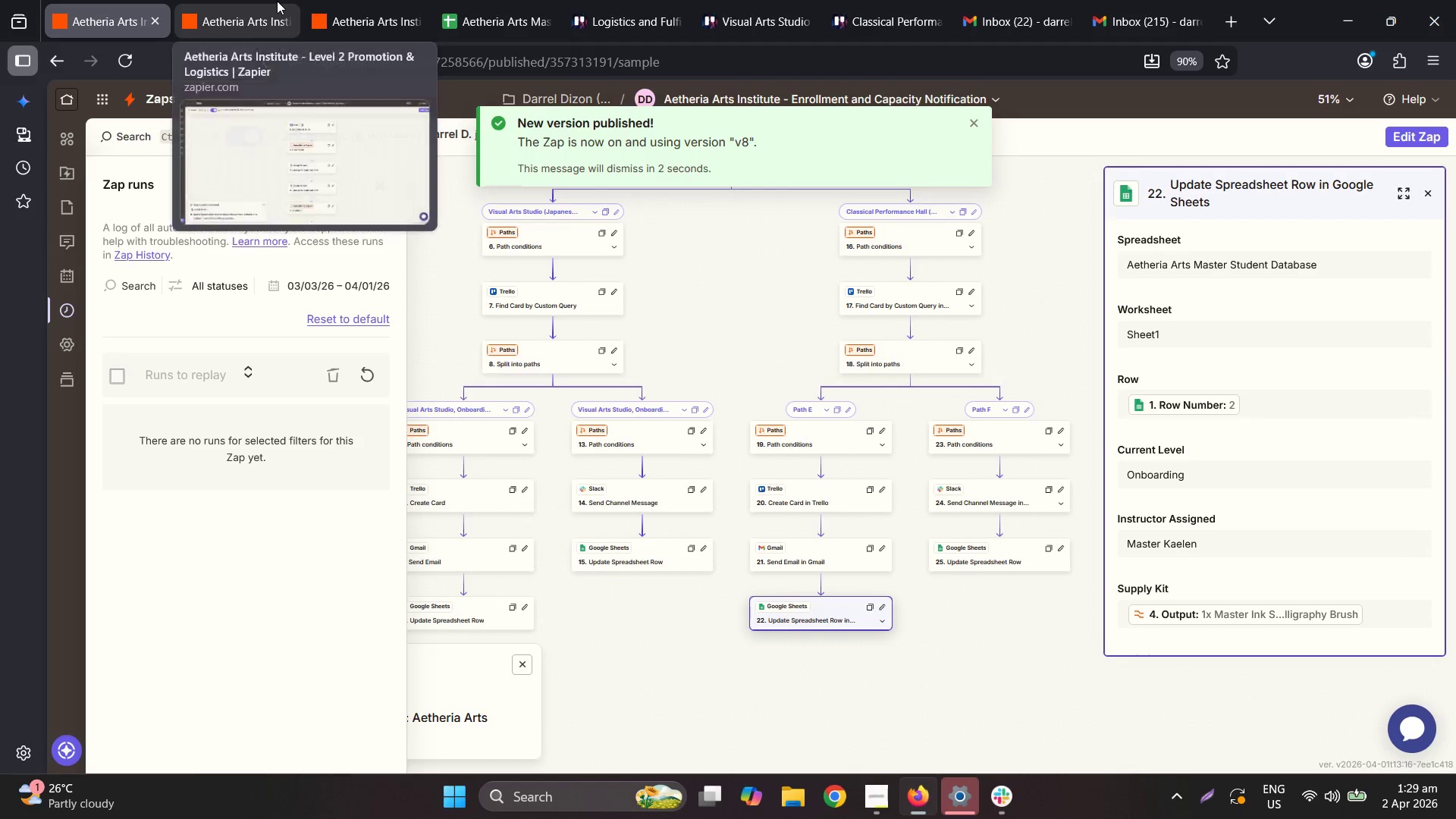 
wait(5.87)
 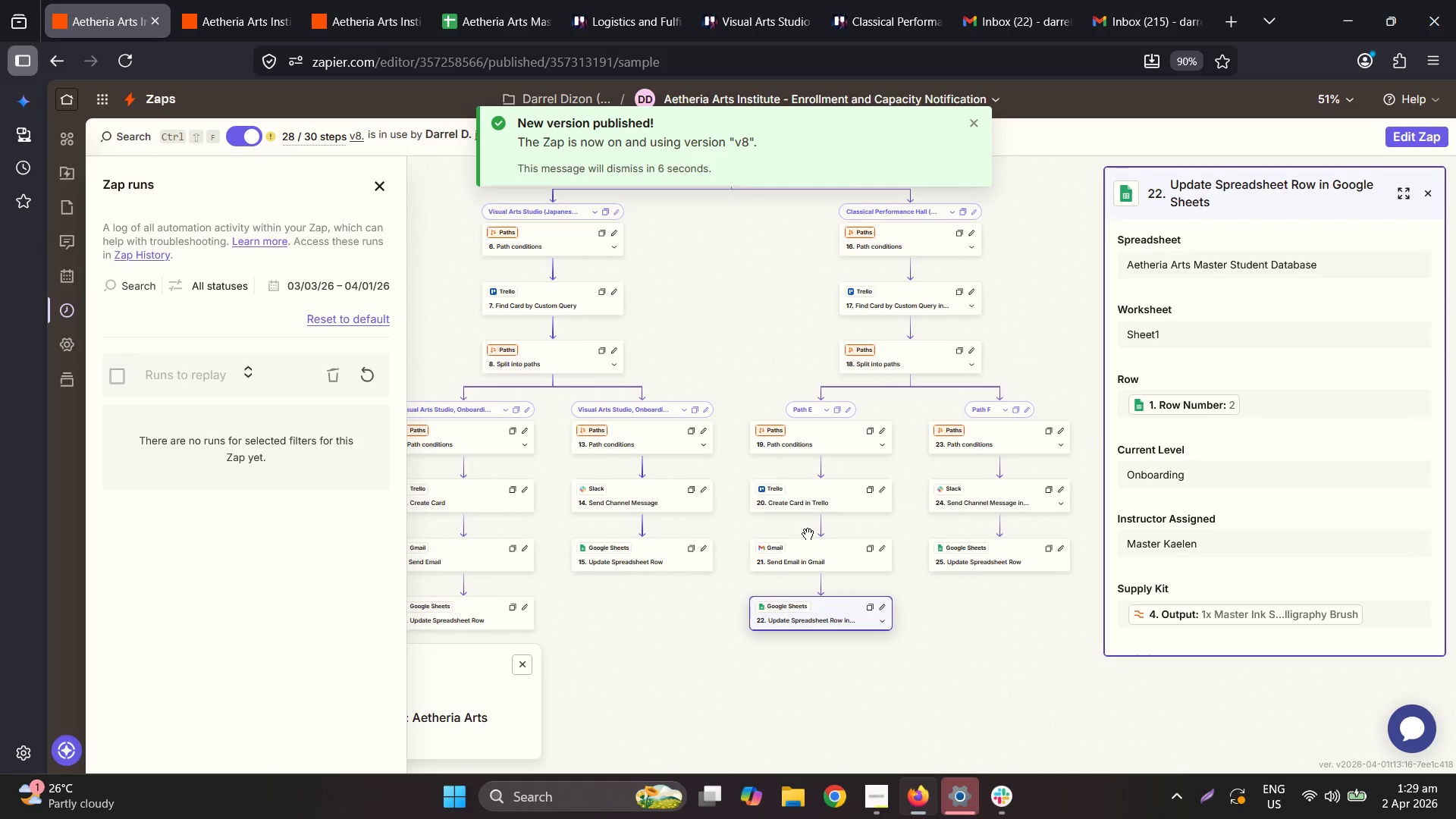 
left_click([447, 10])
 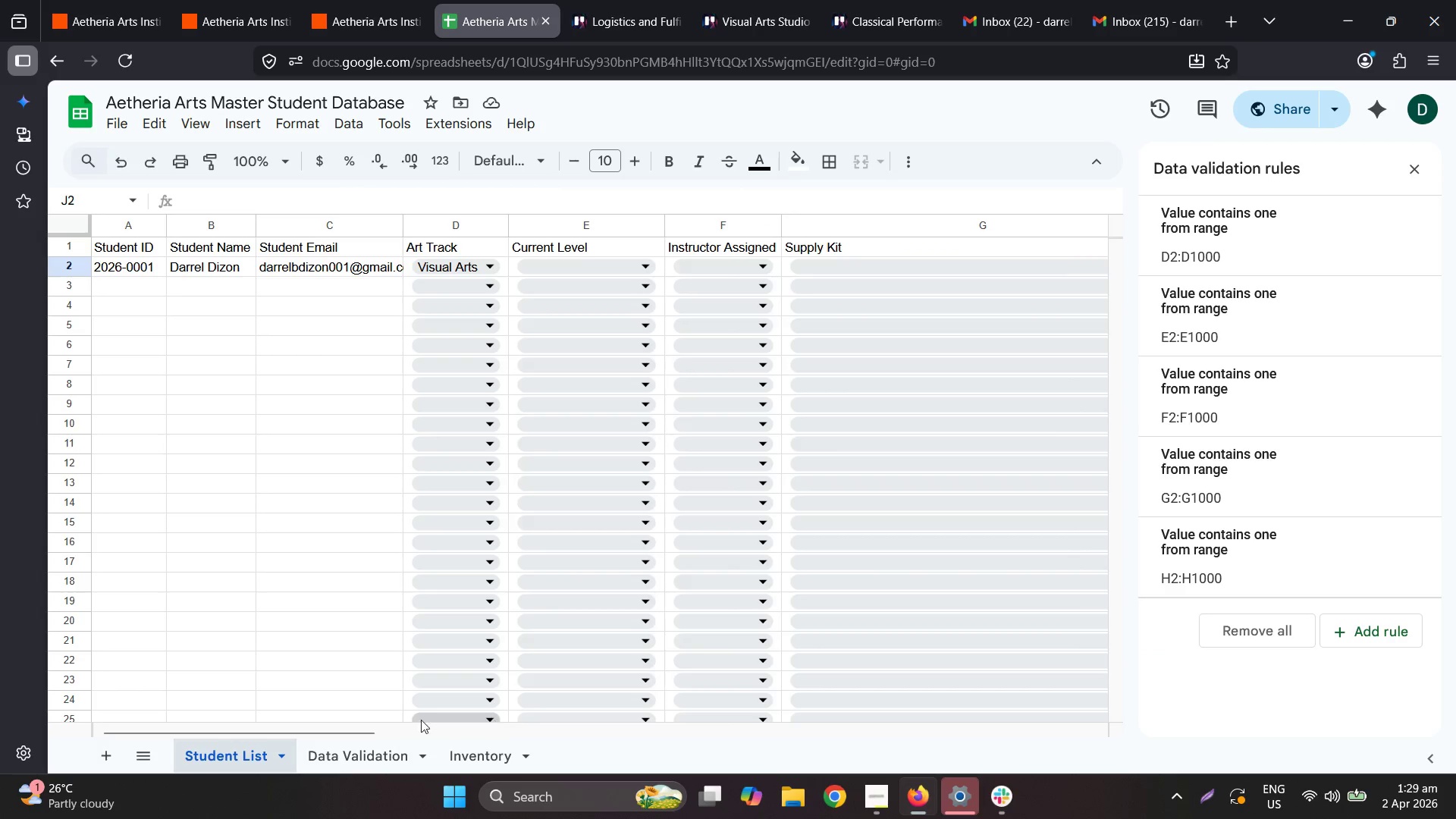 
left_click_drag(start_coordinate=[356, 730], to_coordinate=[318, 715])
 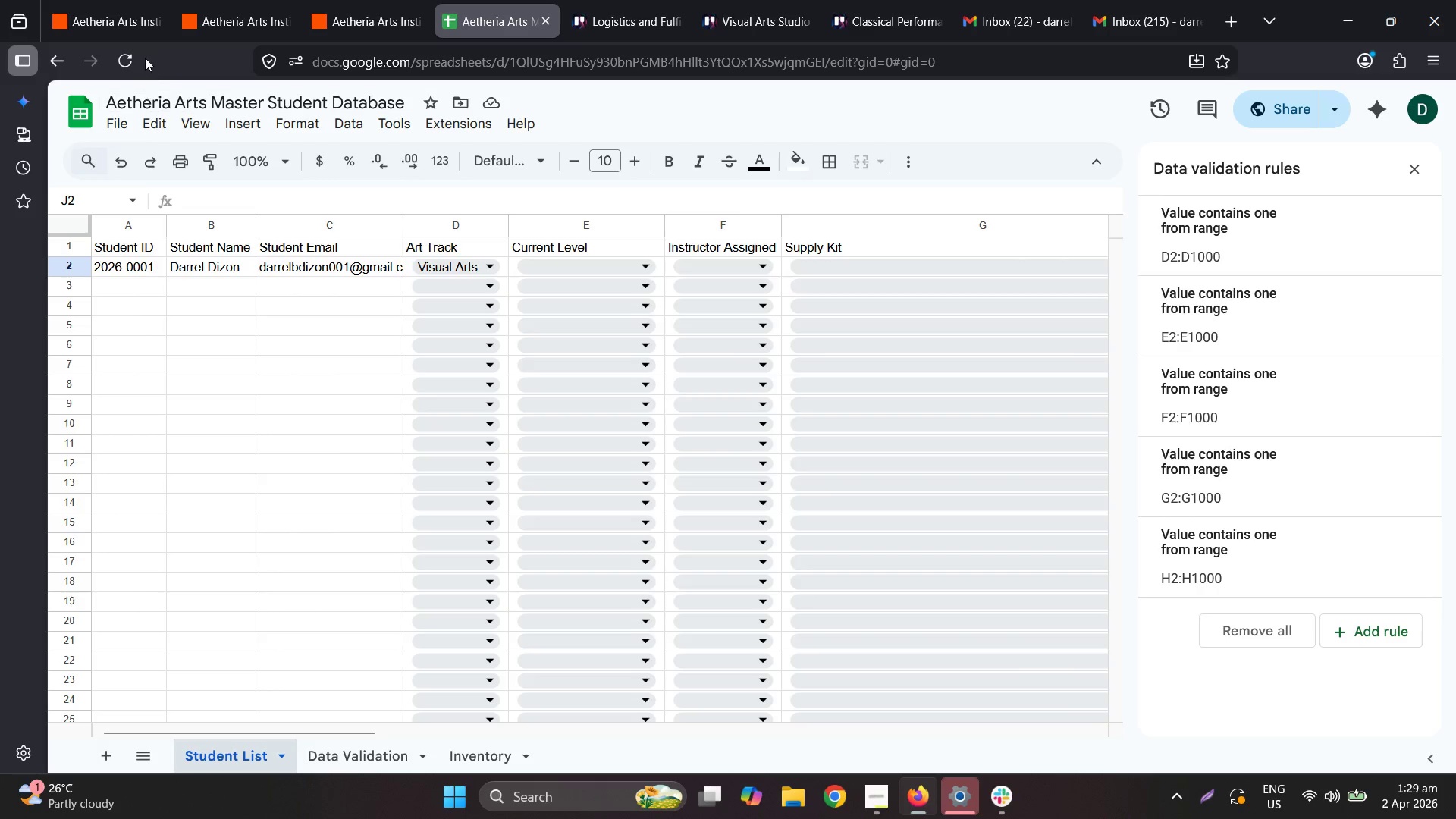 
left_click([141, 49])
 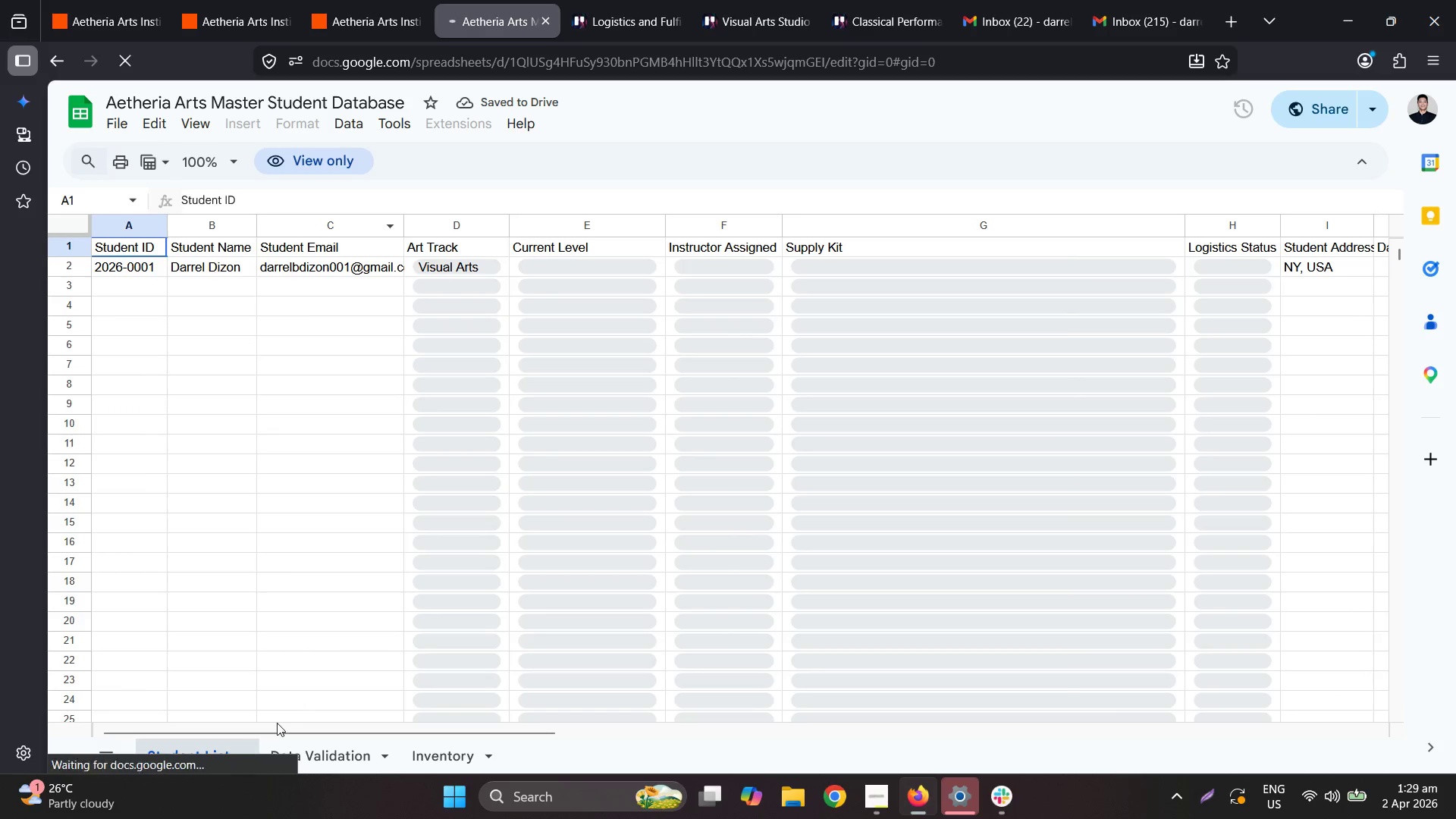 
left_click_drag(start_coordinate=[253, 728], to_coordinate=[319, 726])
 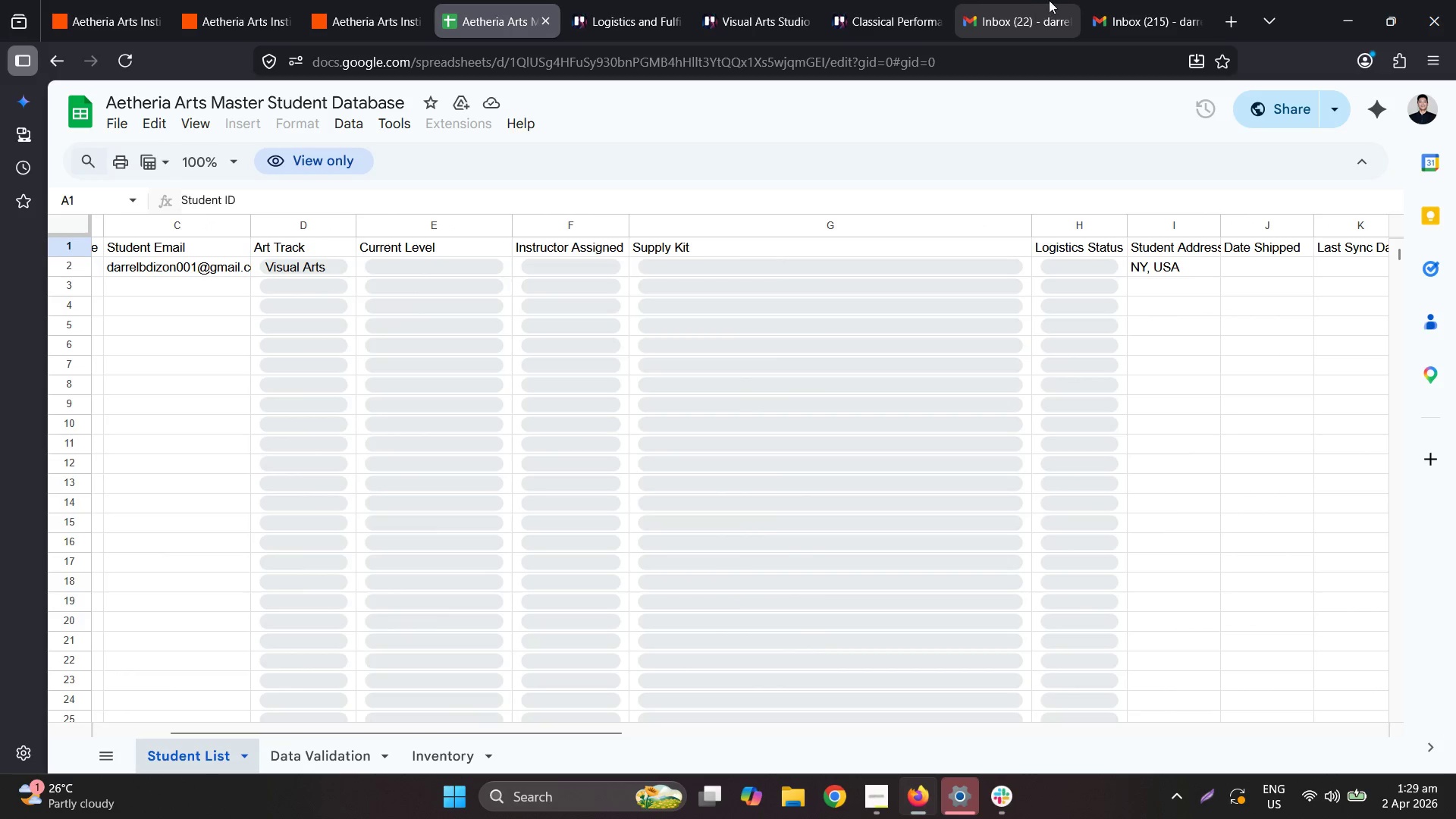 
left_click([1049, 0])
 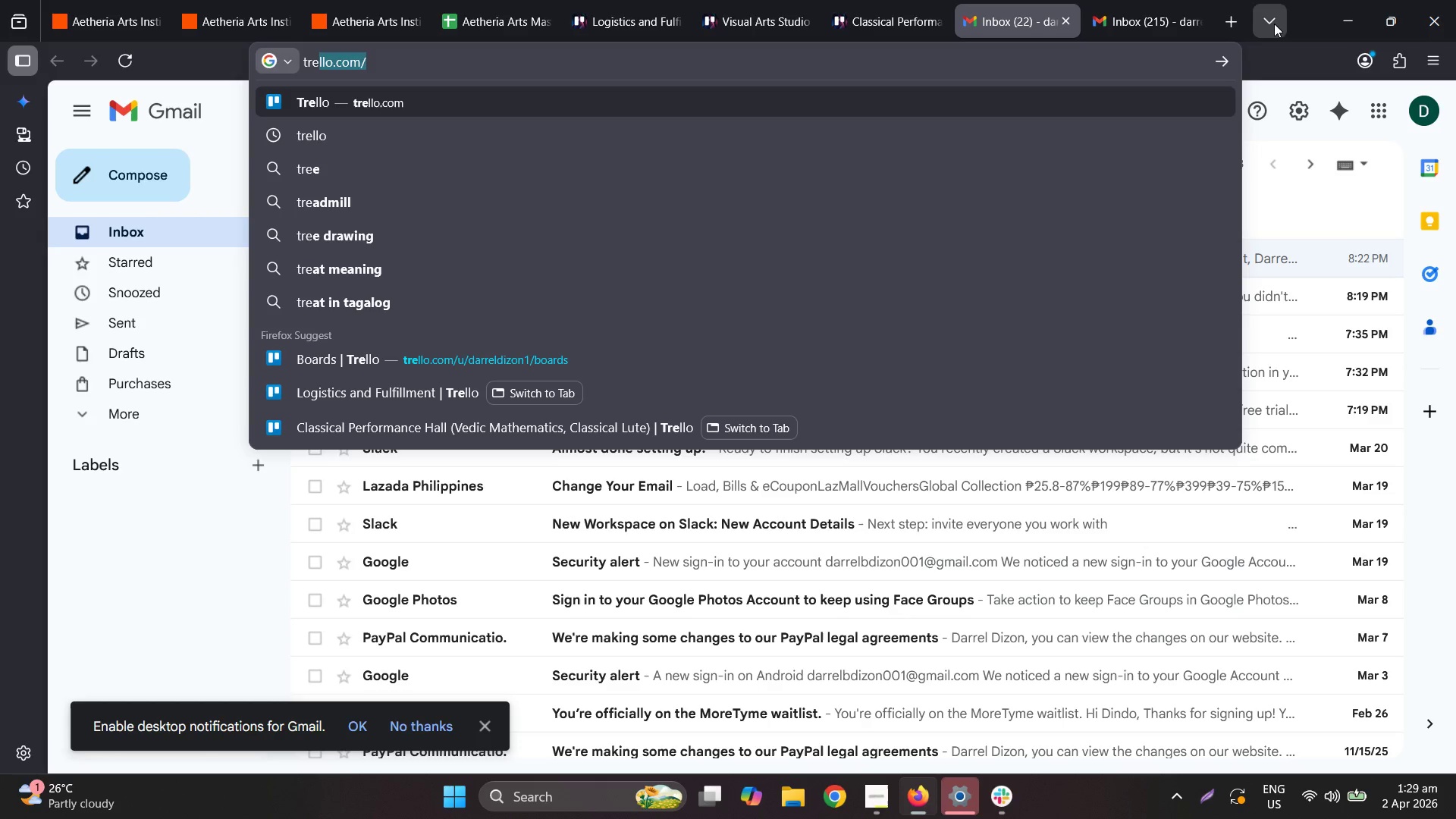 
left_click([1295, 30])
 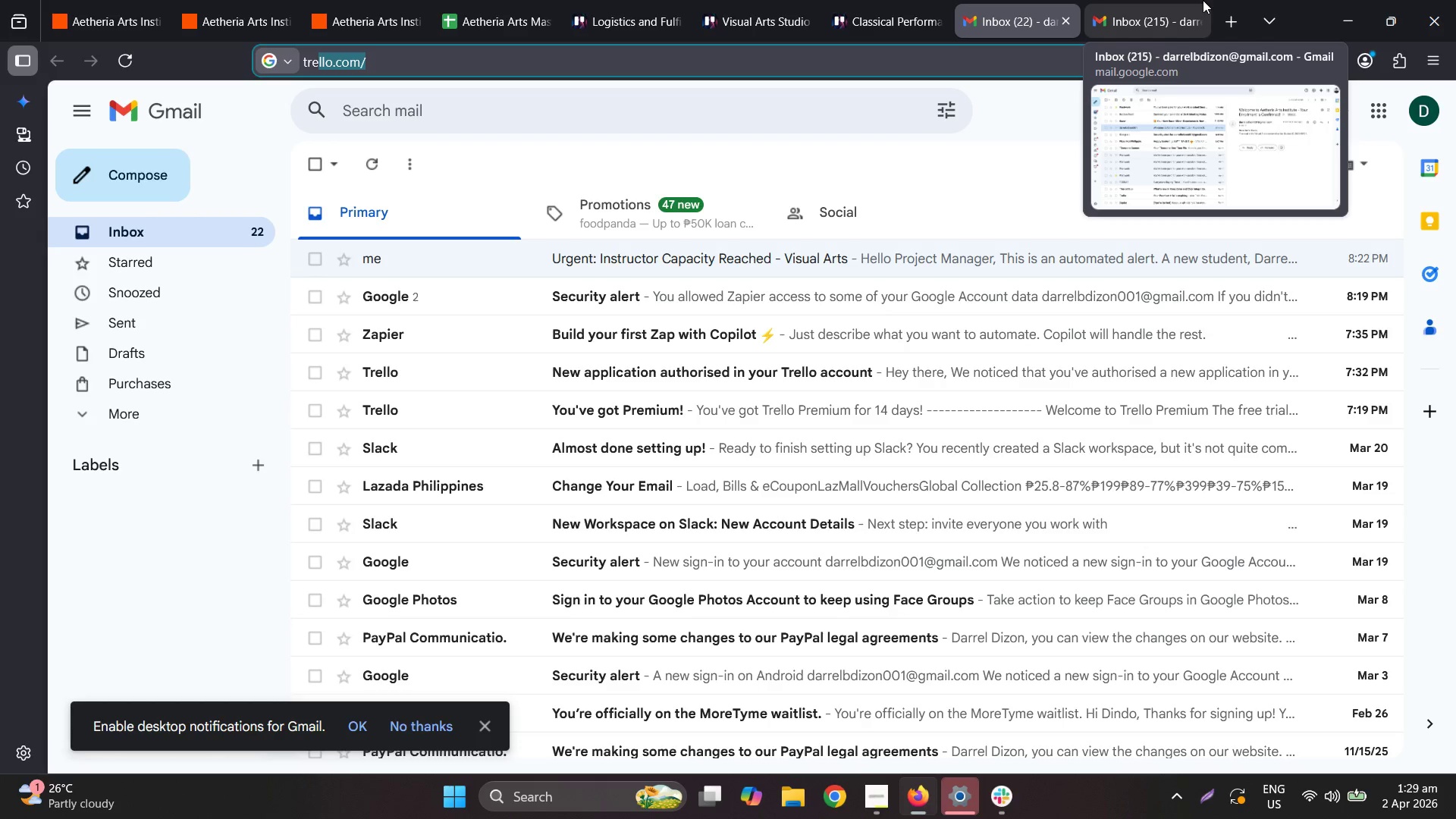 
left_click([1203, 0])
 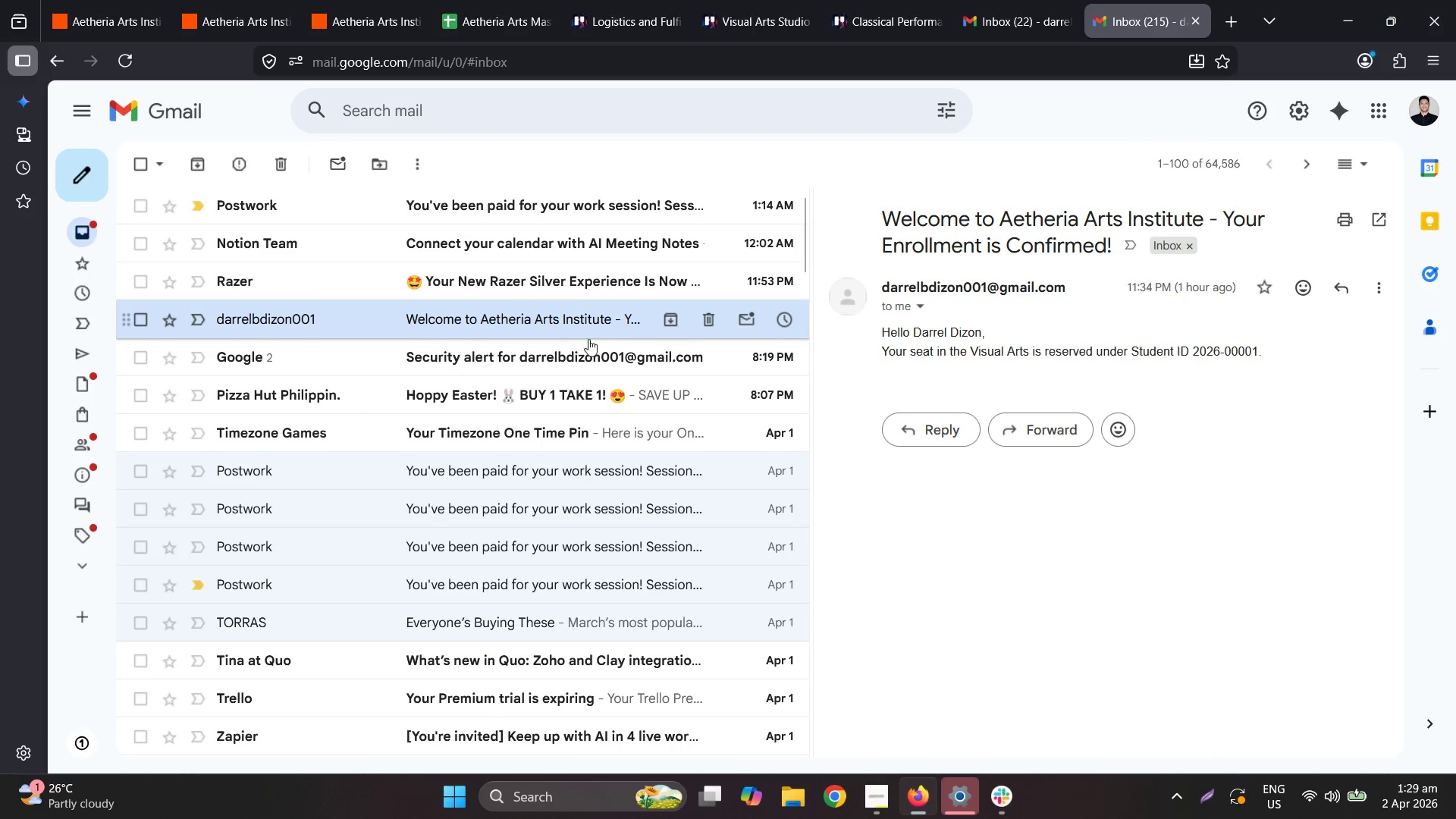 
scroll: coordinate [577, 345], scroll_direction: up, amount: 3.0
 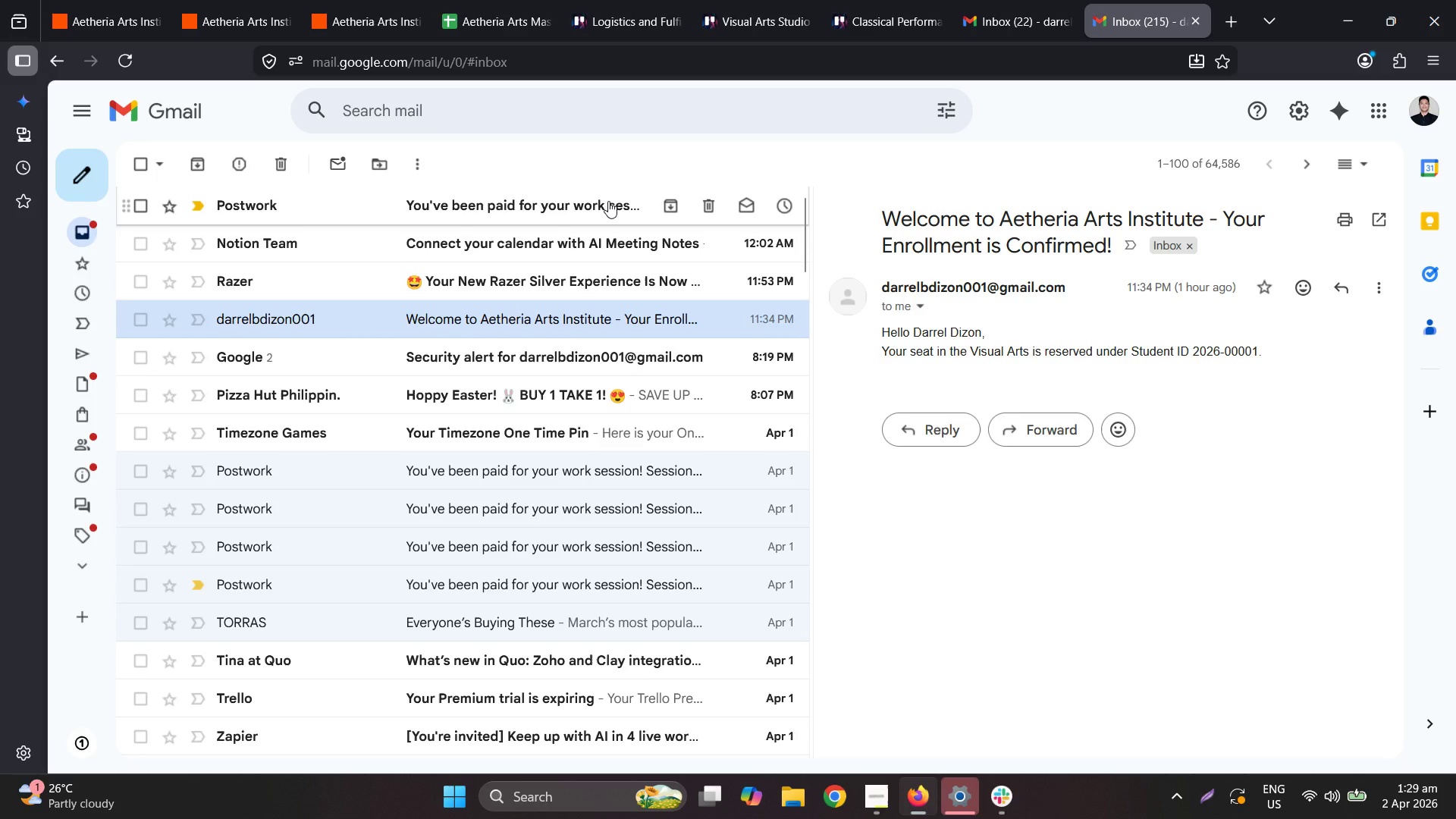 
left_click([608, 201])
 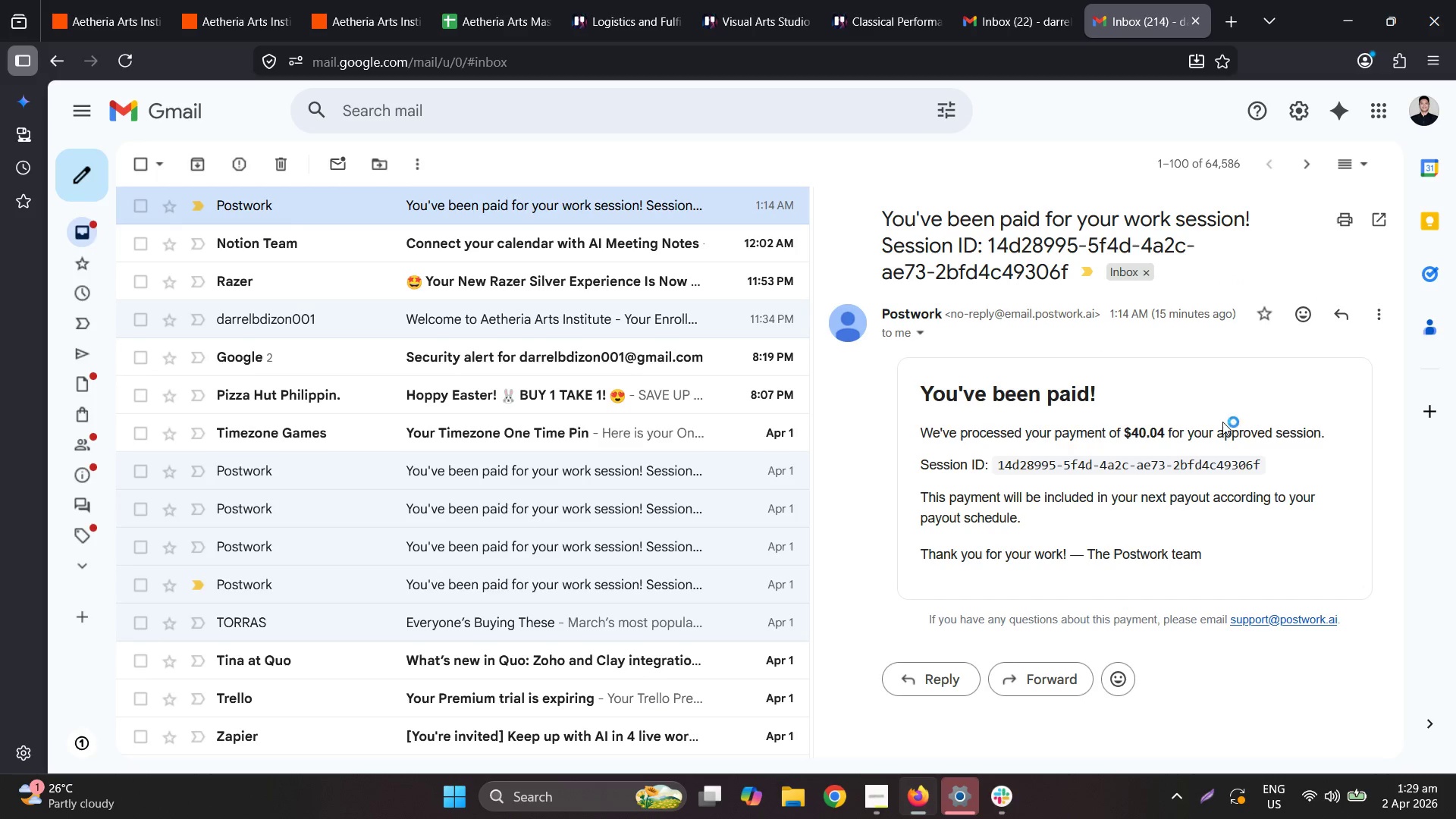 
wait(12.16)
 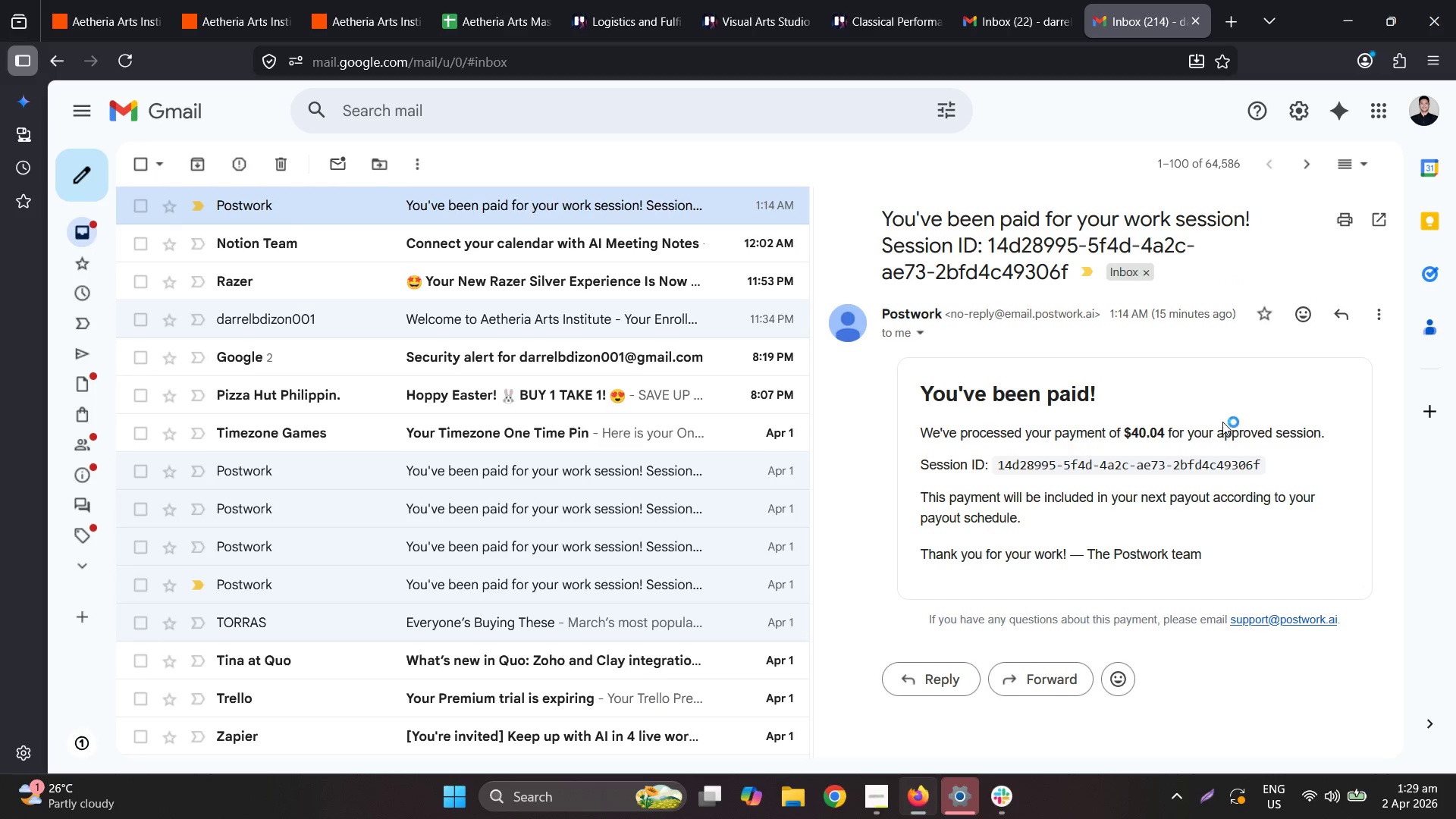 
left_click([124, 0])
 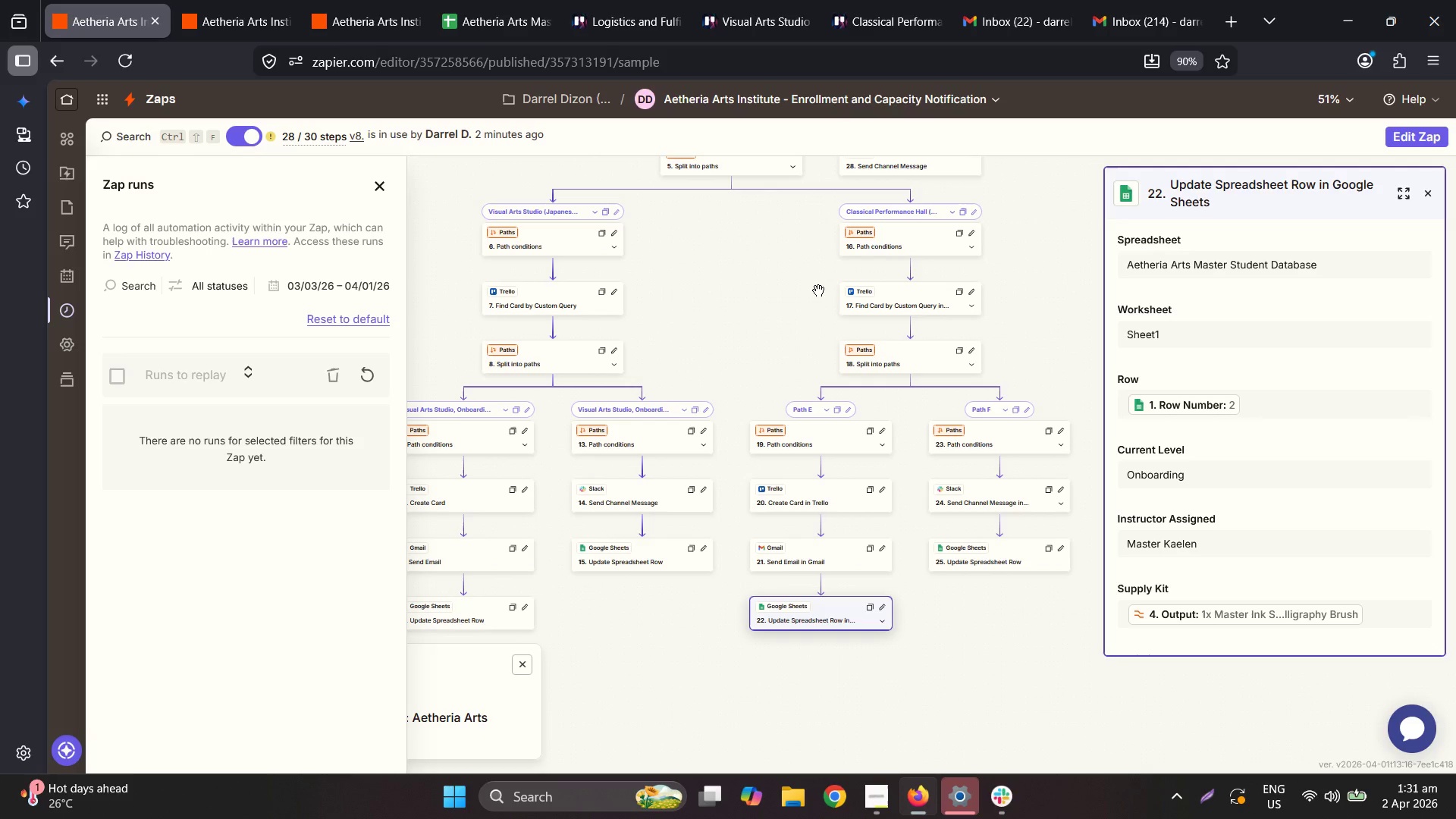 
wait(88.25)
 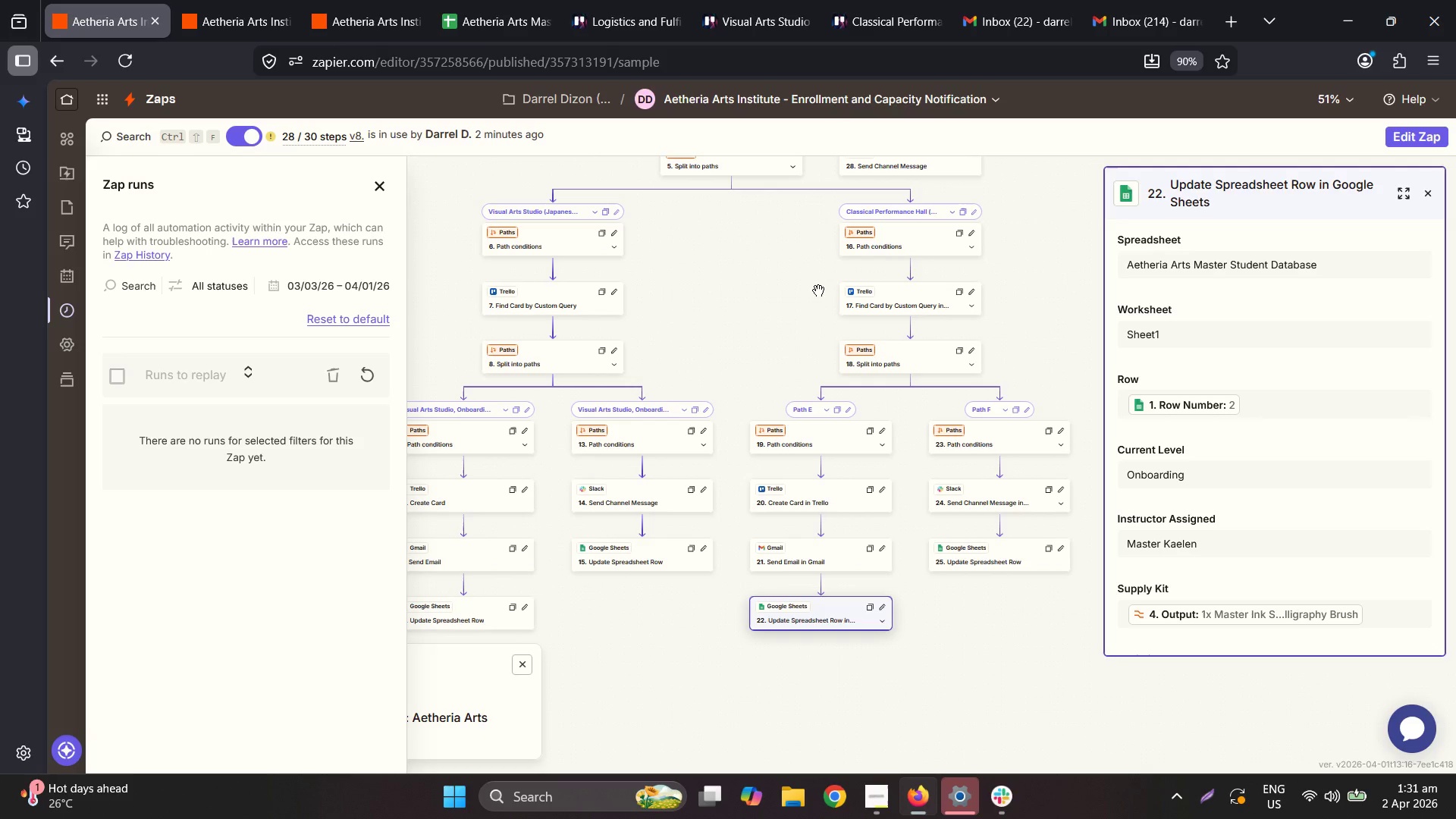 
left_click([444, 0])
 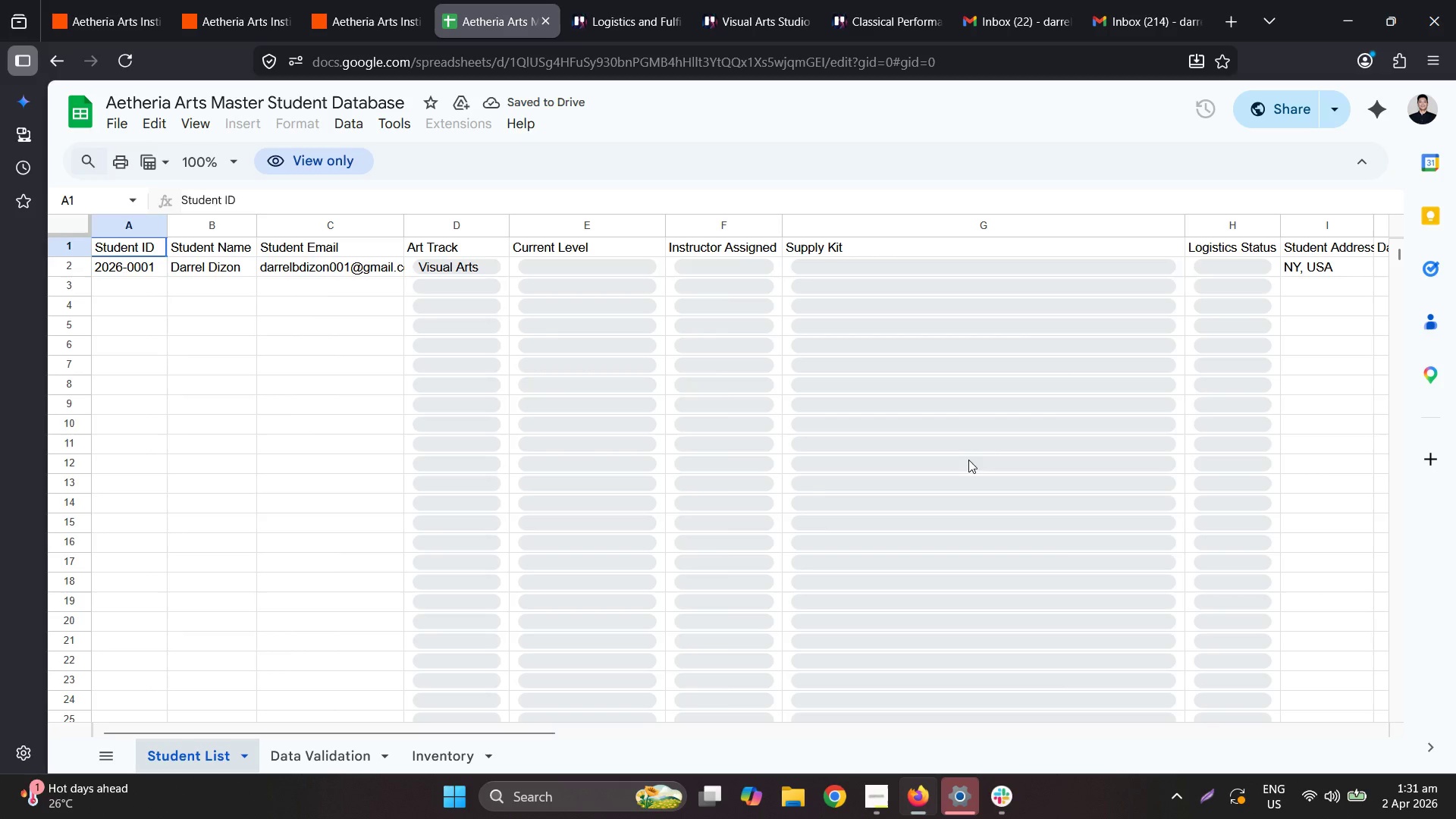 
wait(5.88)
 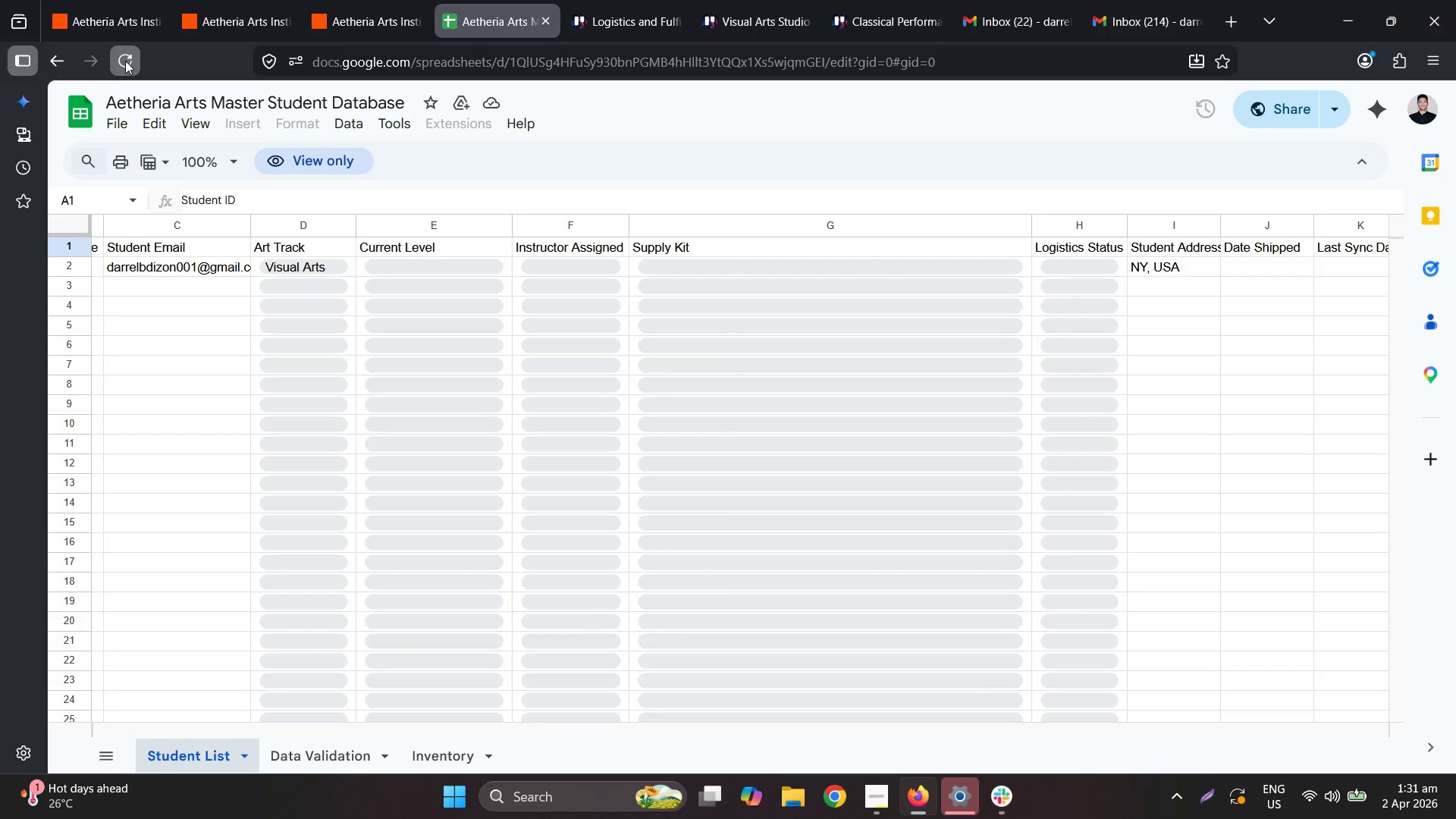 
left_click([86, 0])
 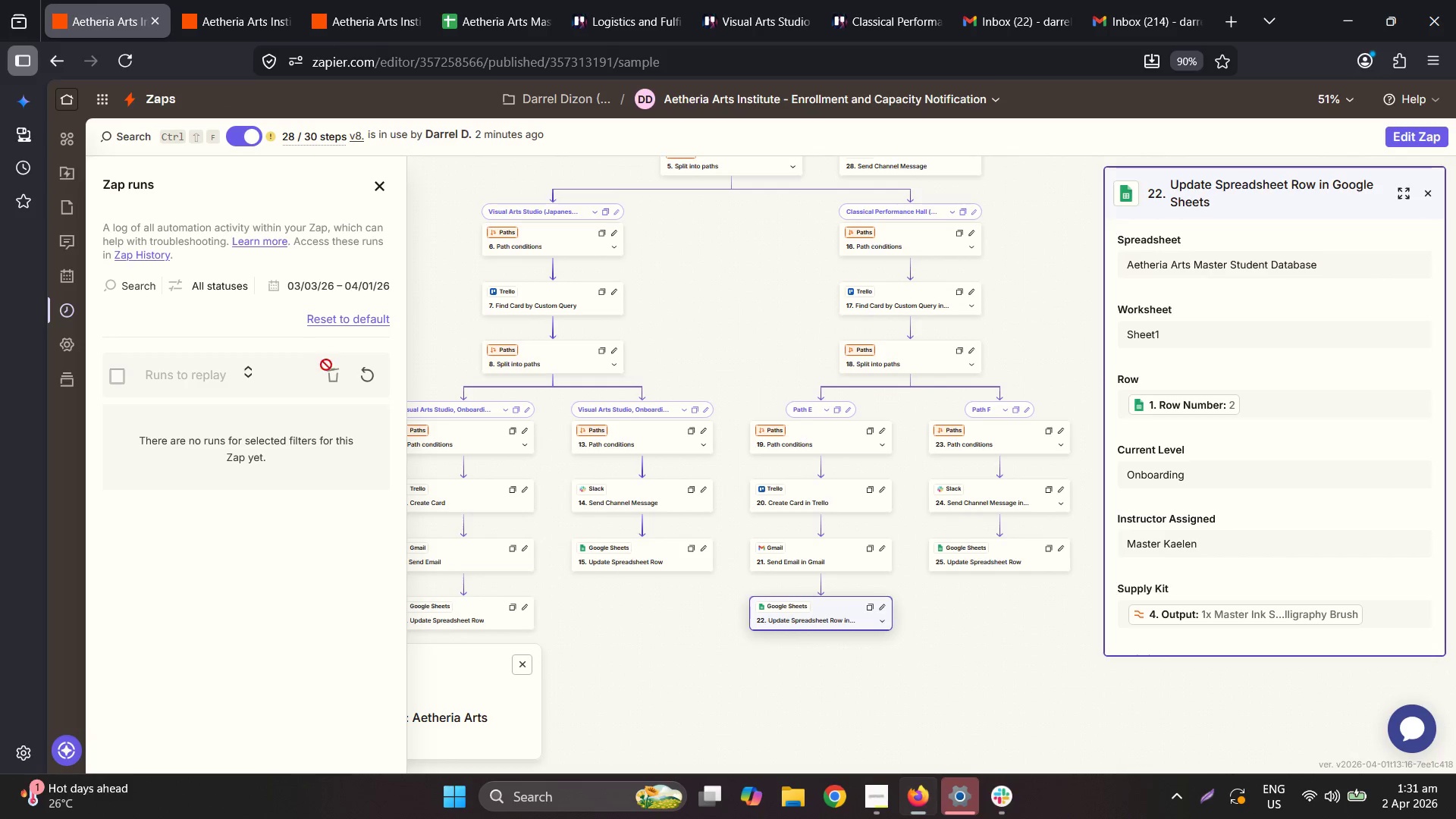 
left_click([366, 382])
 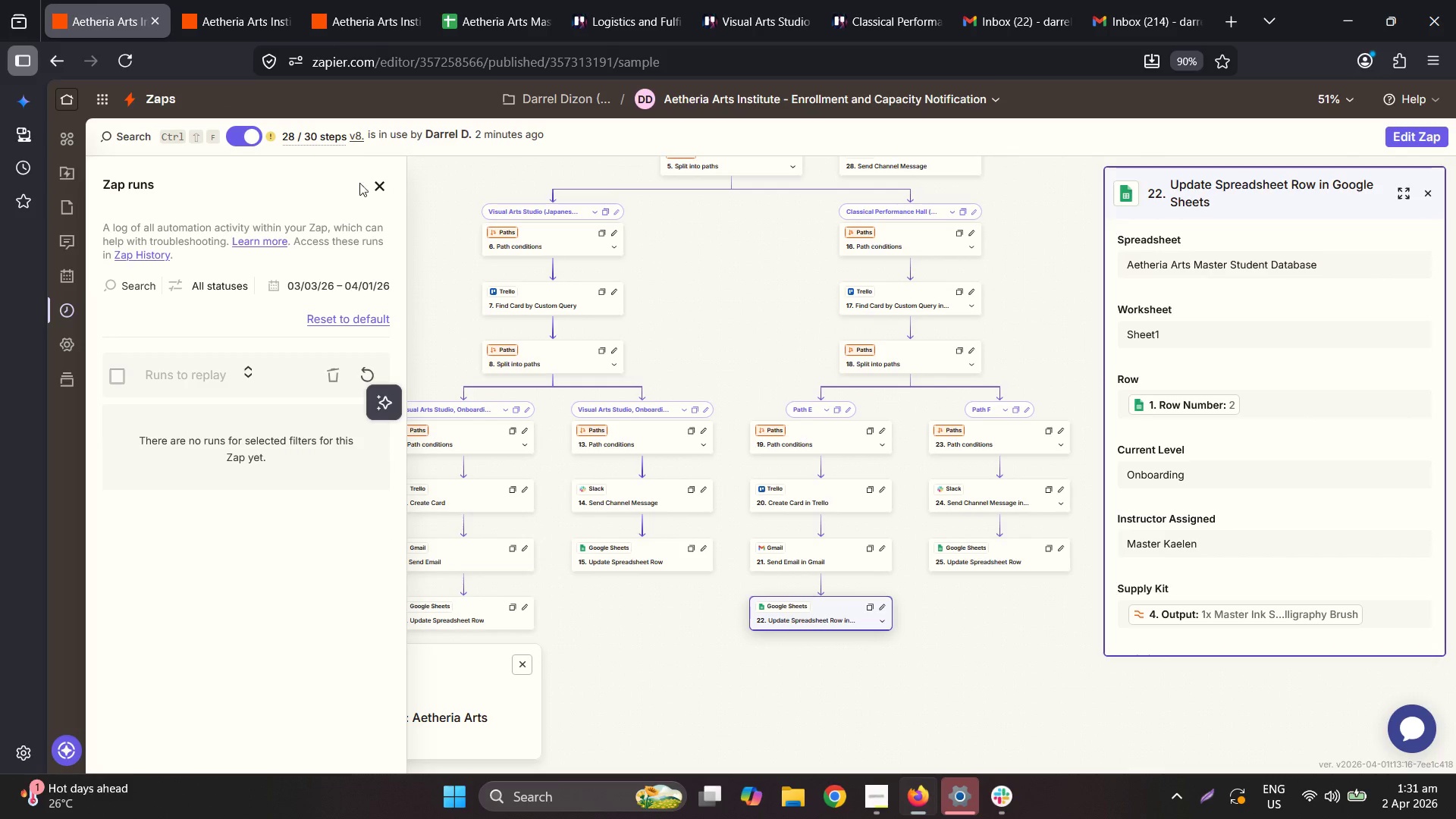 
mouse_move([303, 142])
 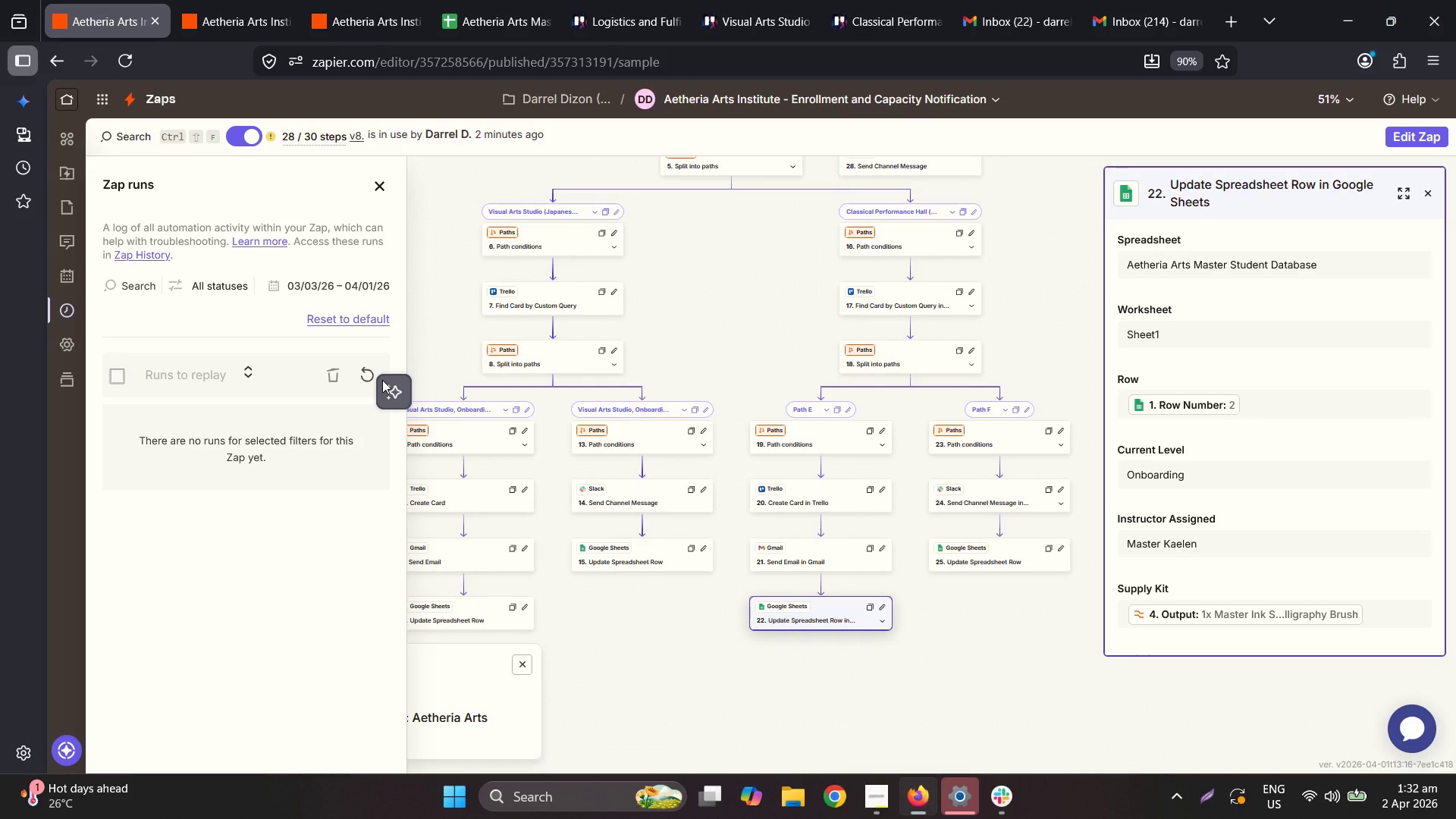 
wait(45.48)
 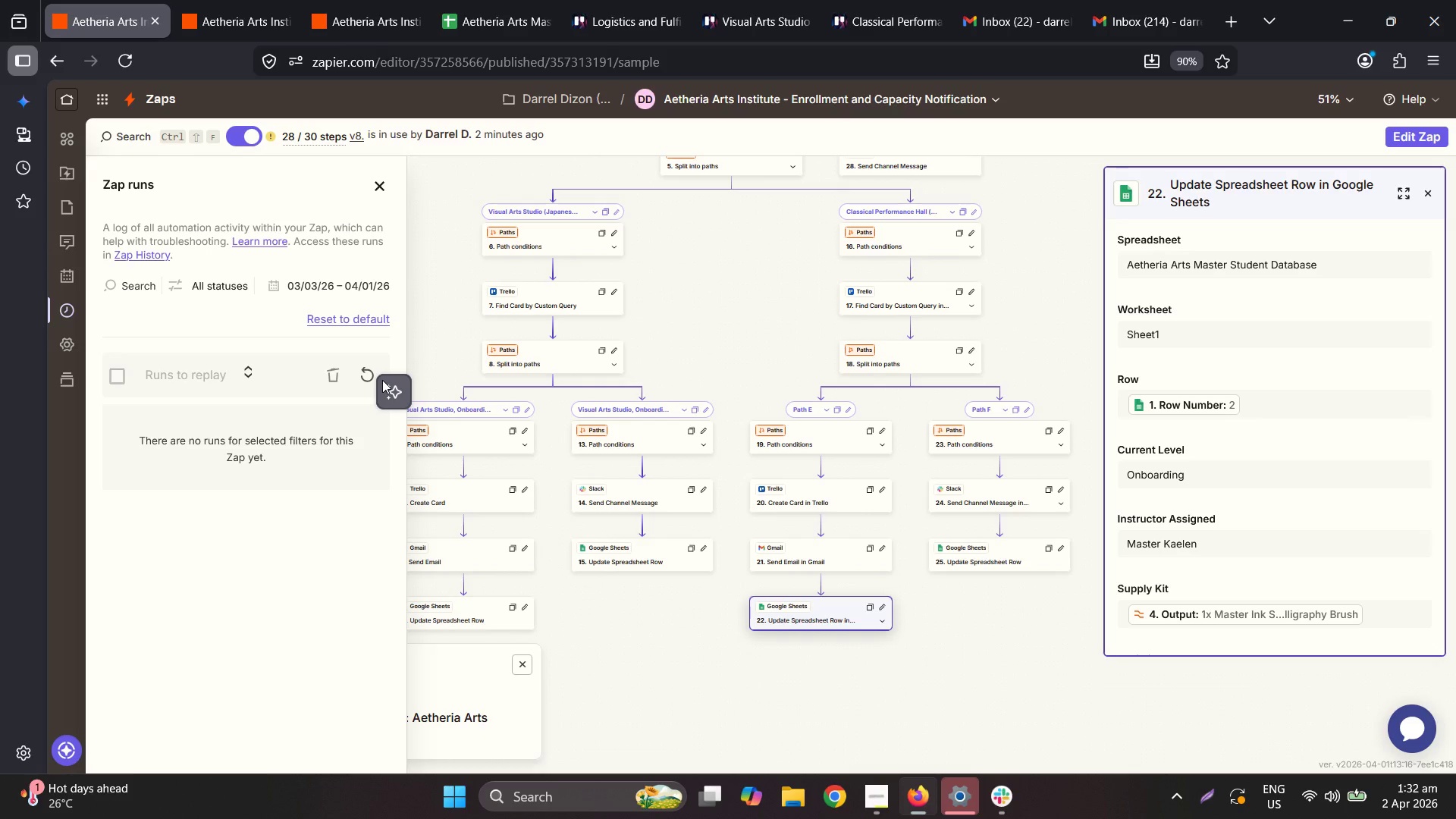 
left_click([366, 377])
 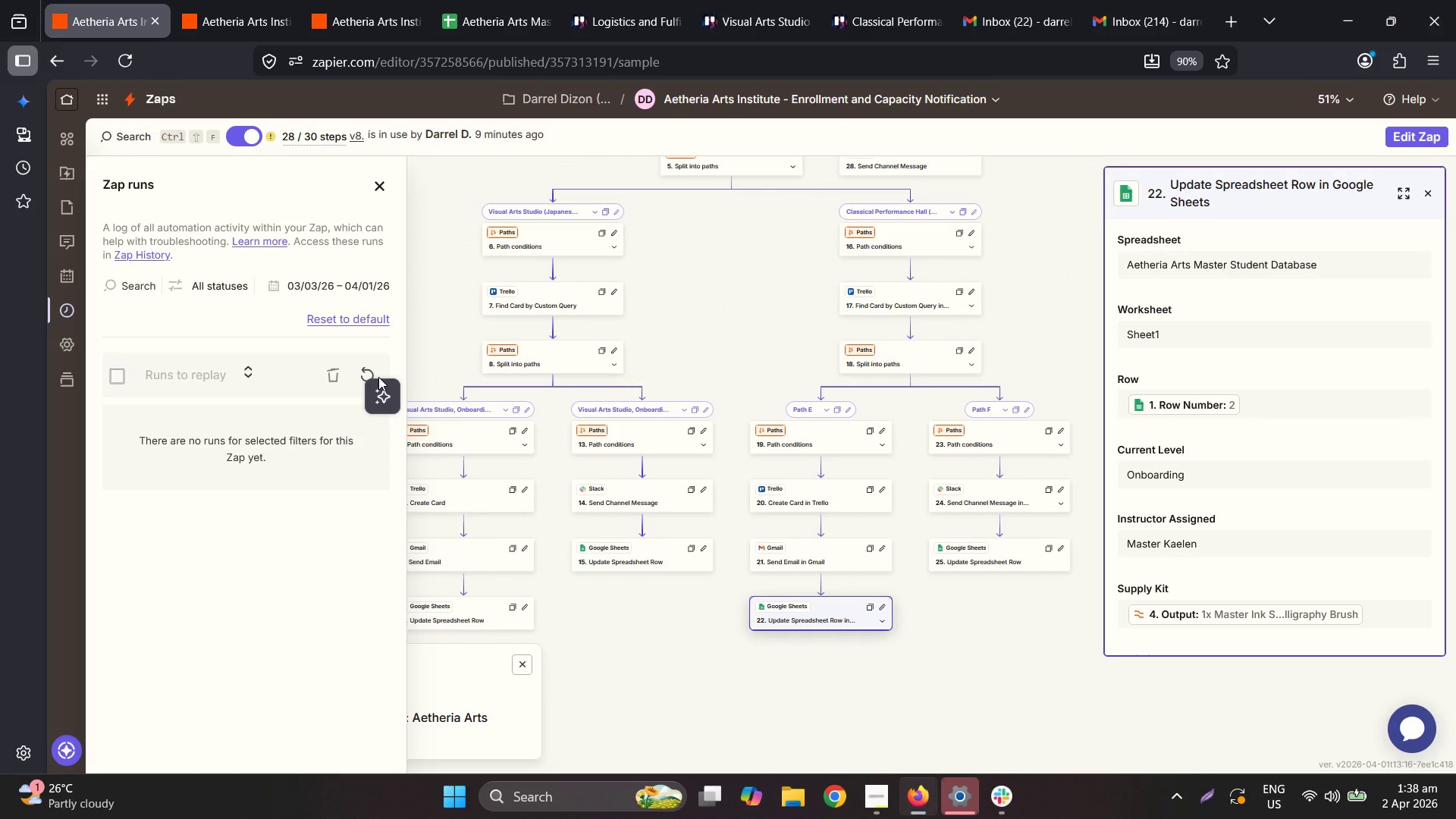 
wait(374.2)
 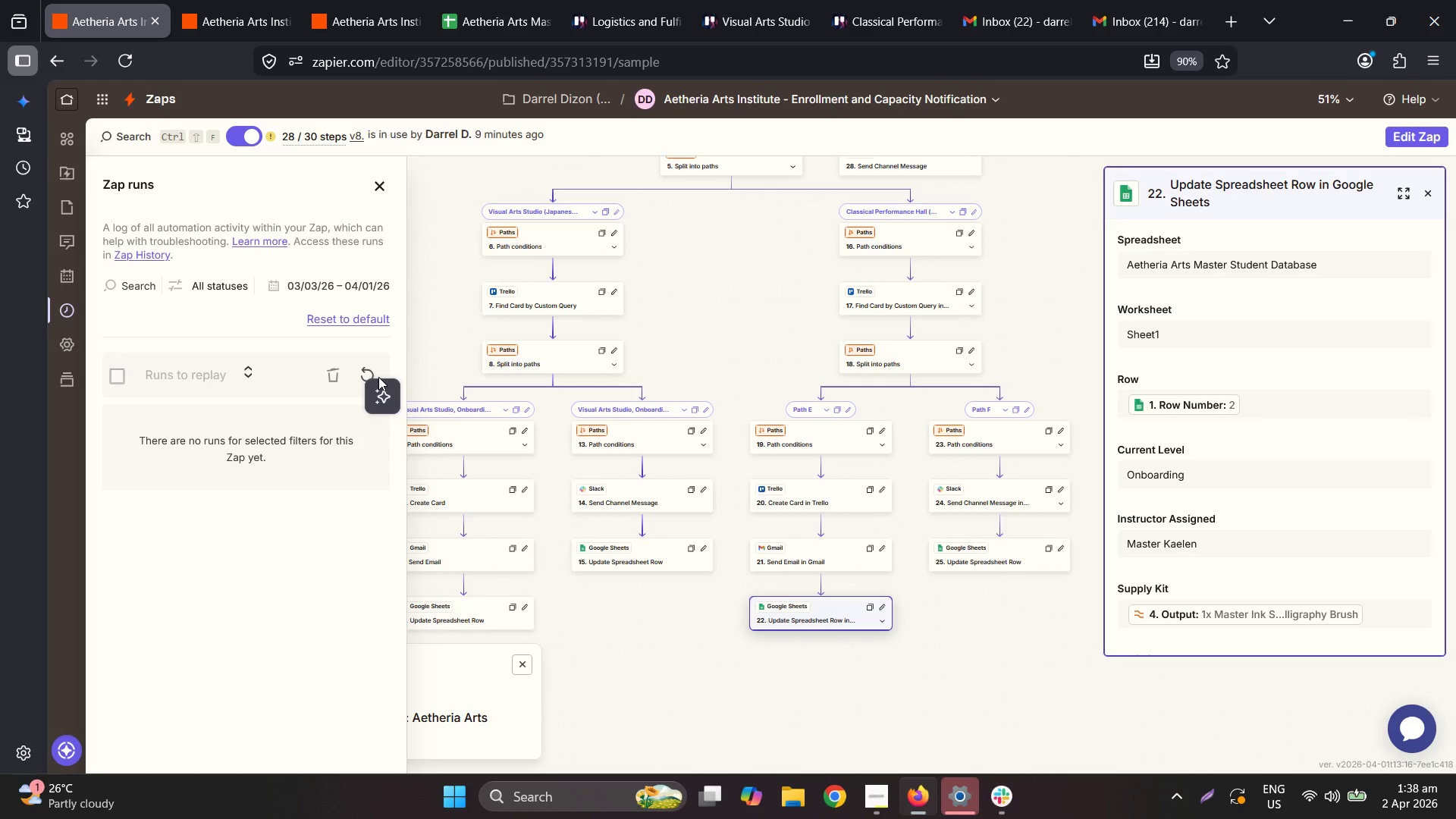 
left_click([960, 798])
 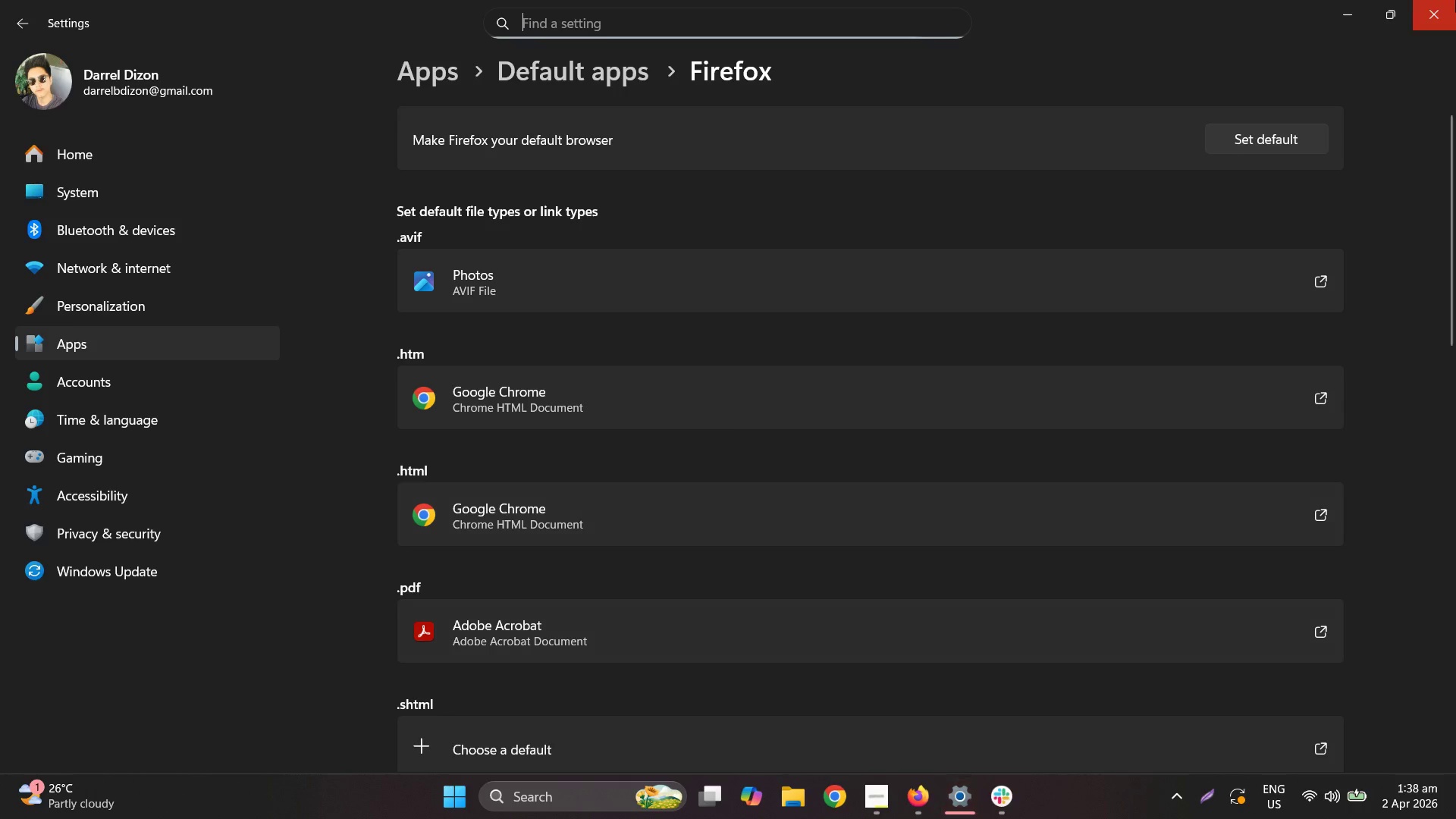 
left_click([1455, 0])
 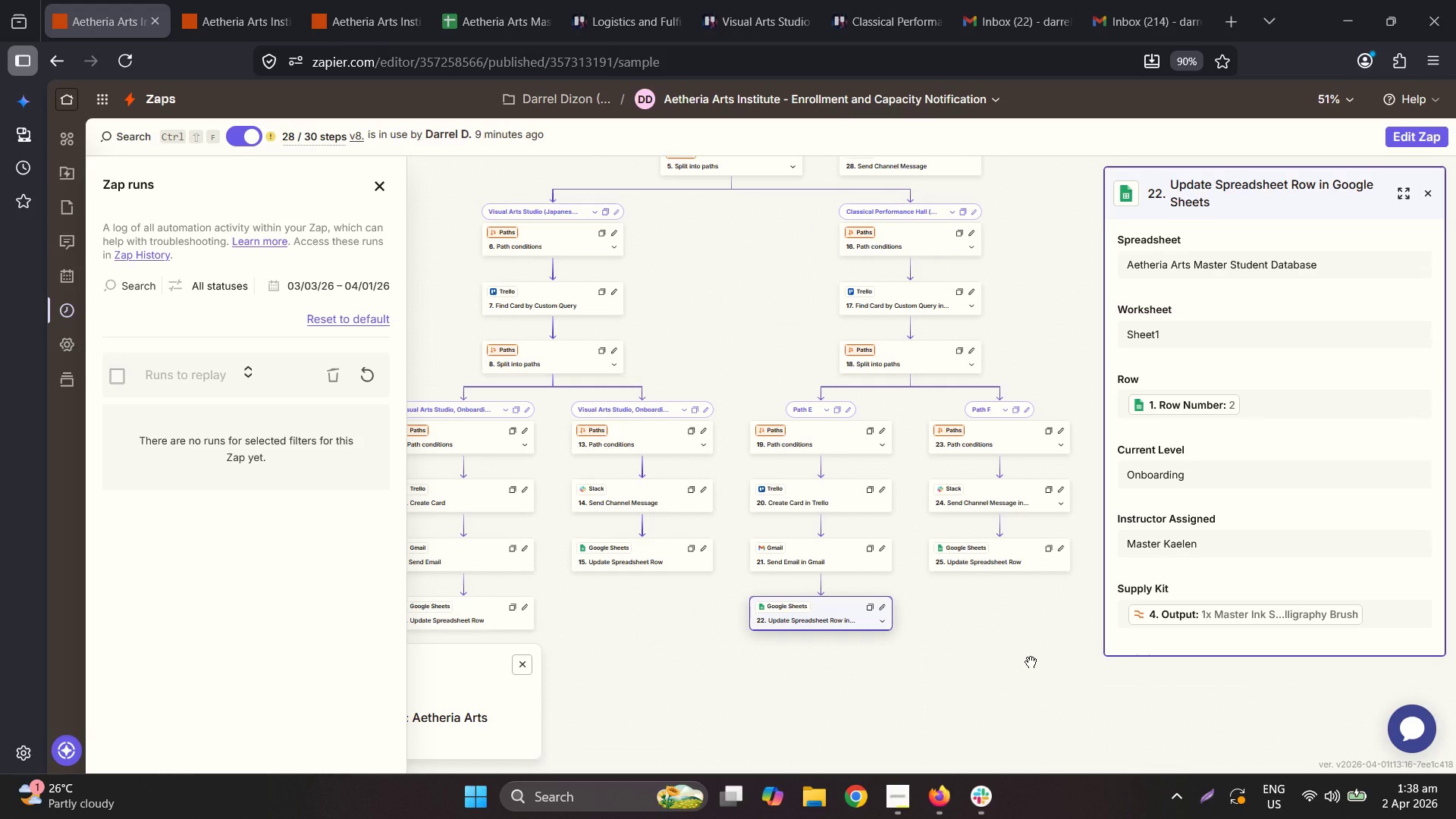 
wait(17.97)
 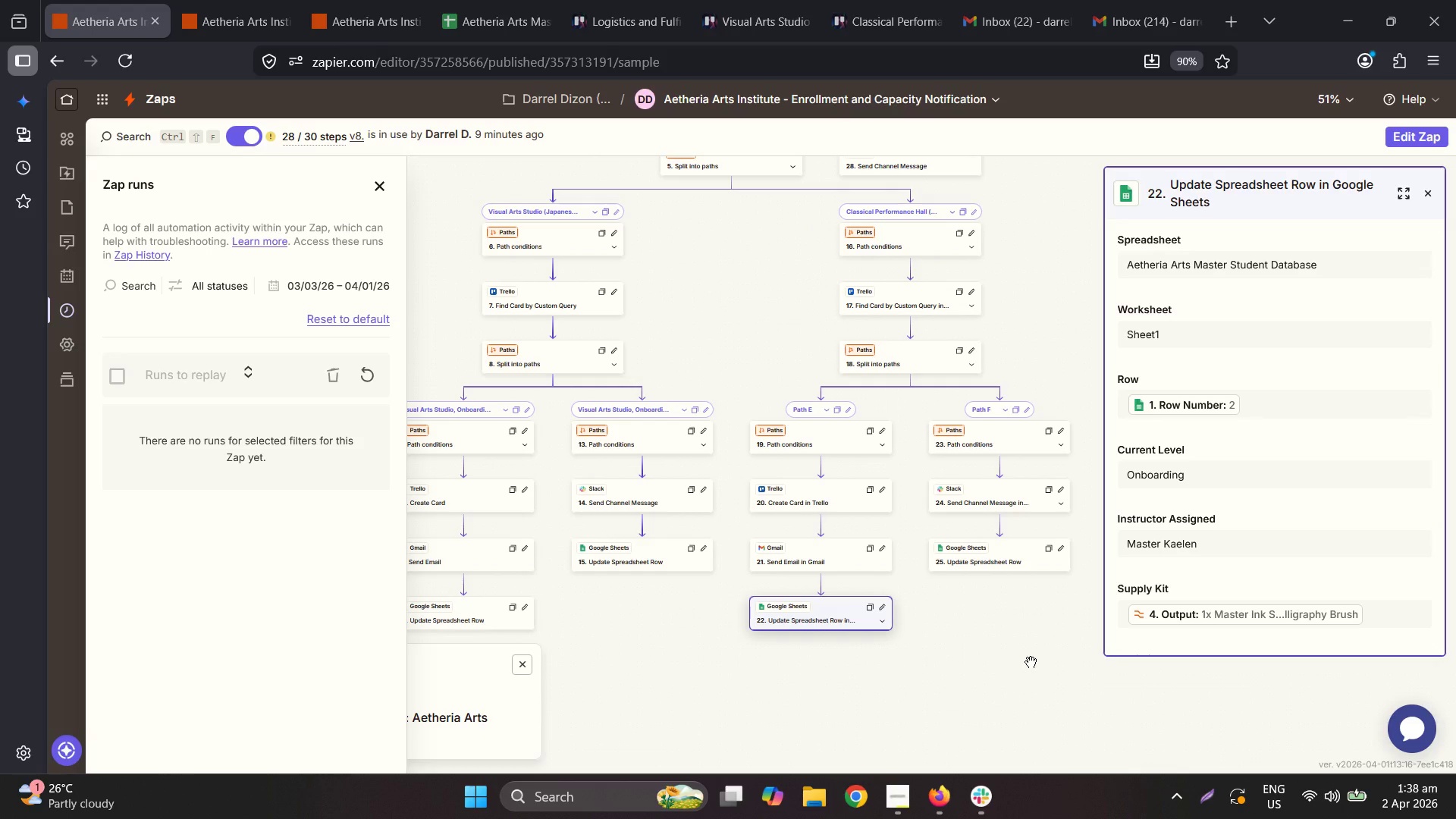 
left_click([366, 375])
 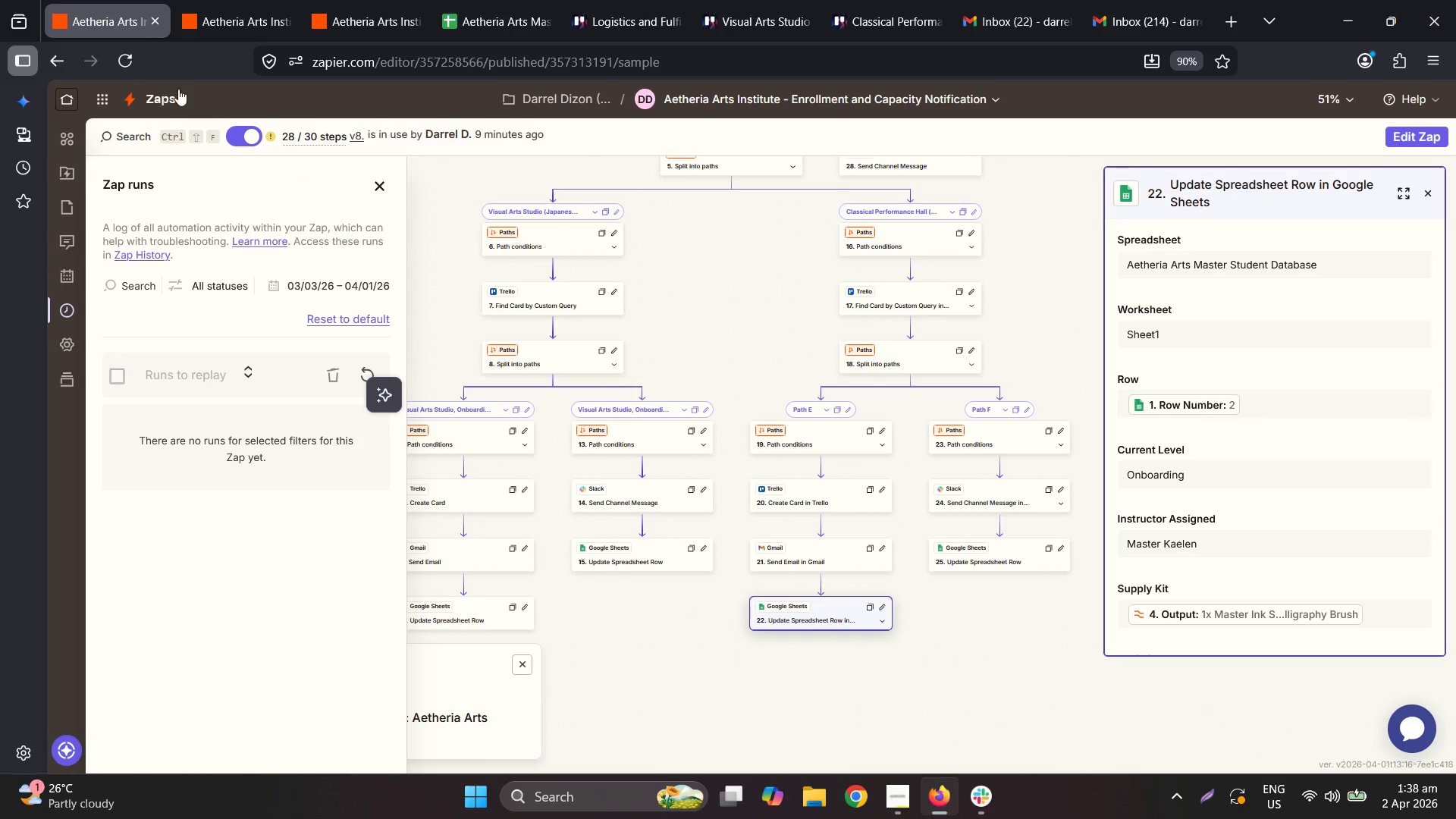 
left_click([129, 55])
 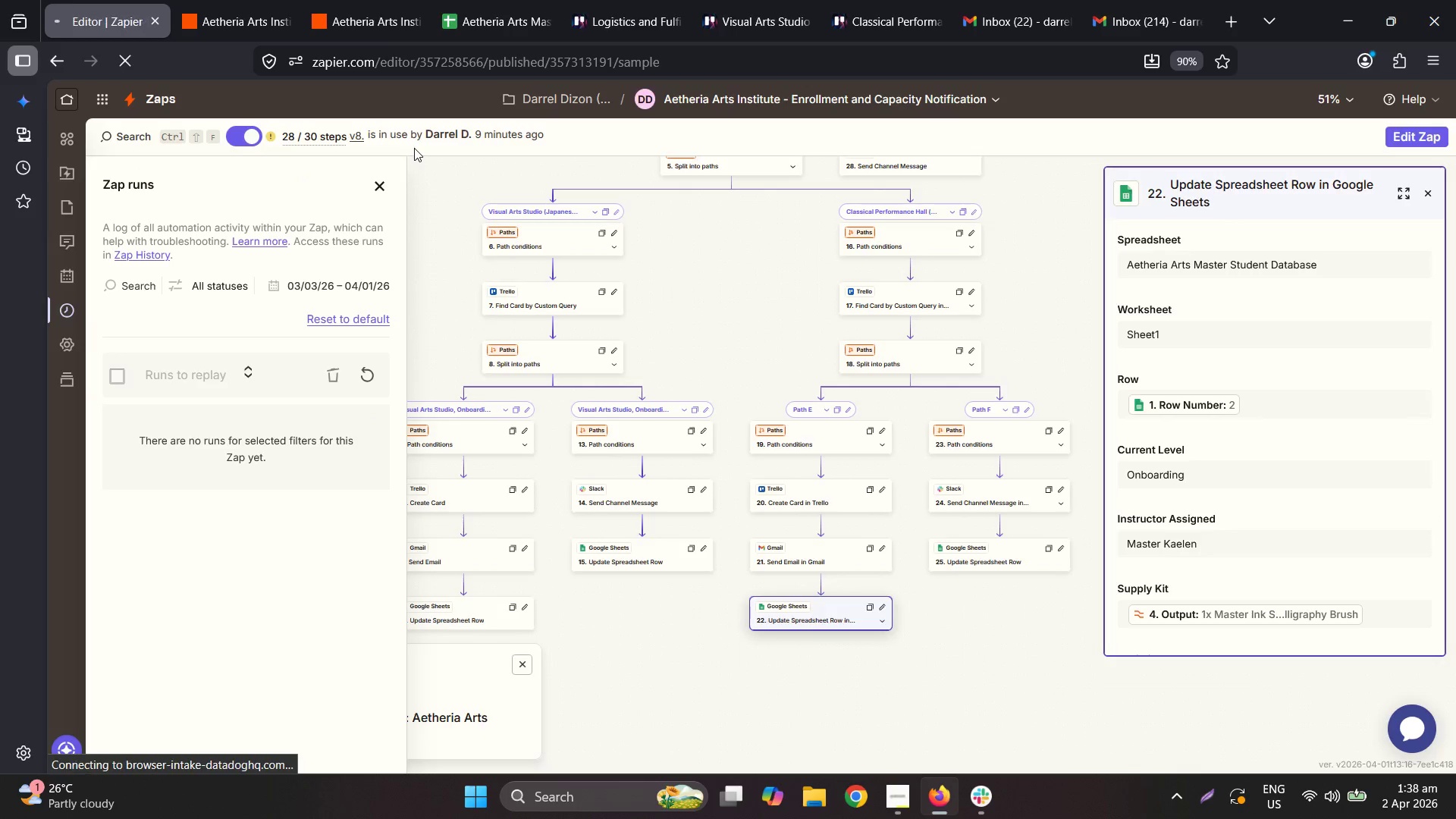 
left_click([498, 0])
 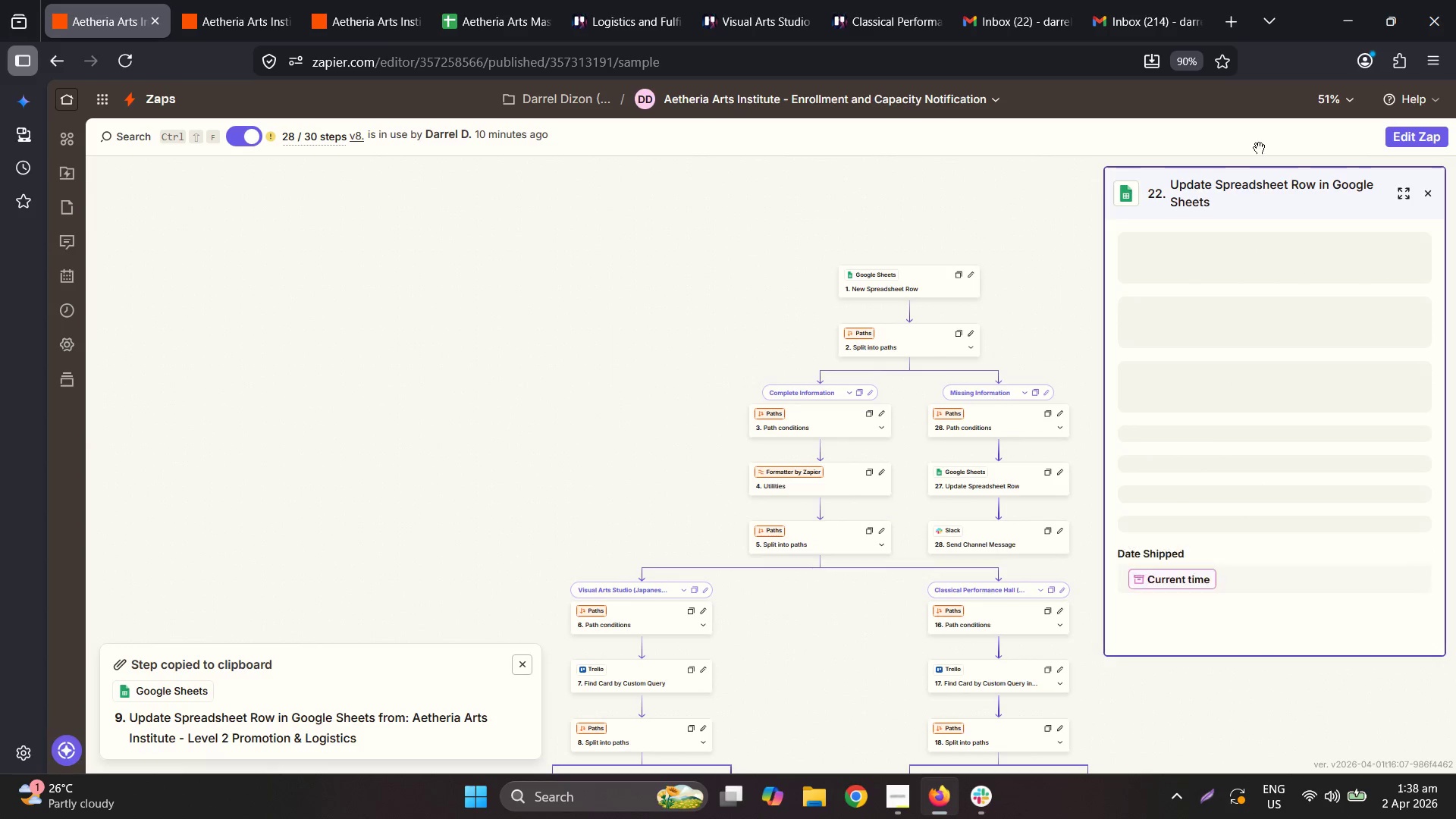 
wait(7.5)
 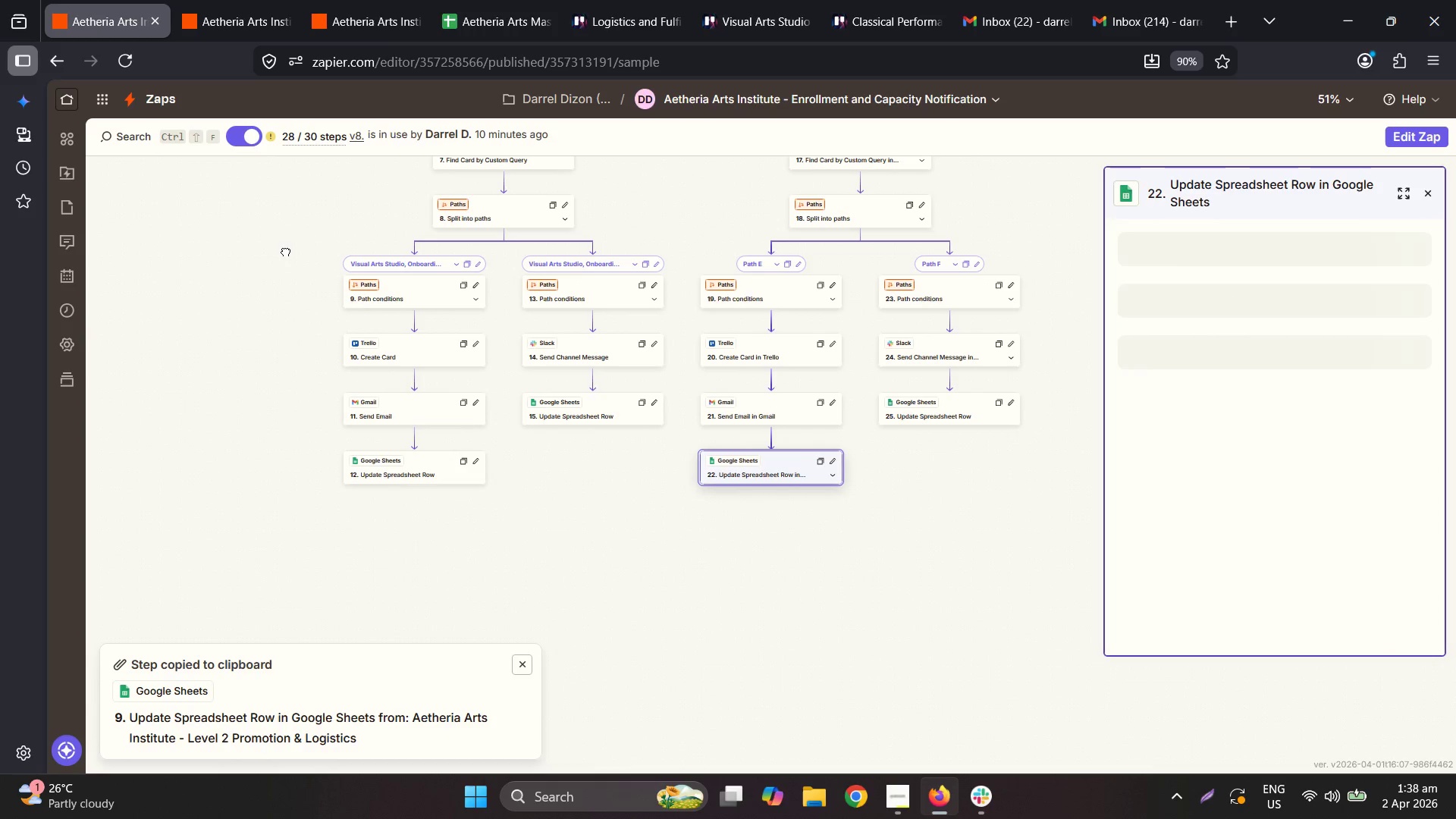 
left_click([74, 246])
 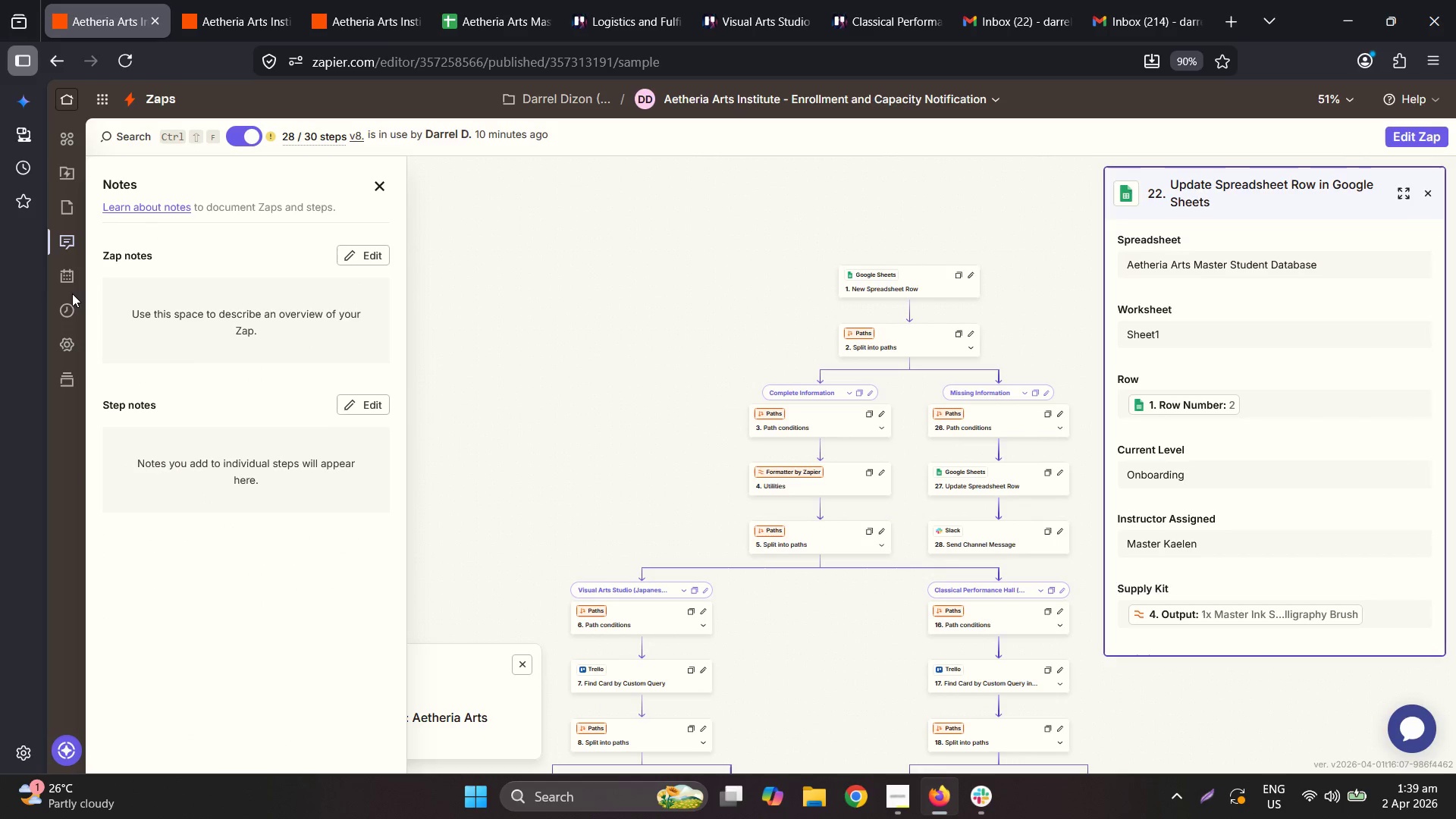 
double_click([65, 277])
 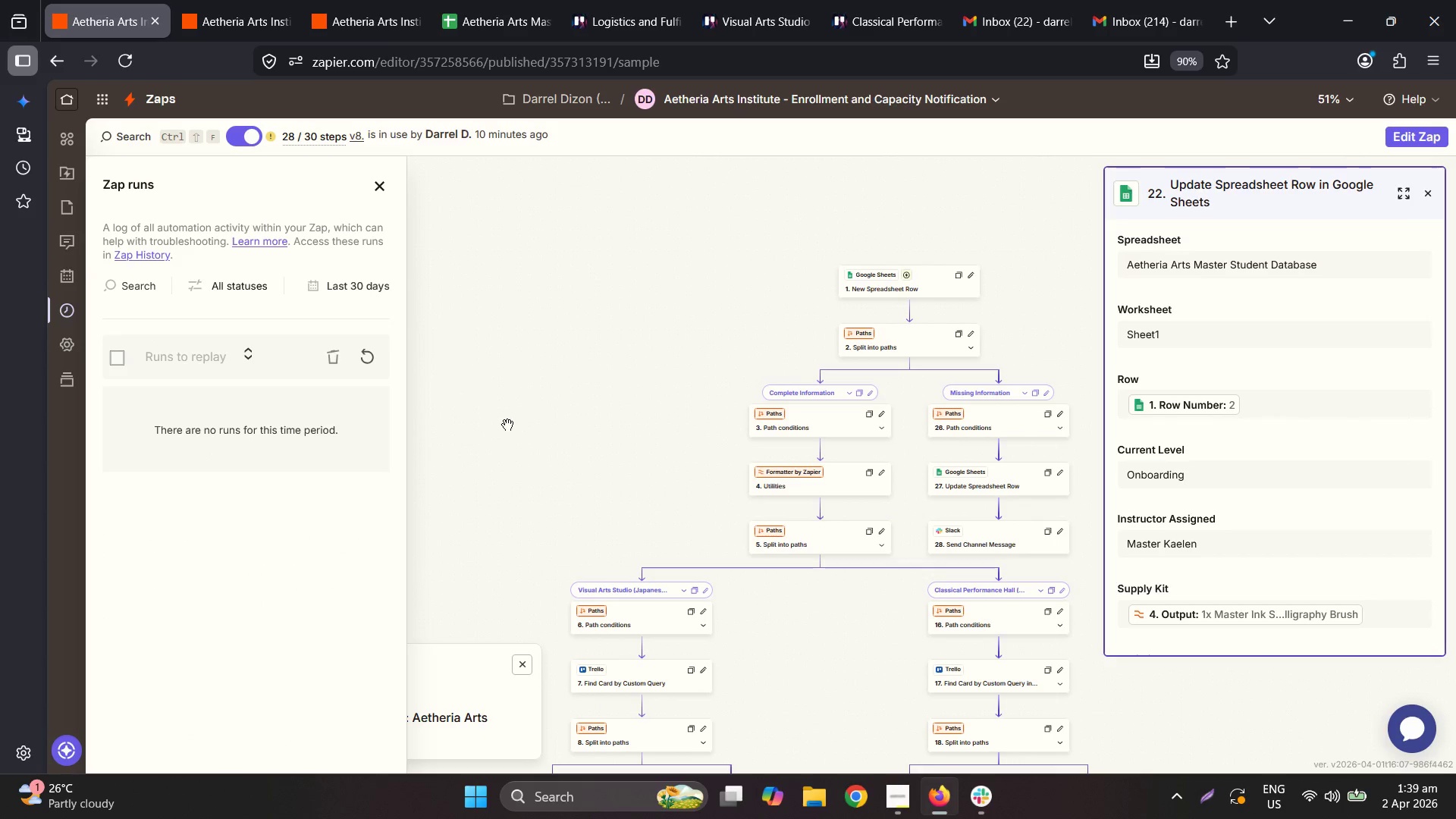 
left_click([894, 271])
 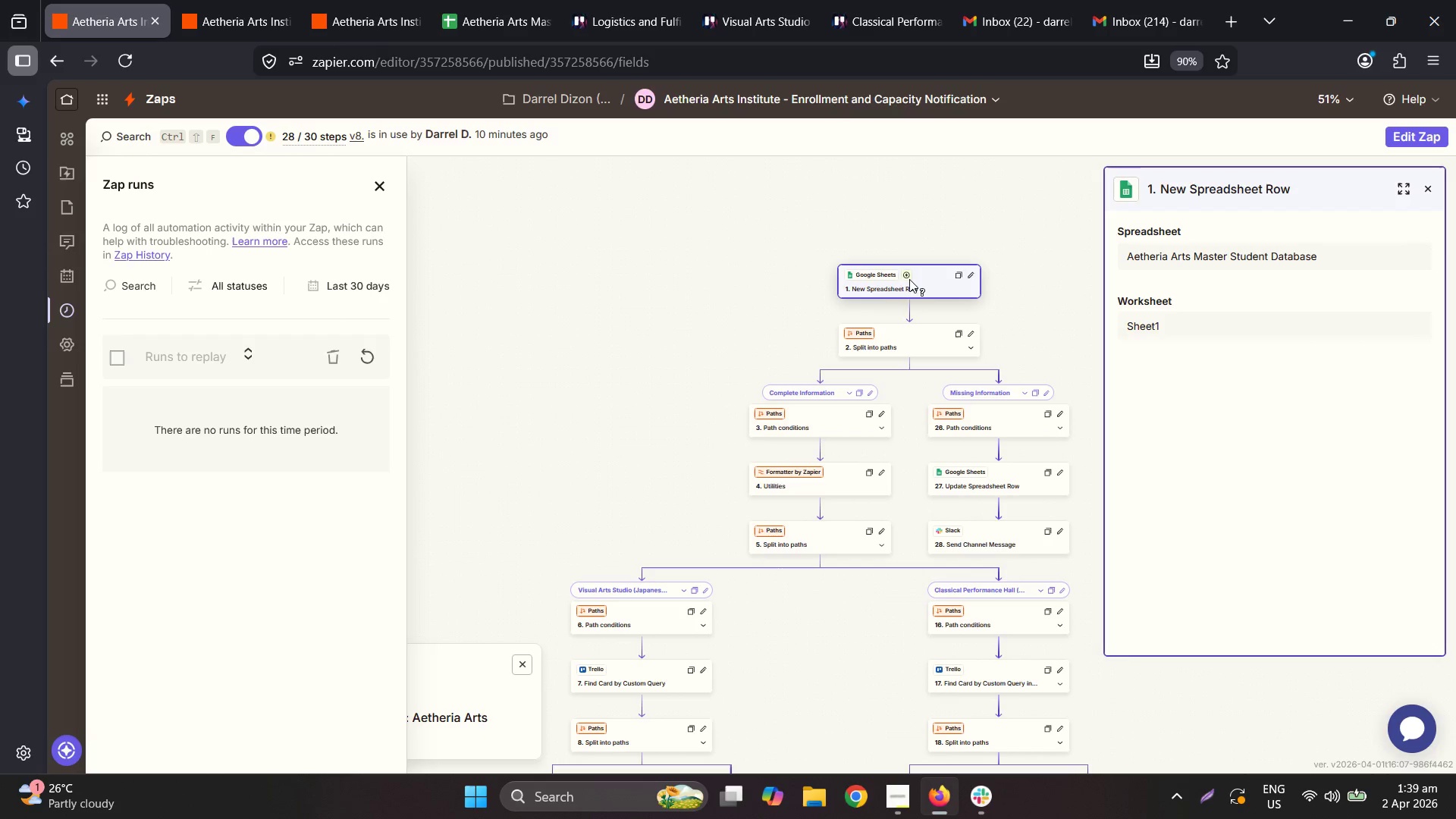 
hold_key(key=ControlLeft, duration=0.41)
scroll: coordinate [927, 284], scroll_direction: up, amount: 2.0
 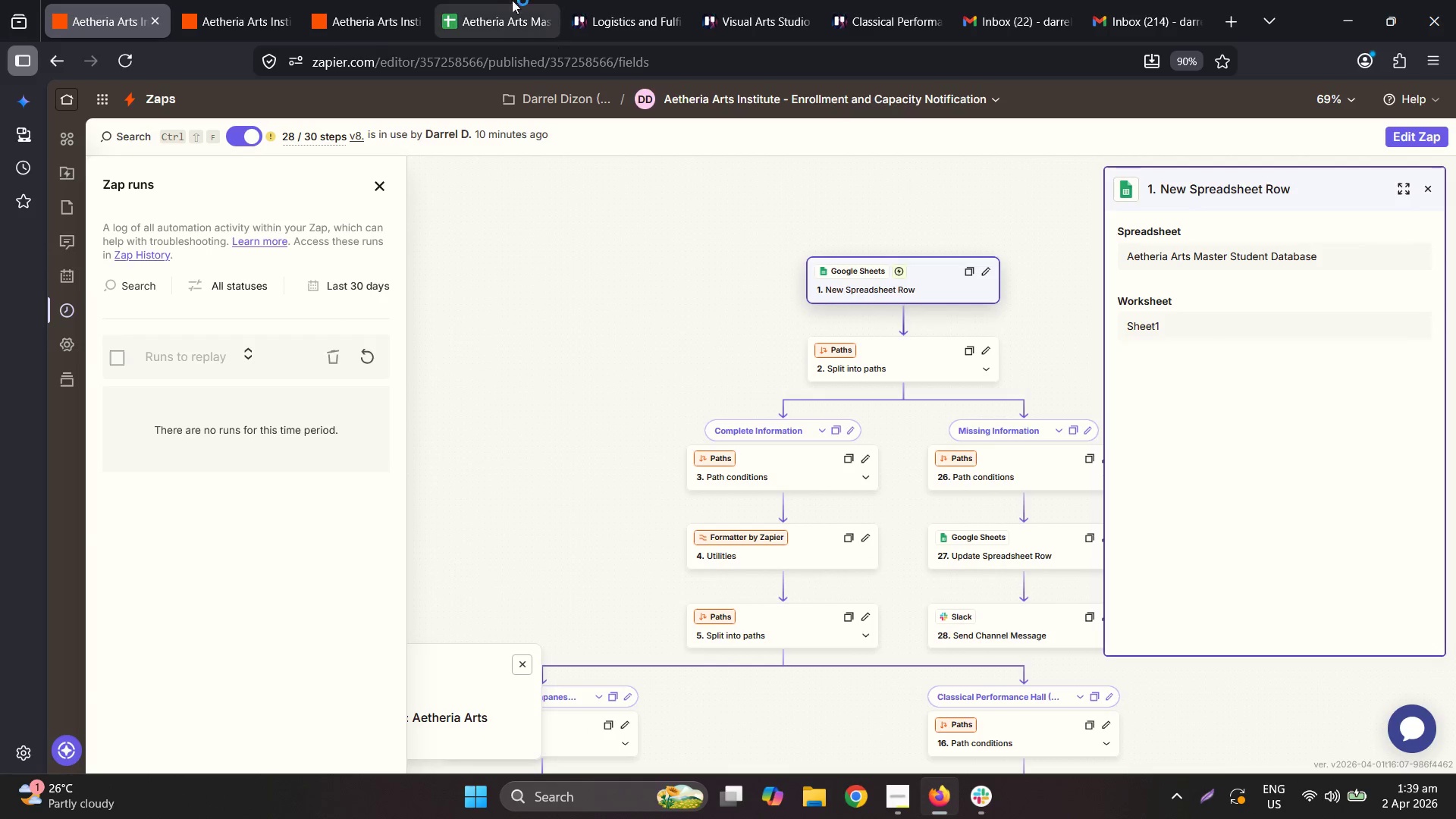 
left_click([503, 0])
 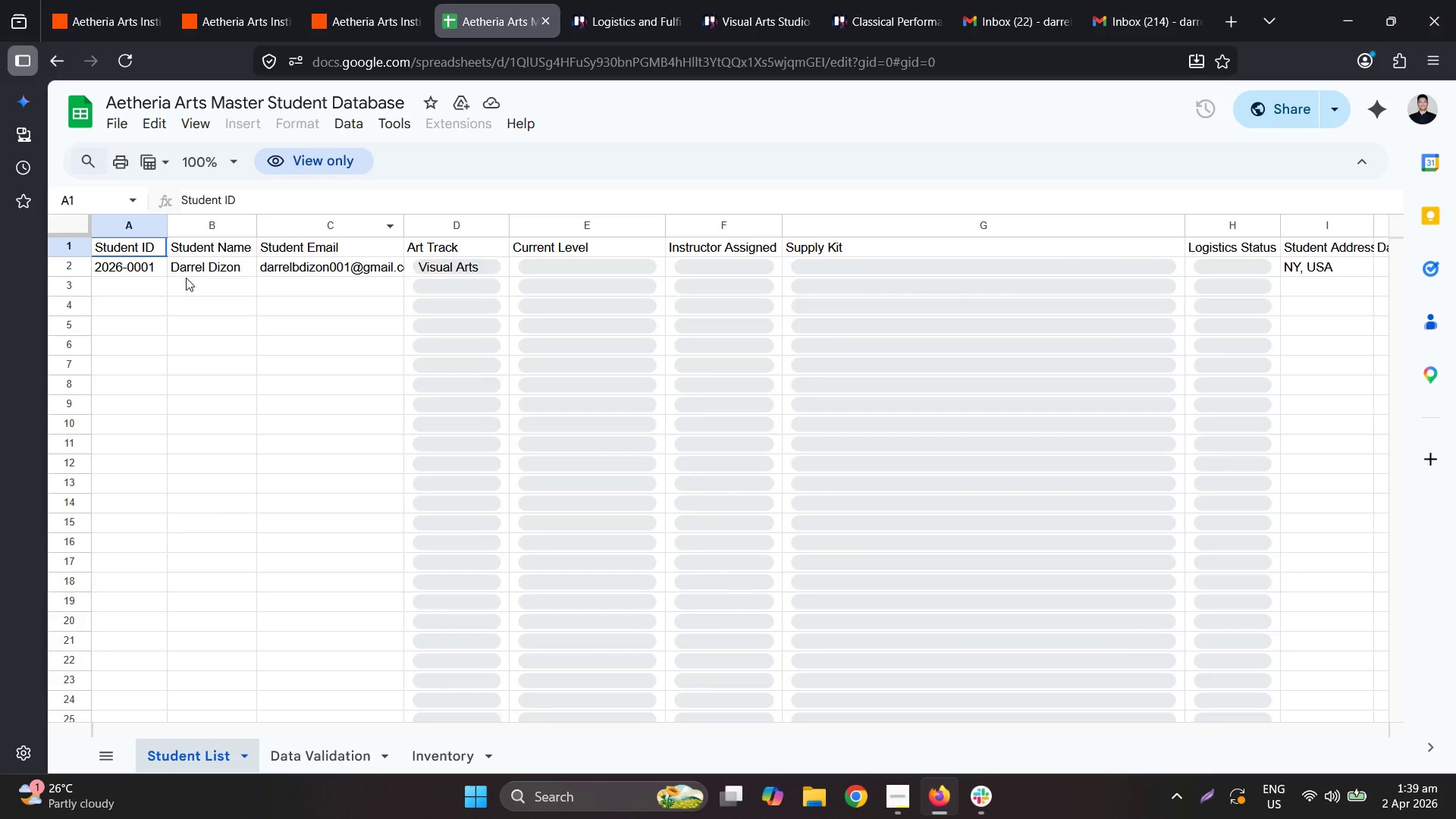 
left_click([149, 268])
 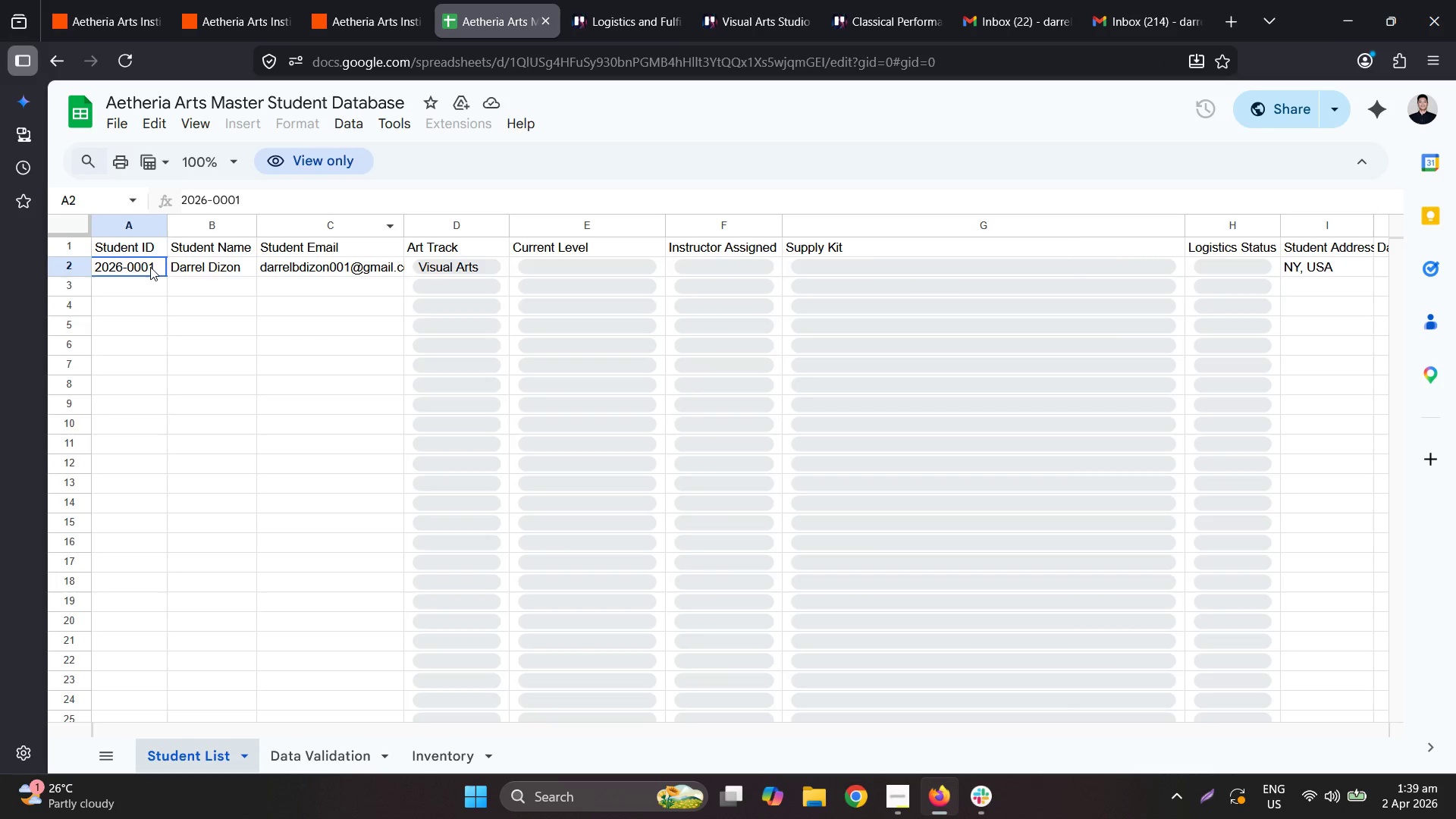 
key(Enter)
 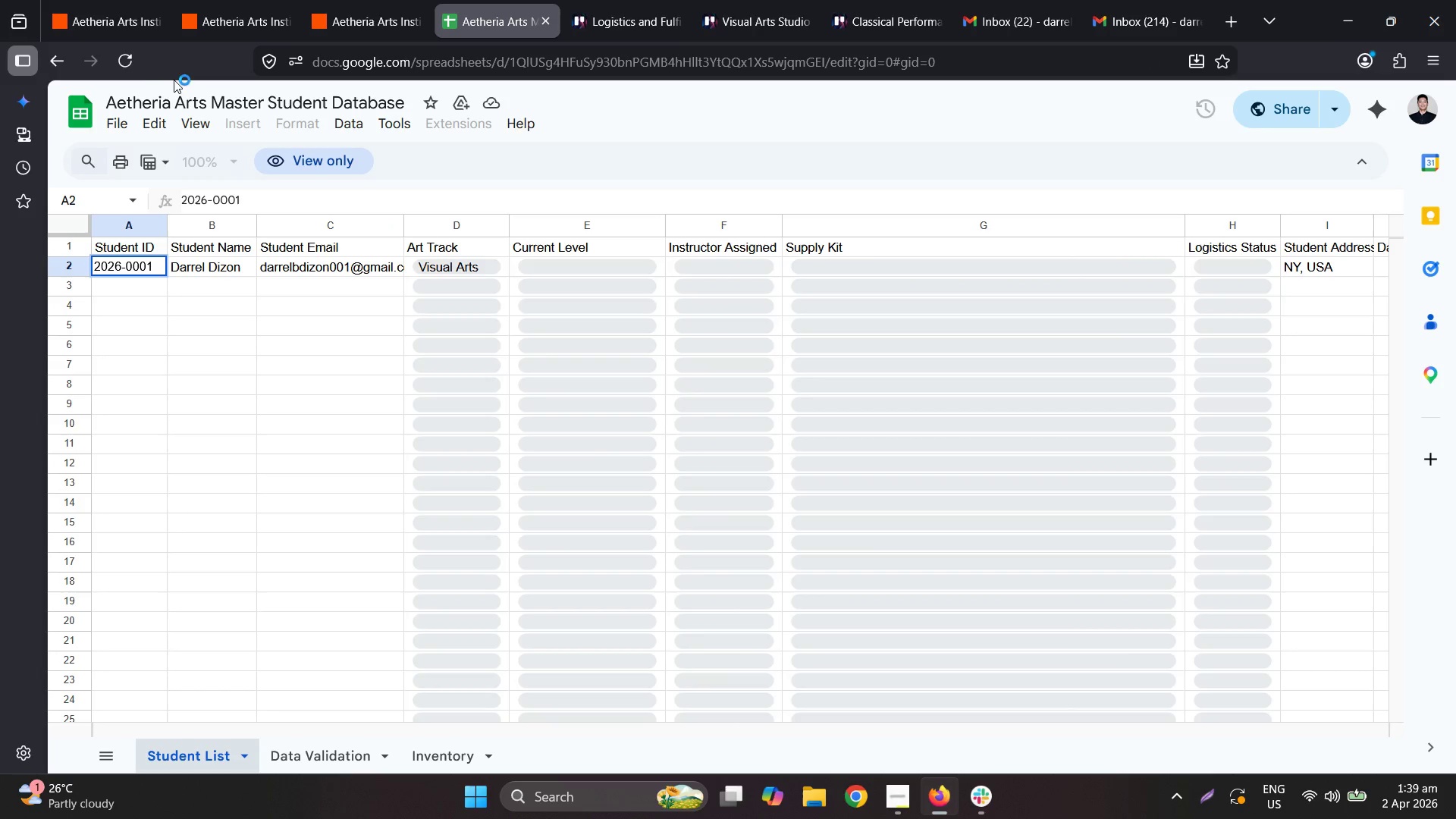 
left_click([121, 61])
 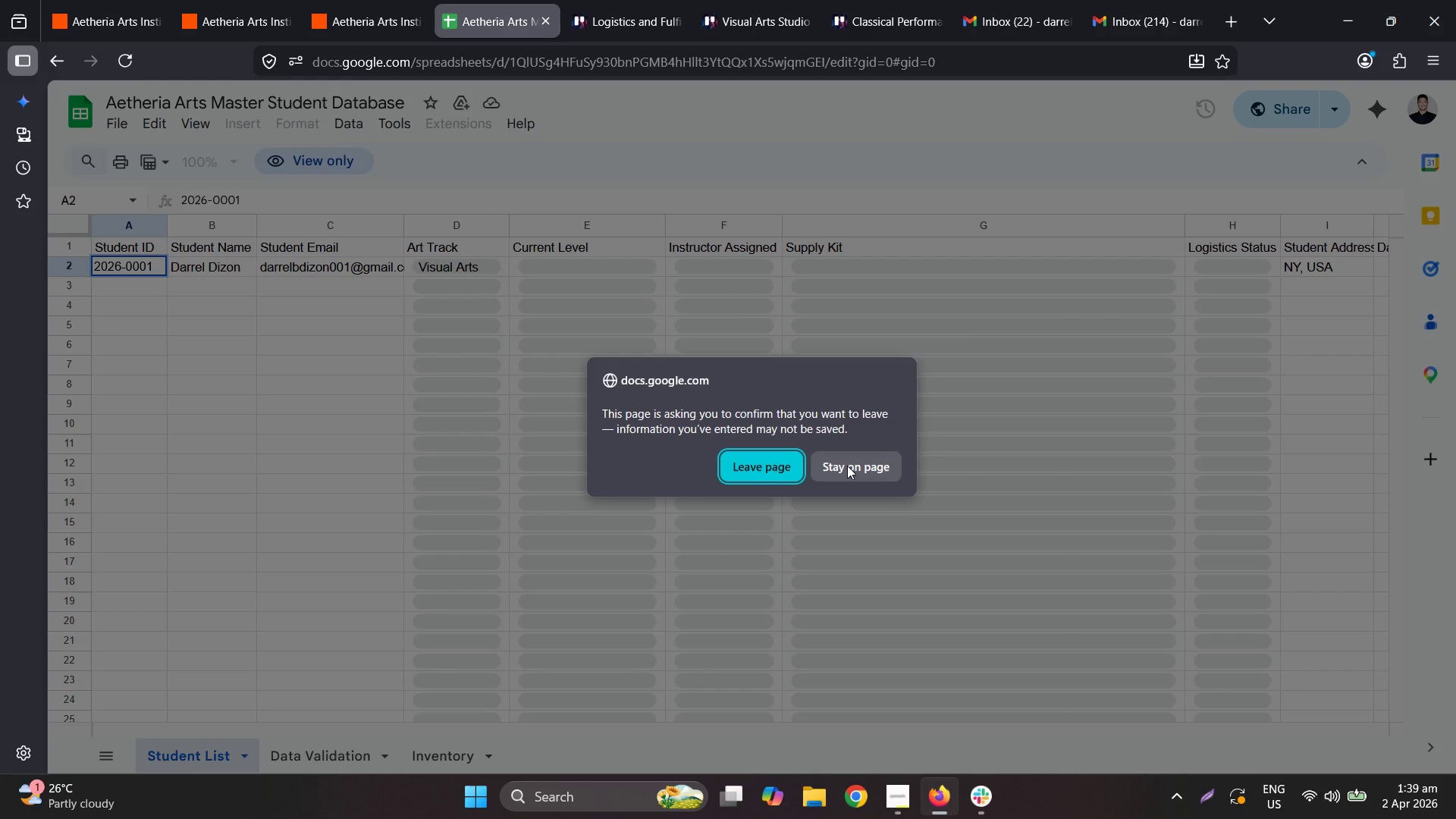 
wait(5.3)
 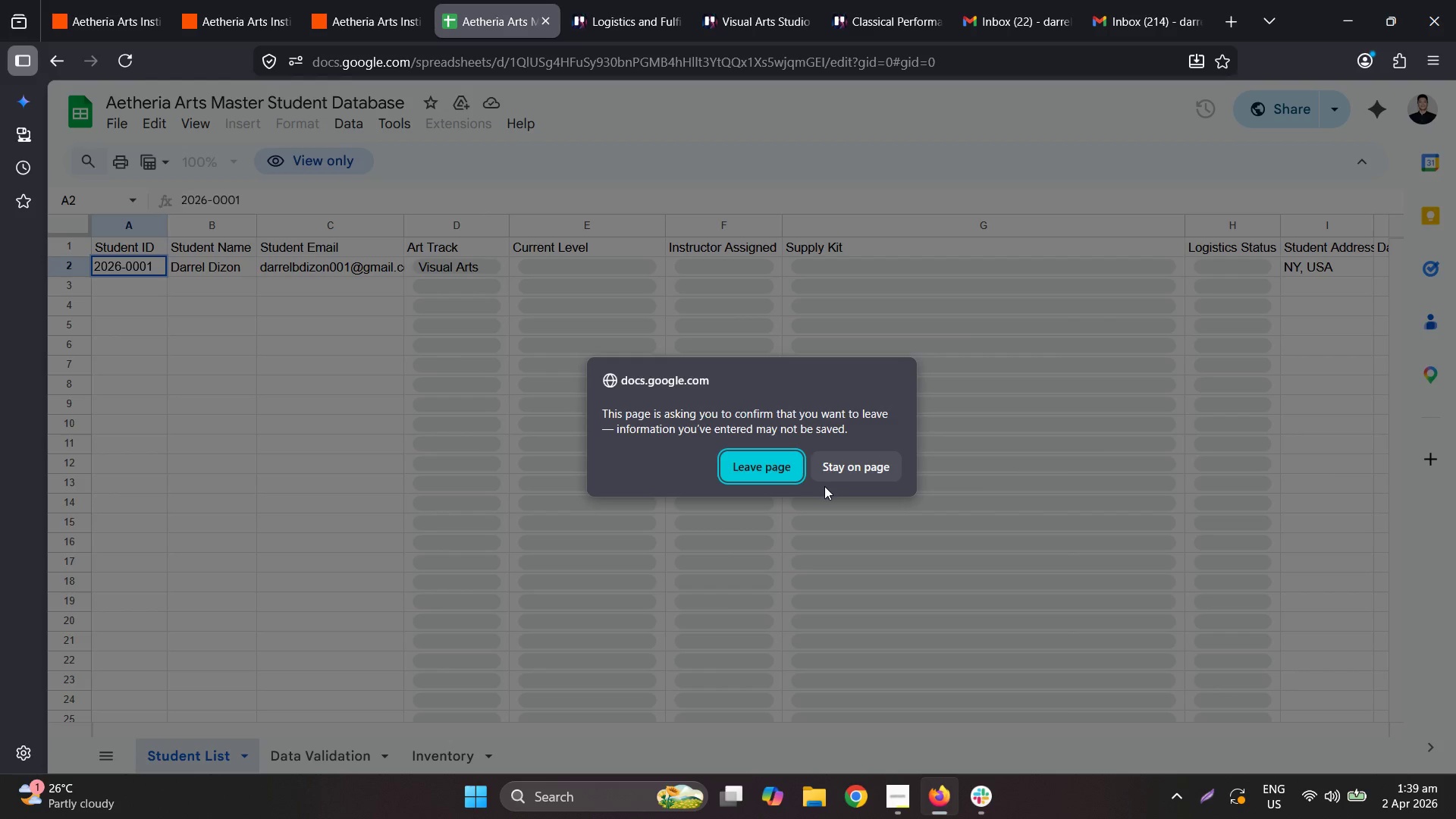 
left_click([783, 472])
 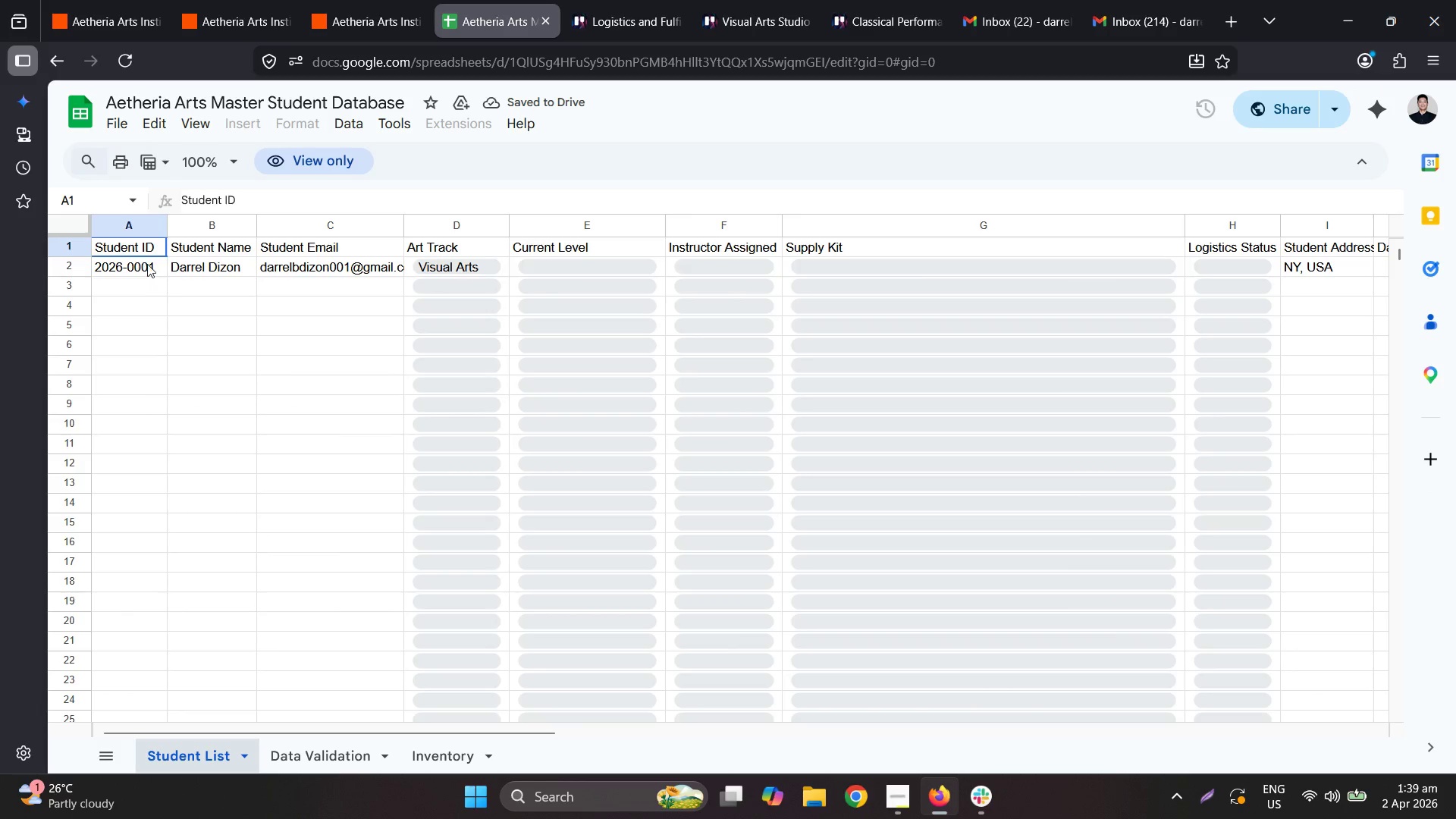 
left_click([352, 0])
 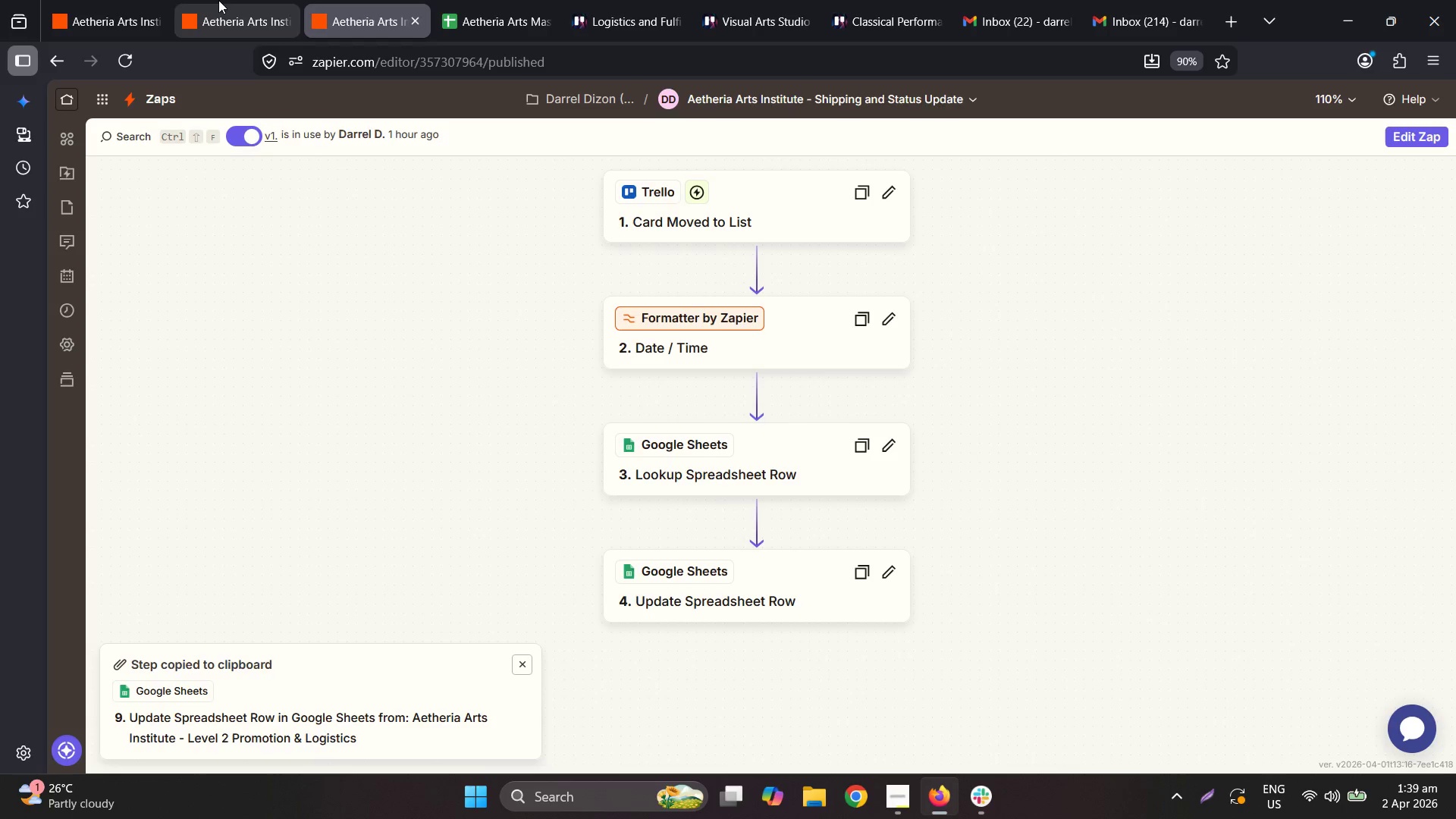 
left_click([145, 0])
 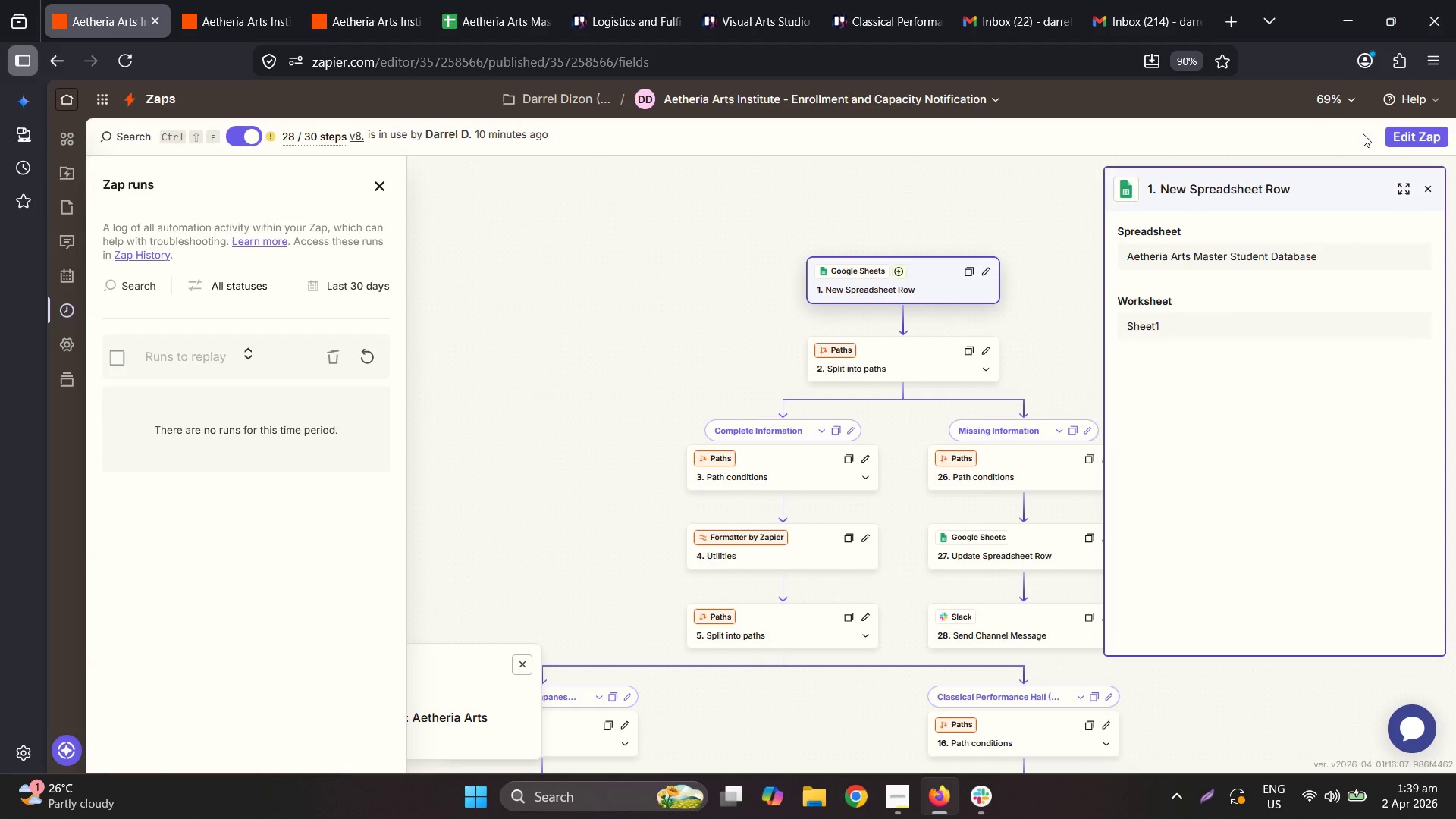 
left_click([1398, 140])
 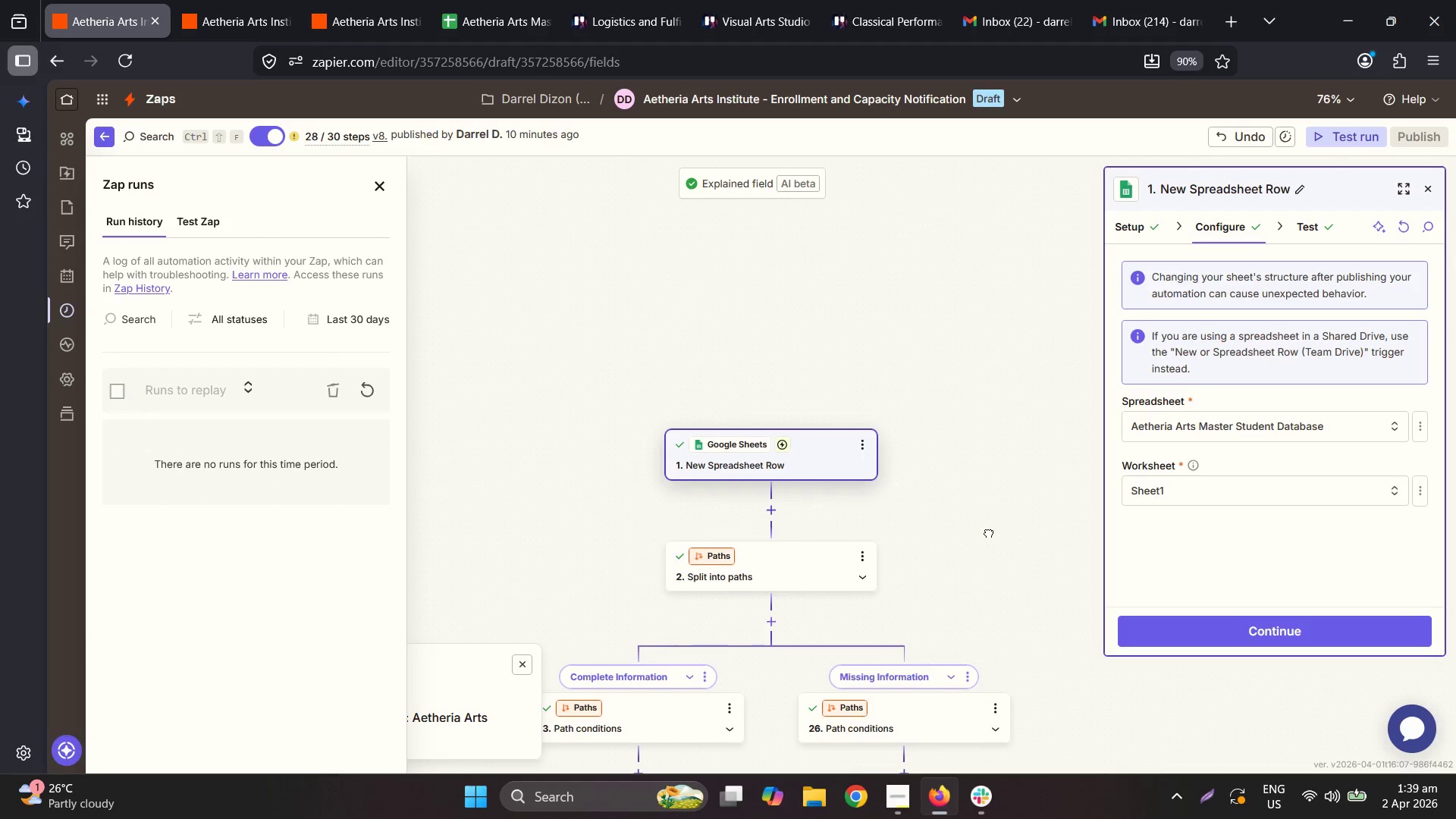 
left_click([1317, 237])
 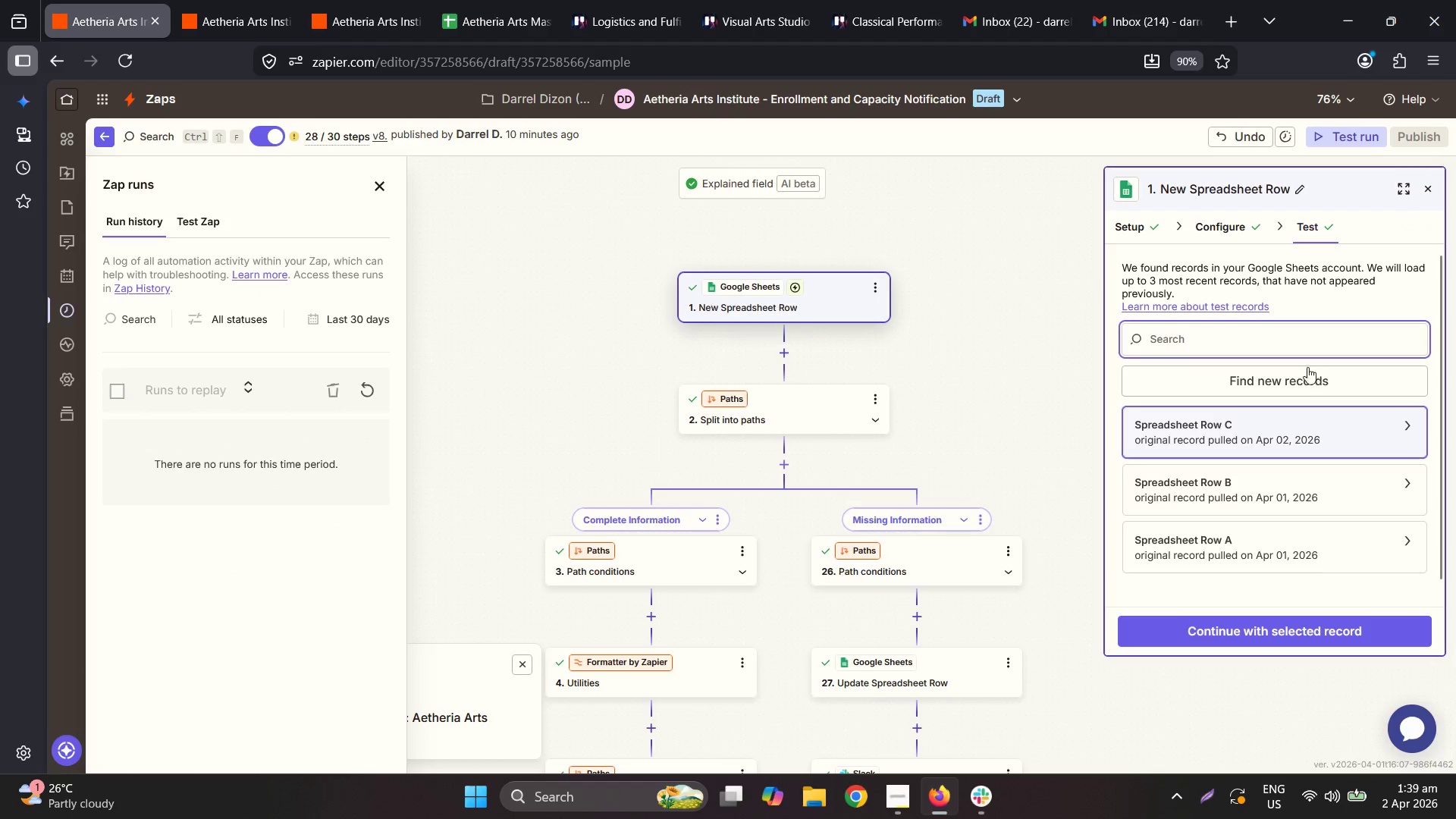 
left_click([1304, 375])
 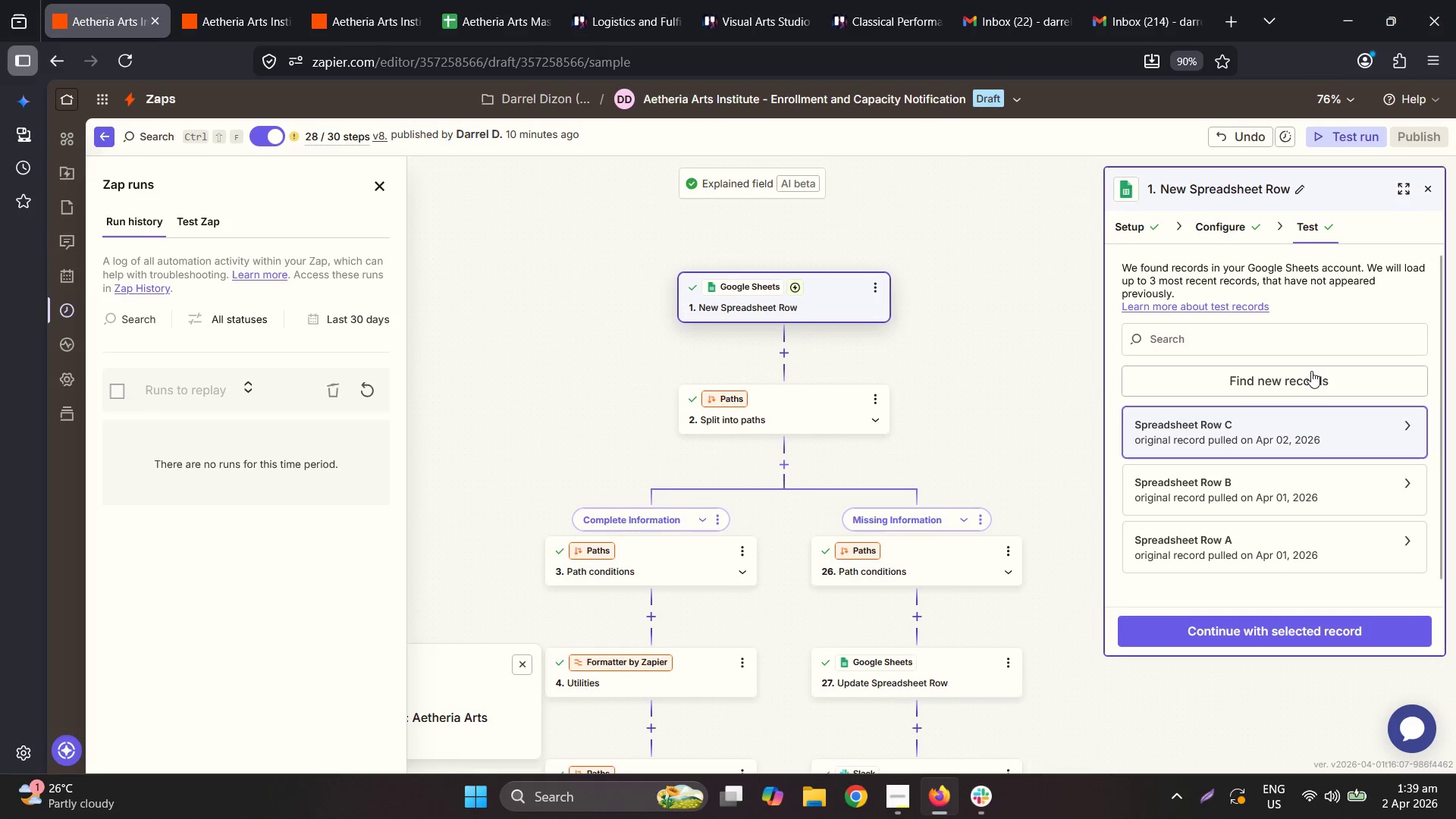 
left_click([1311, 371])
 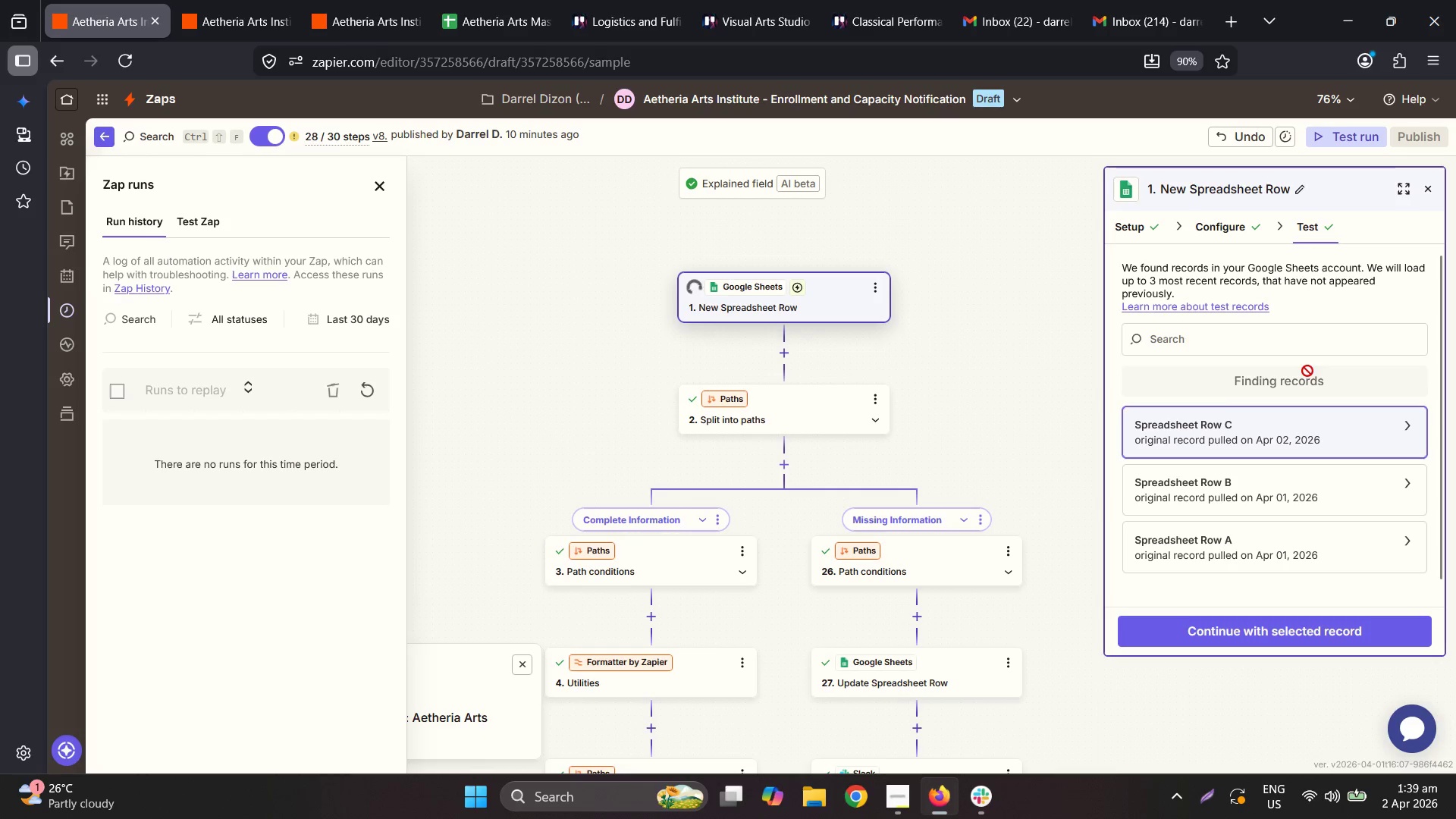 
left_click([1272, 433])
 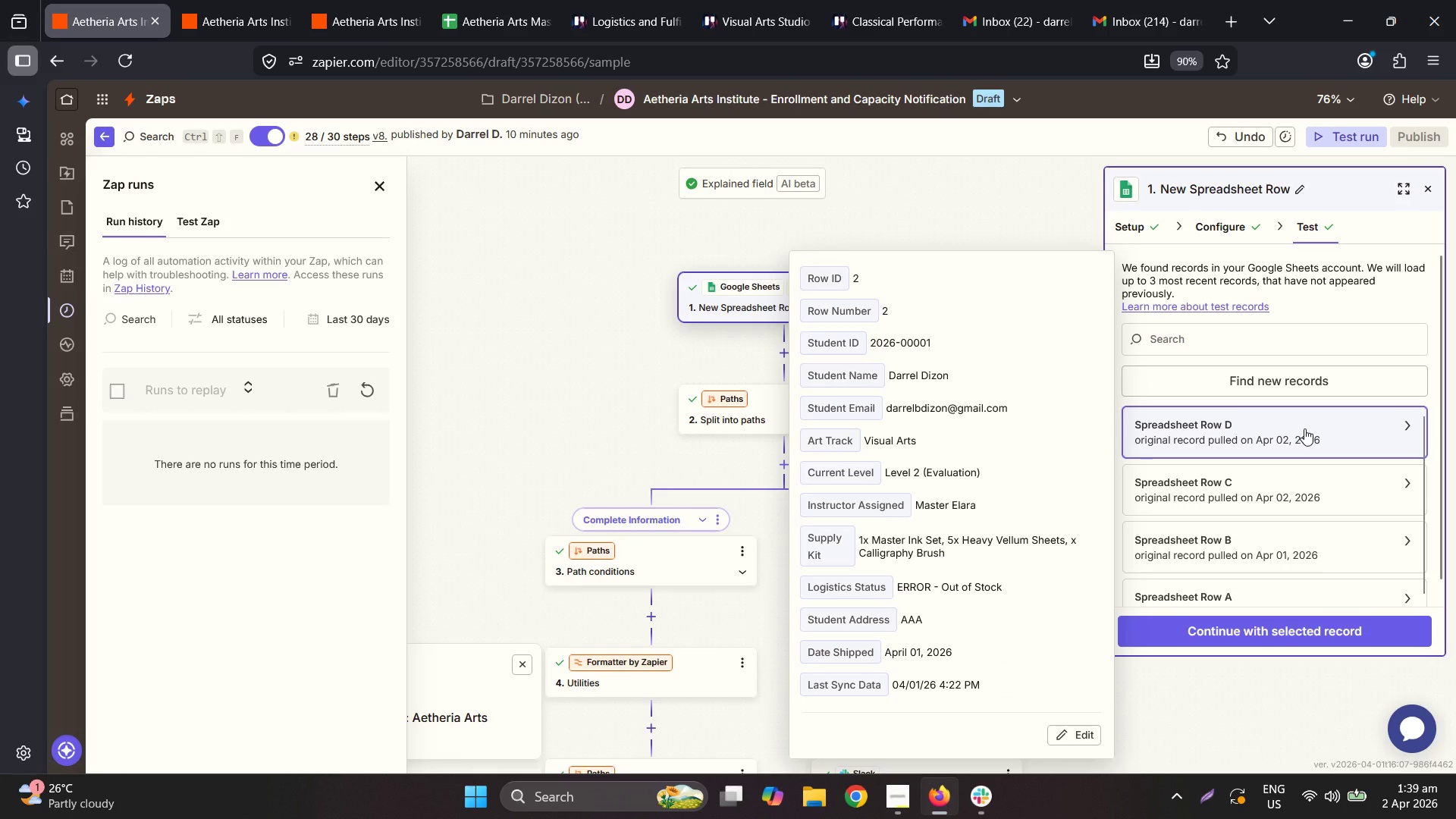 
wait(5.55)
 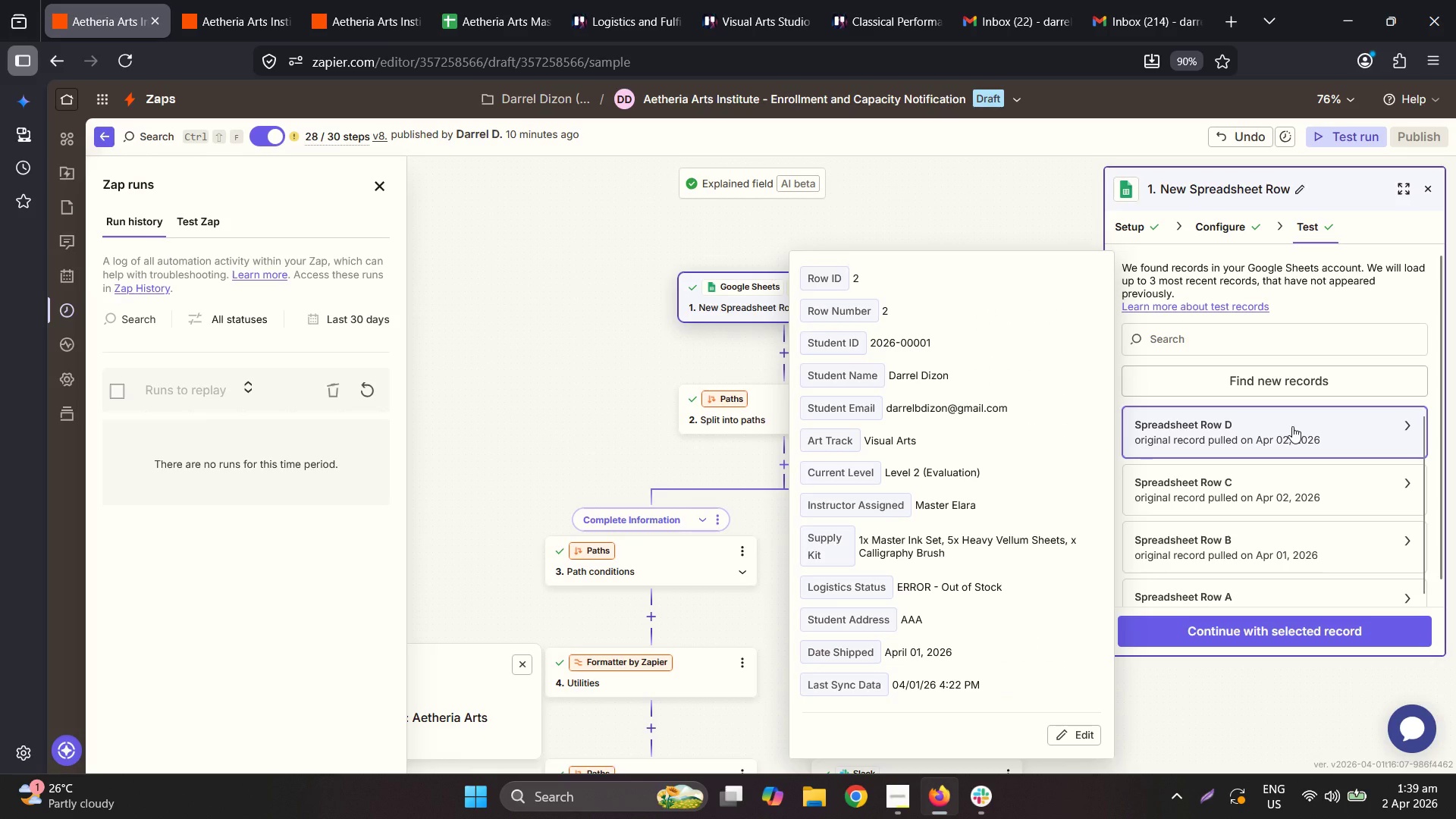 
left_click([1299, 439])
 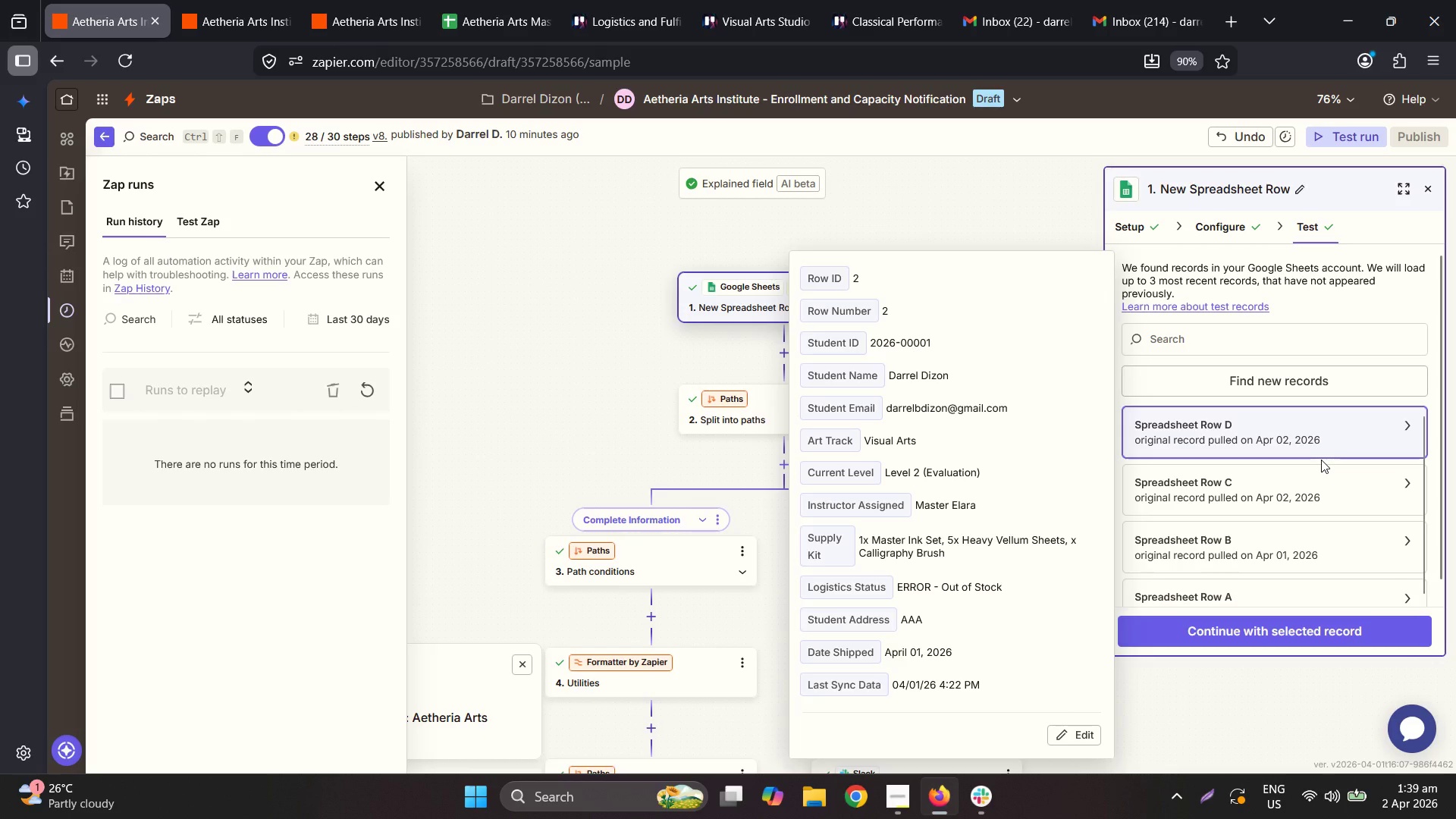 
scroll: coordinate [959, 613], scroll_direction: down, amount: 1.0
 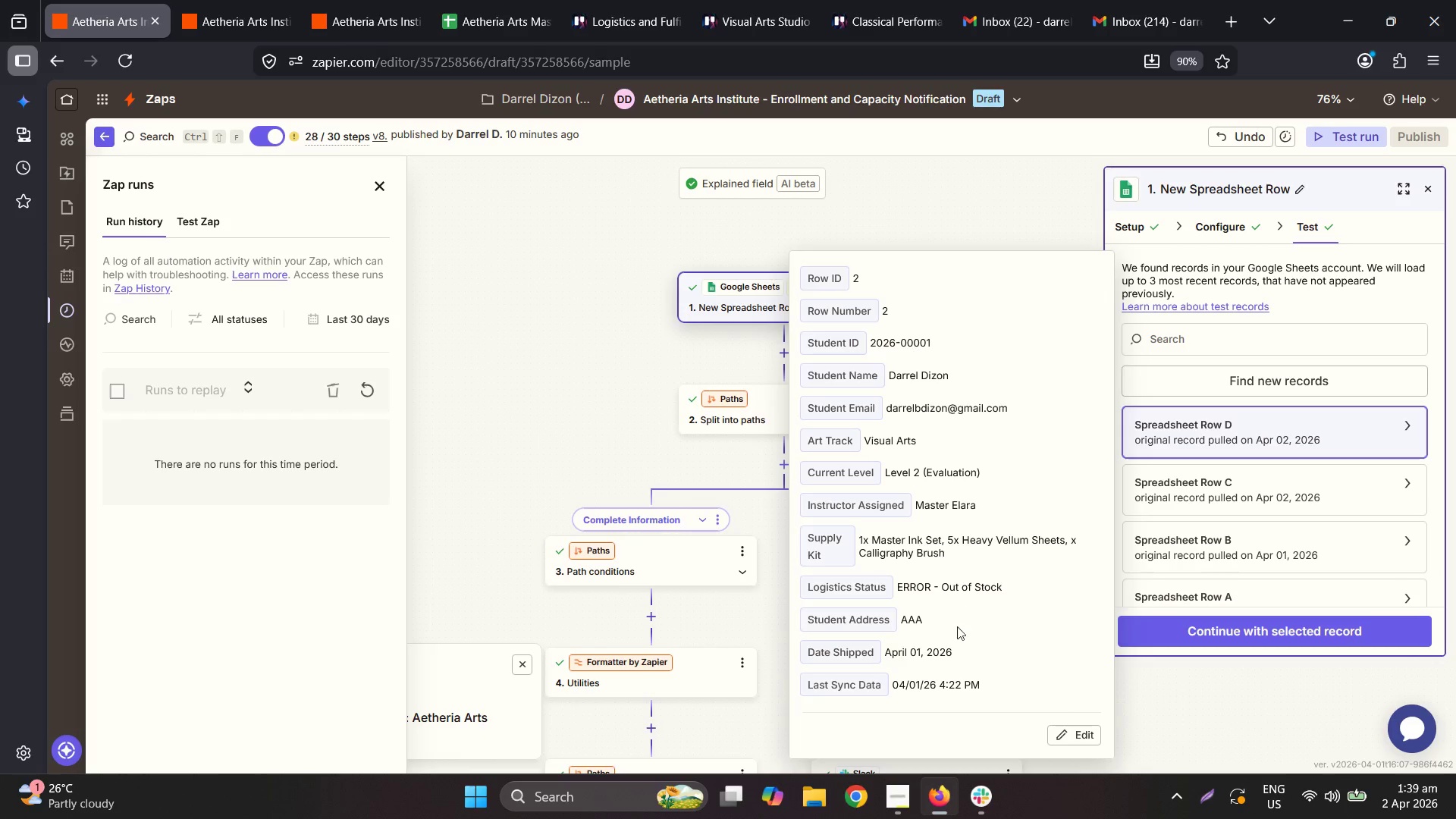 
double_click([939, 645])
 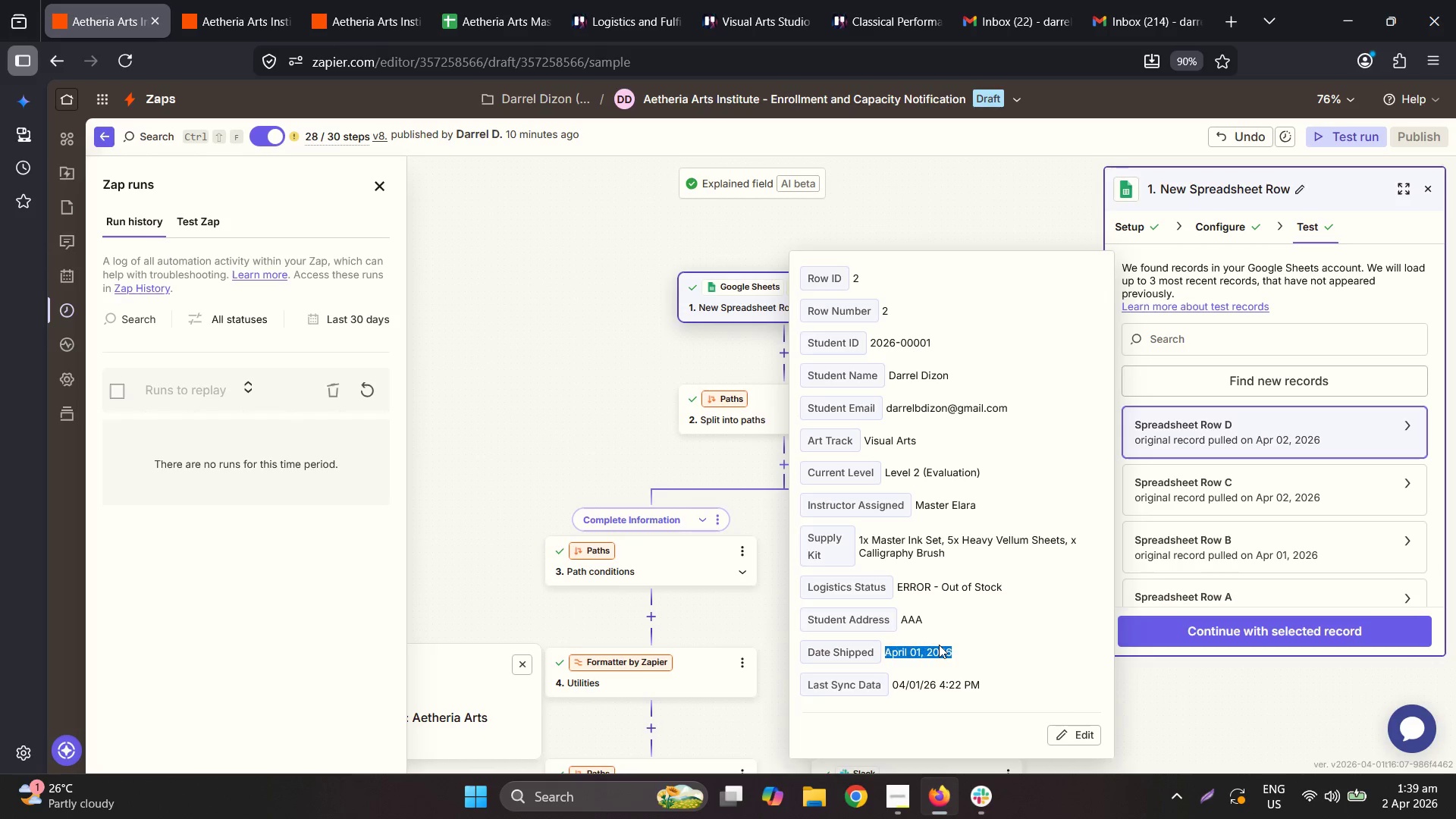 
triple_click([939, 645])
 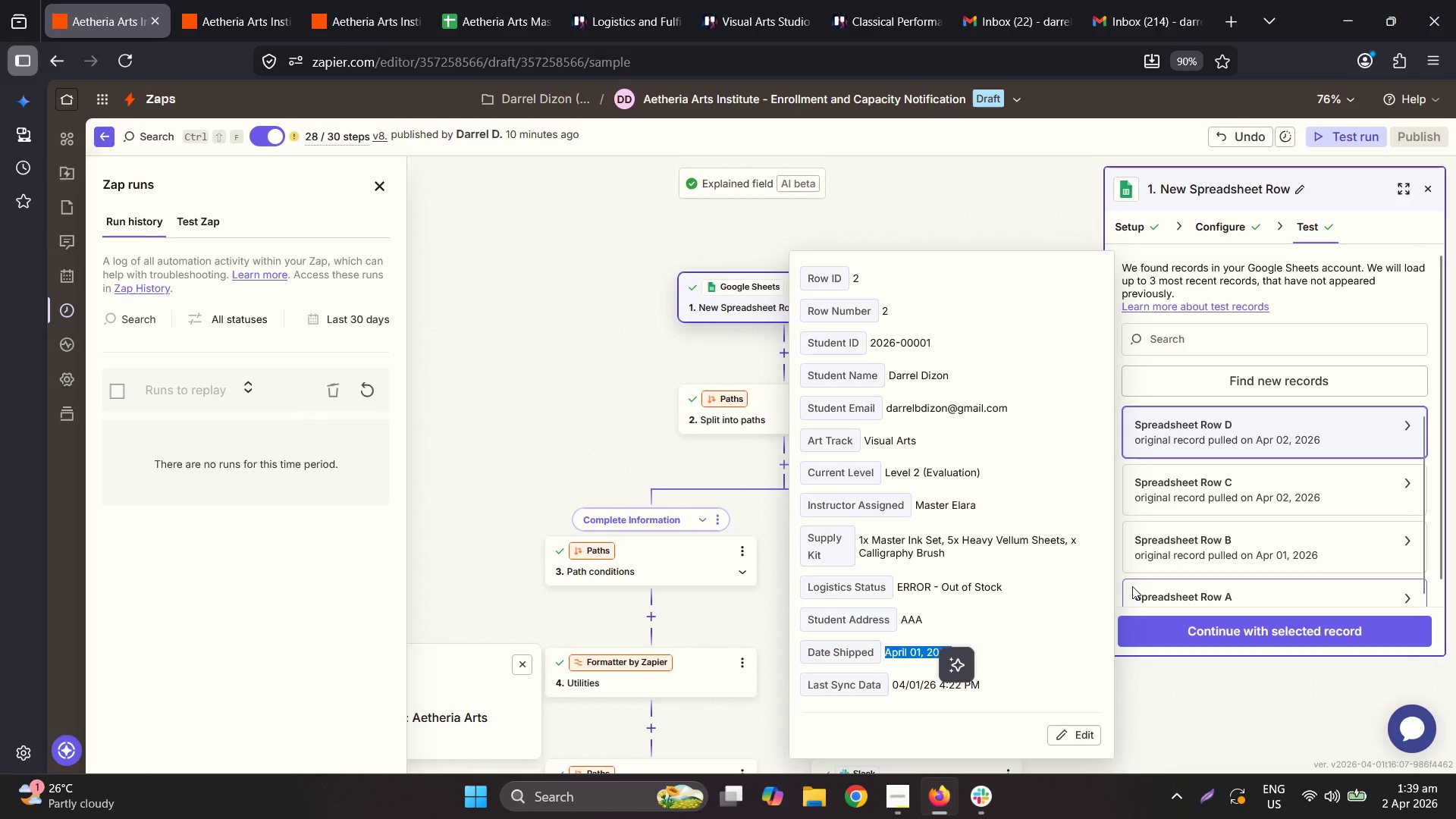 
left_click([990, 216])
 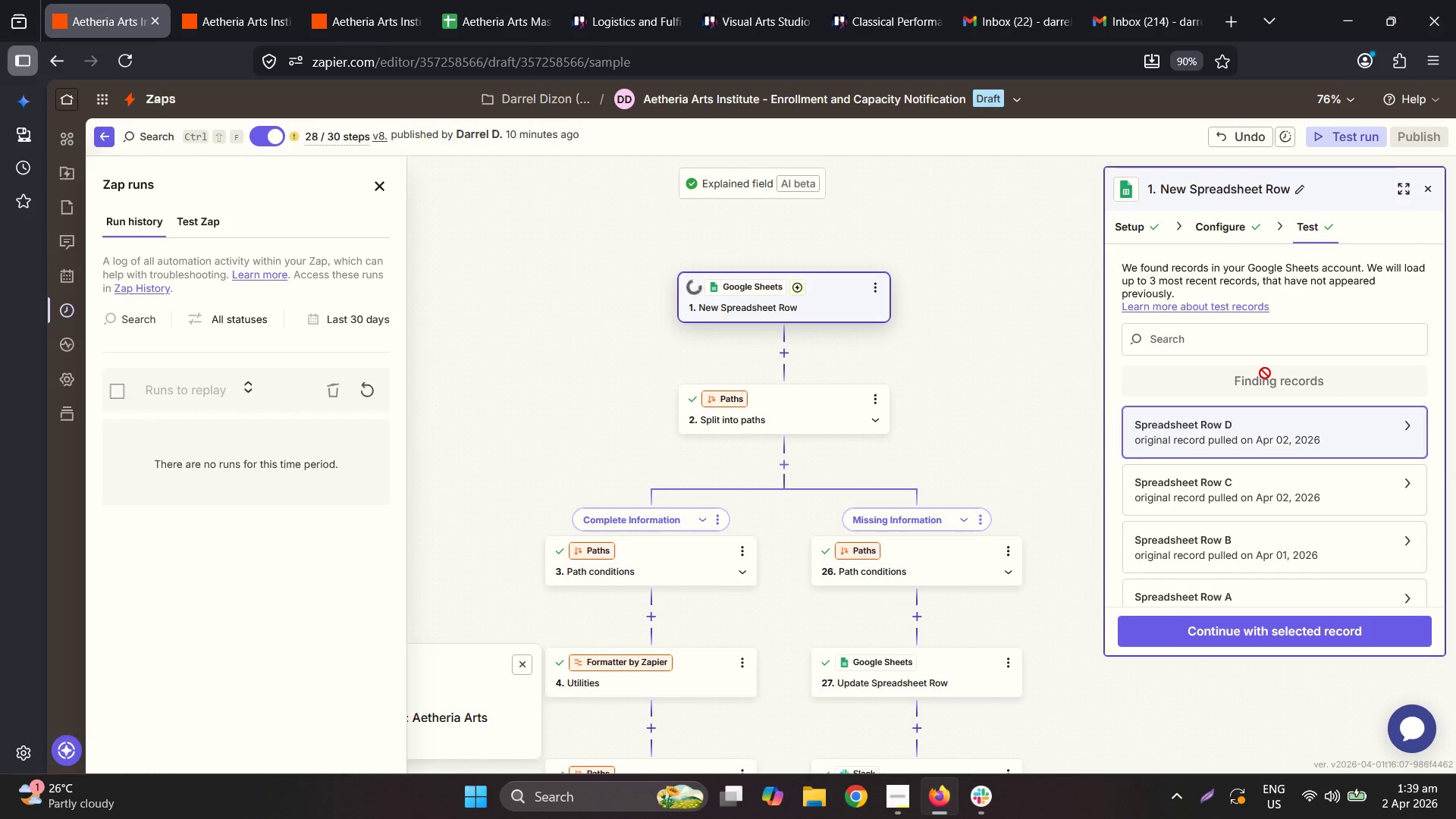 
wait(5.76)
 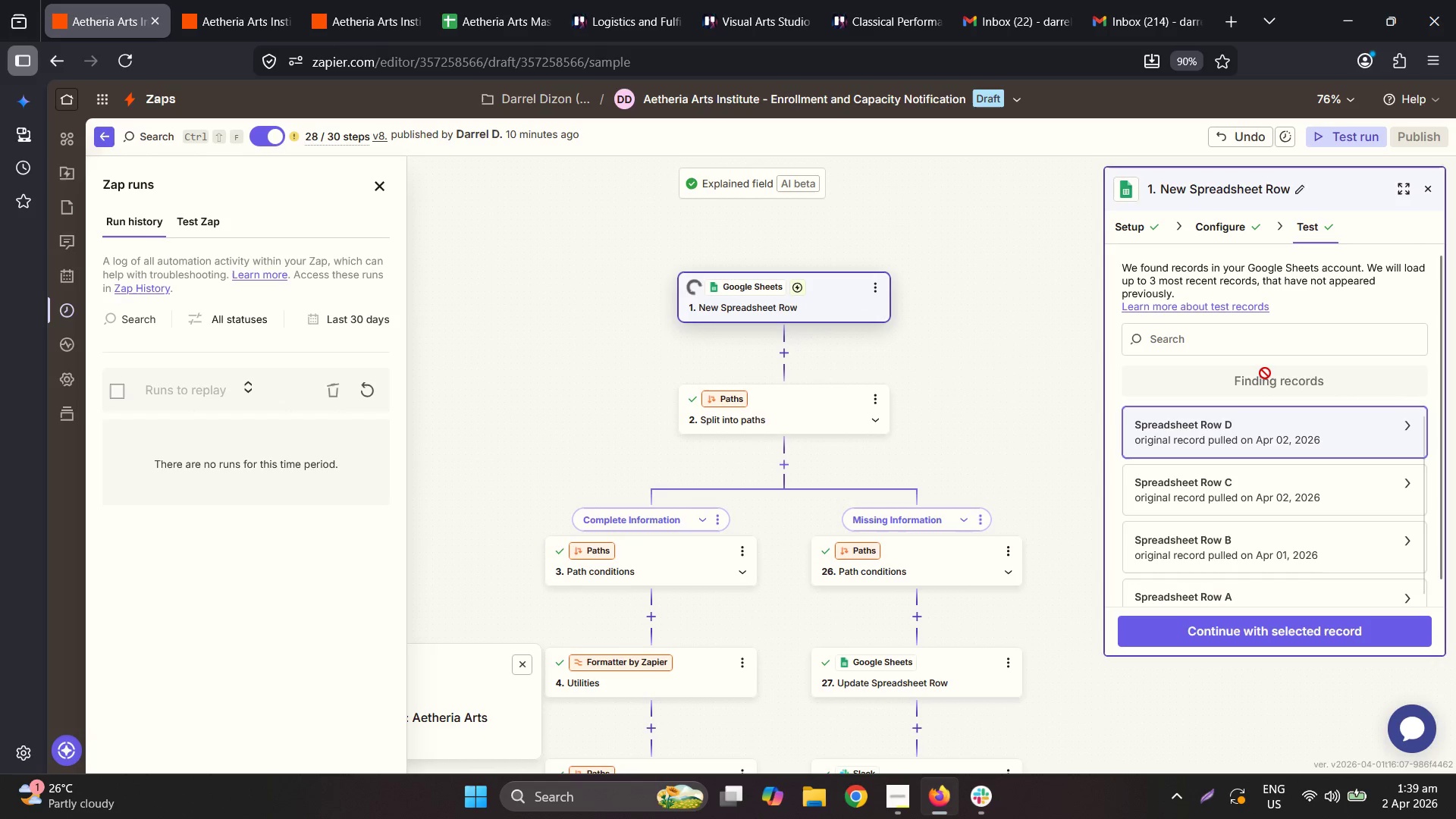 
mouse_move([499, 19])
 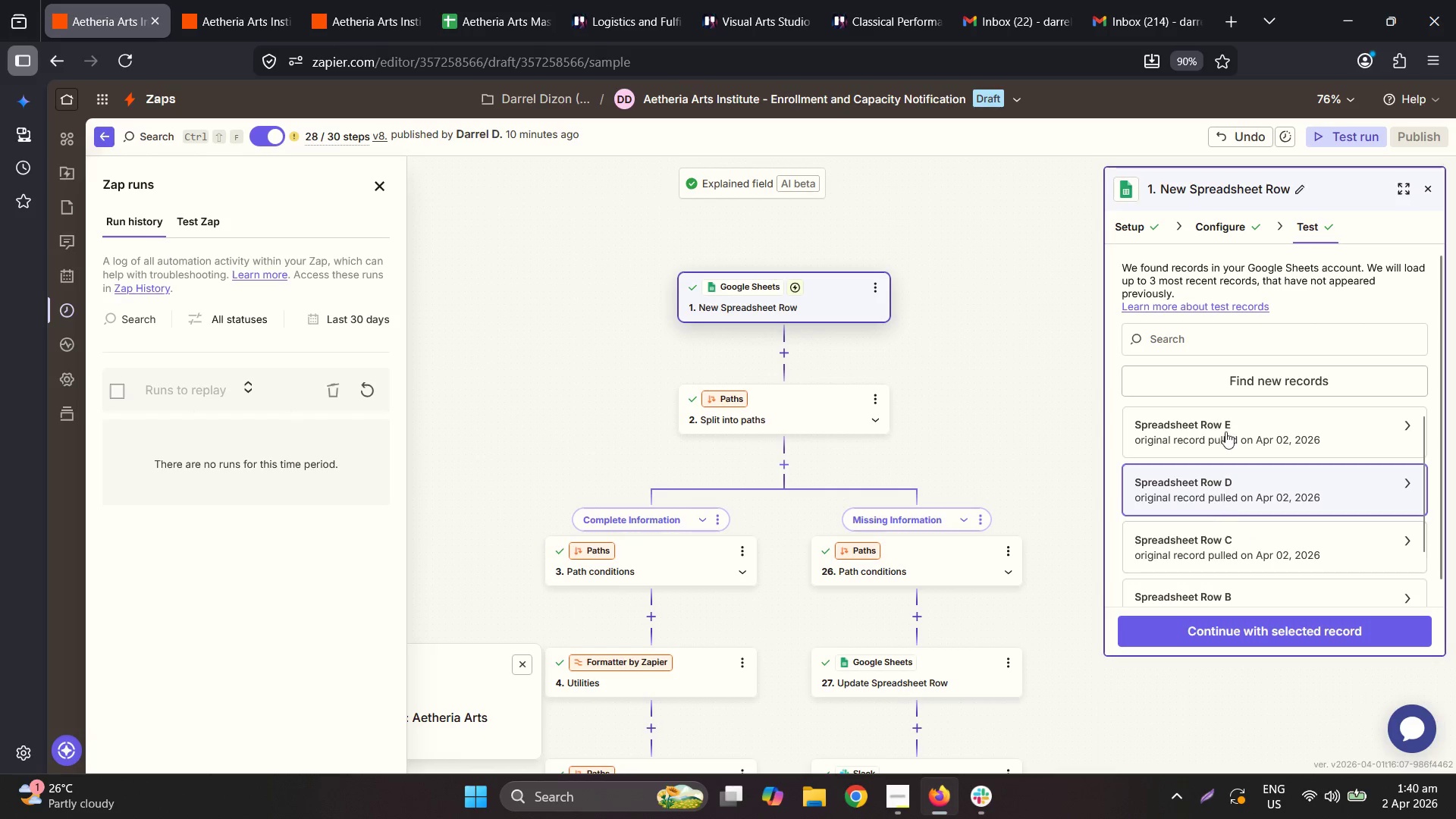 
left_click([1228, 425])
 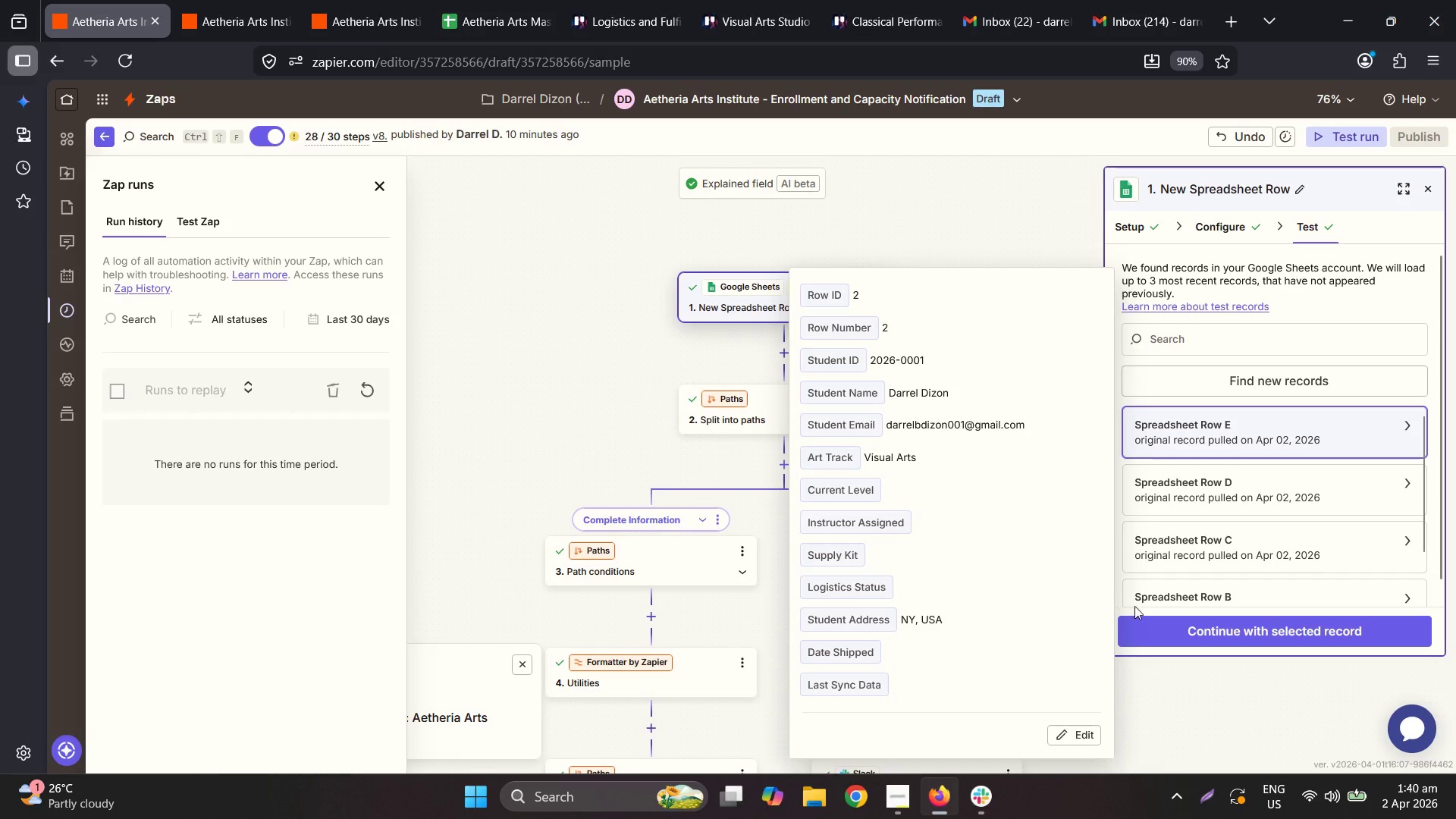 
wait(6.98)
 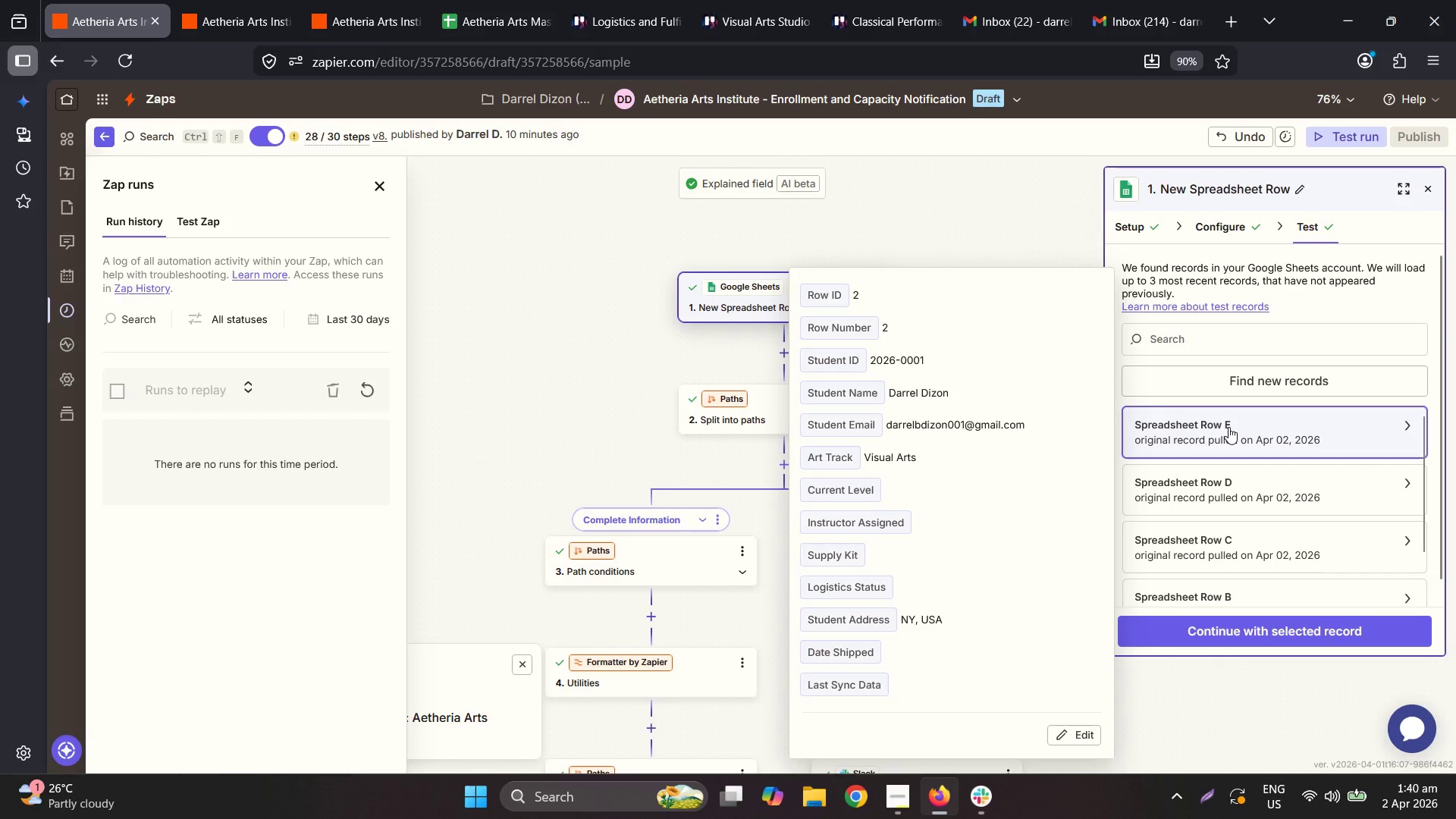 
left_click([1209, 623])
 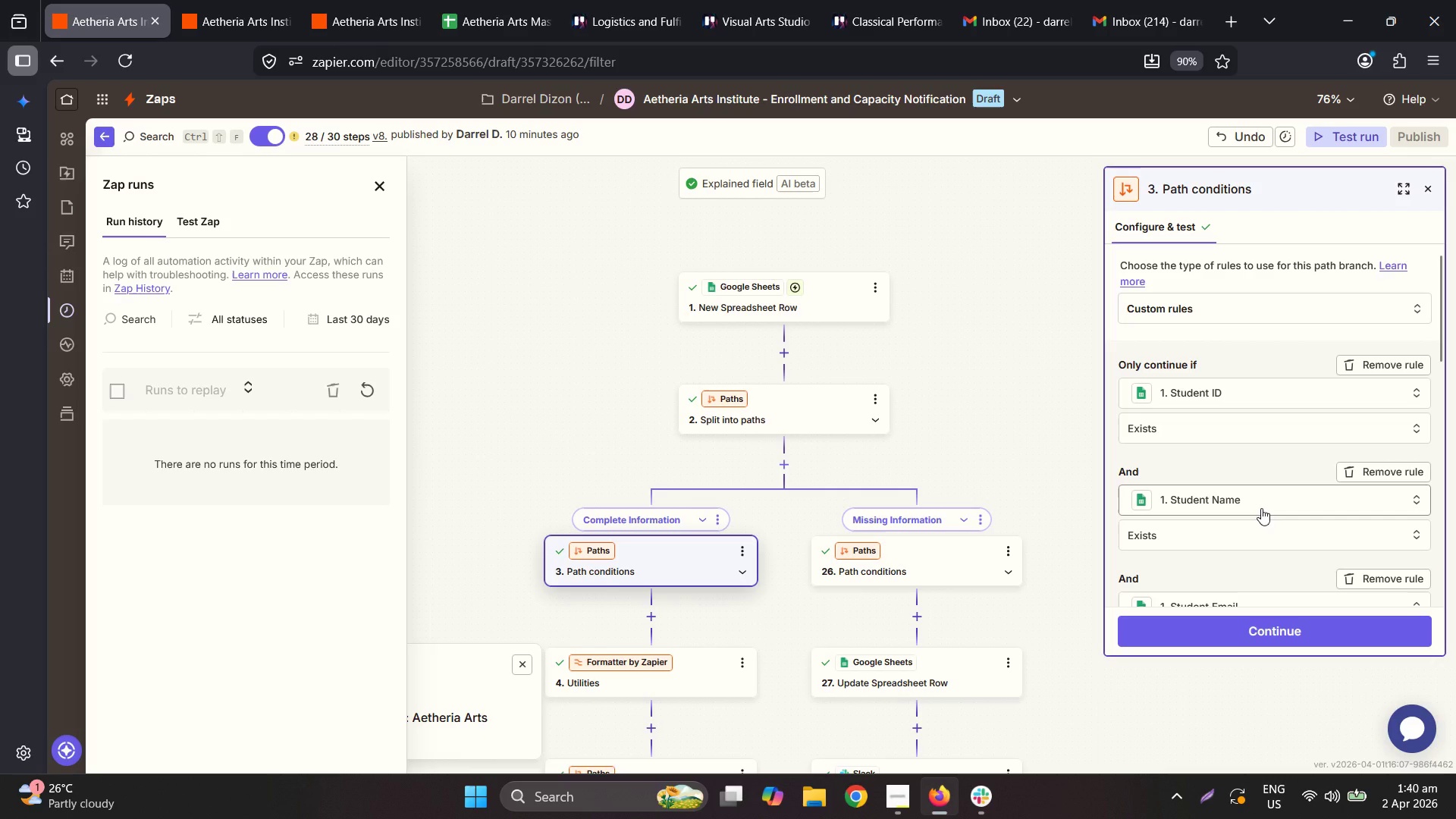 
wait(5.5)
 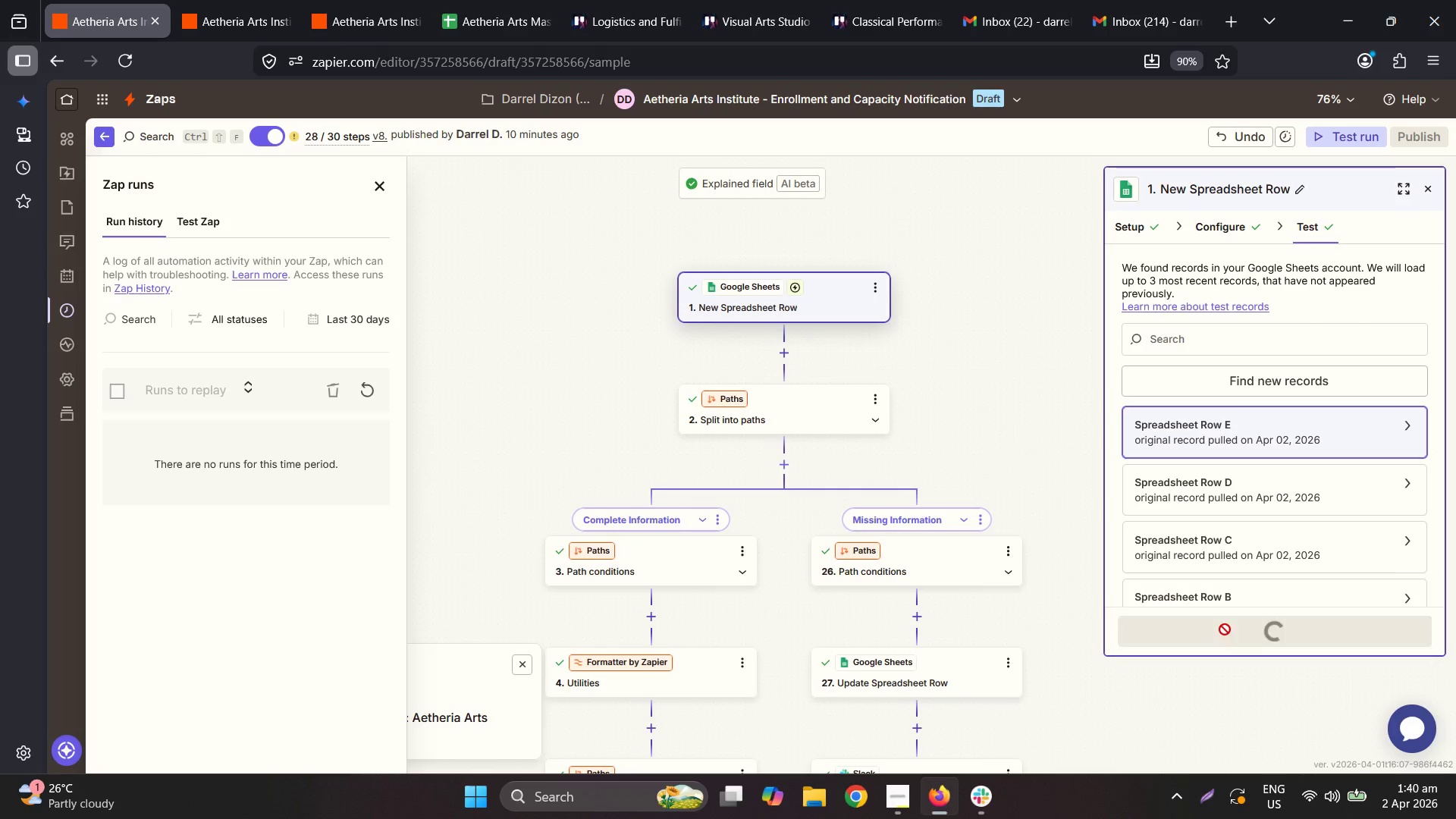 
left_click([1202, 630])
 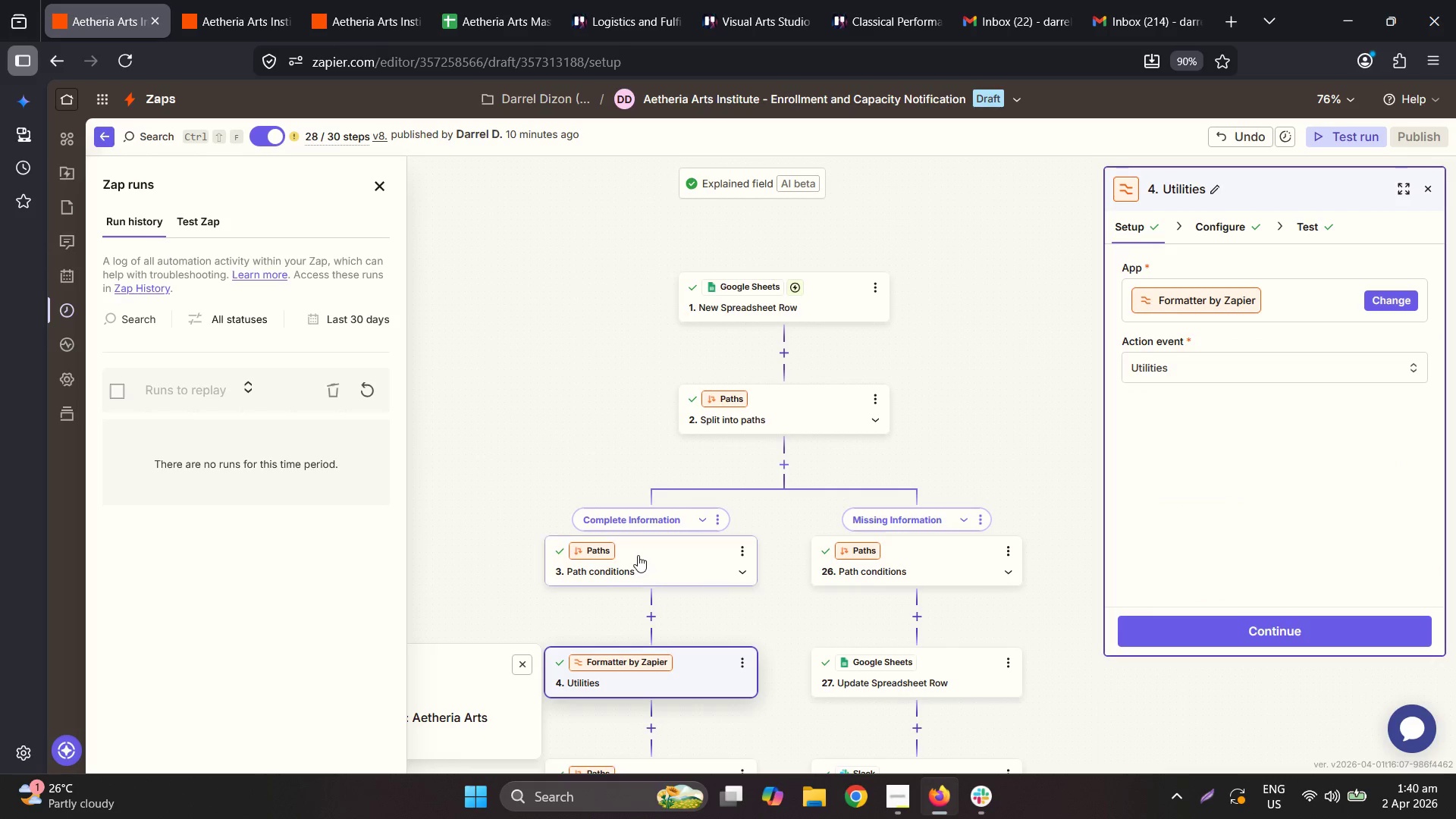 
scroll: coordinate [1179, 549], scroll_direction: down, amount: 9.0
 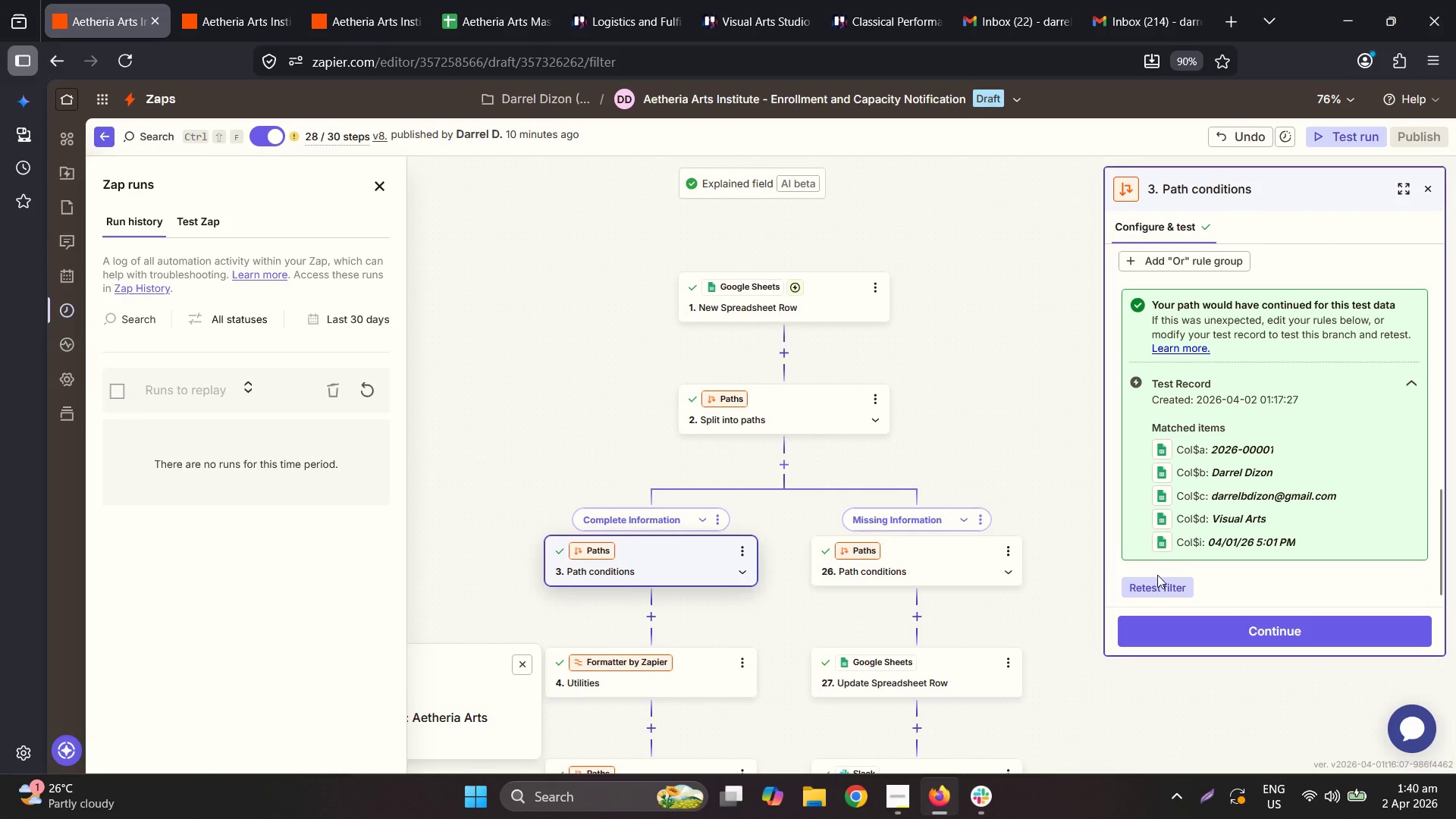 
left_click([1154, 586])
 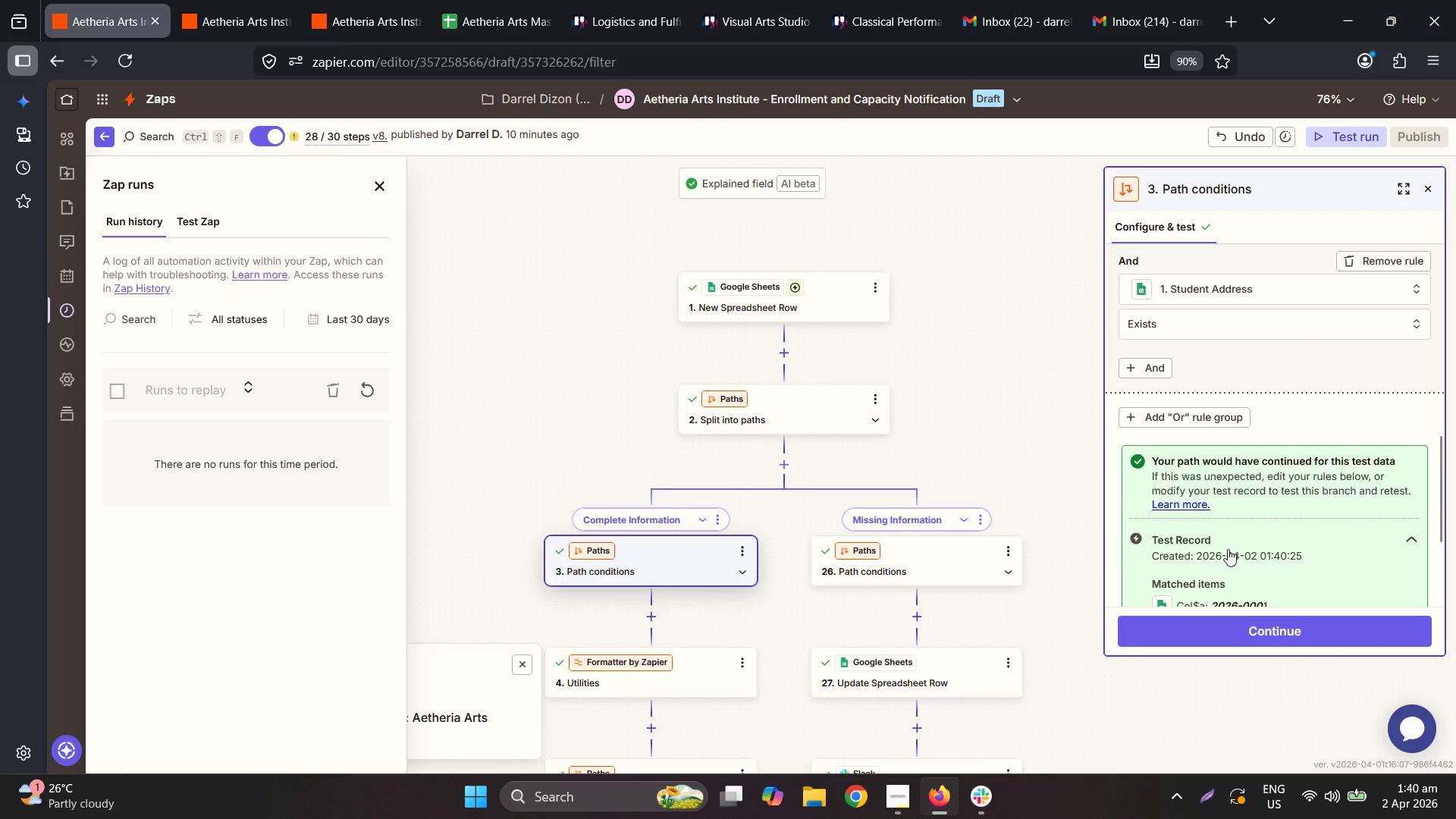 
scroll: coordinate [1235, 551], scroll_direction: down, amount: 3.0
 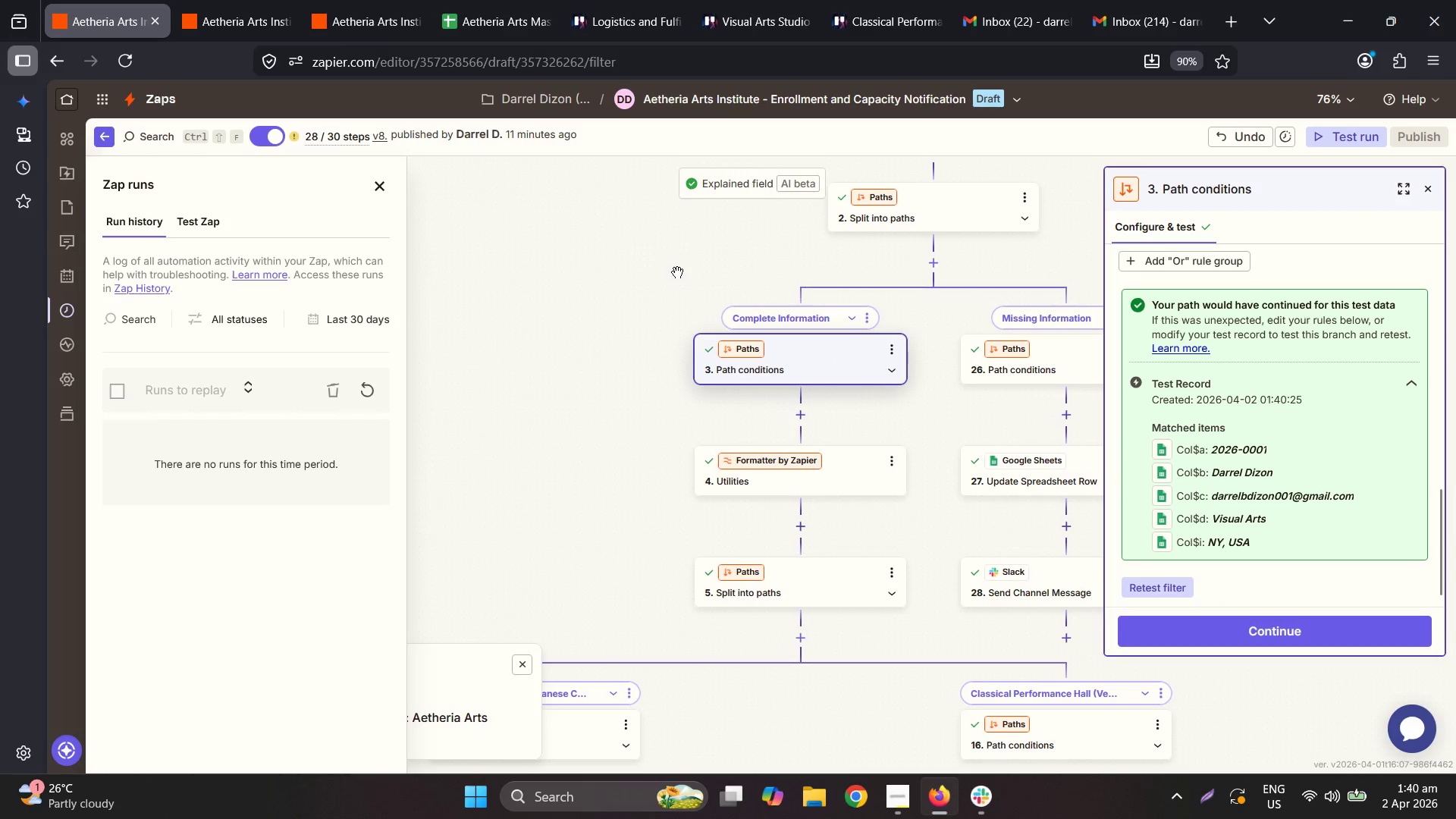 
left_click([372, 393])
 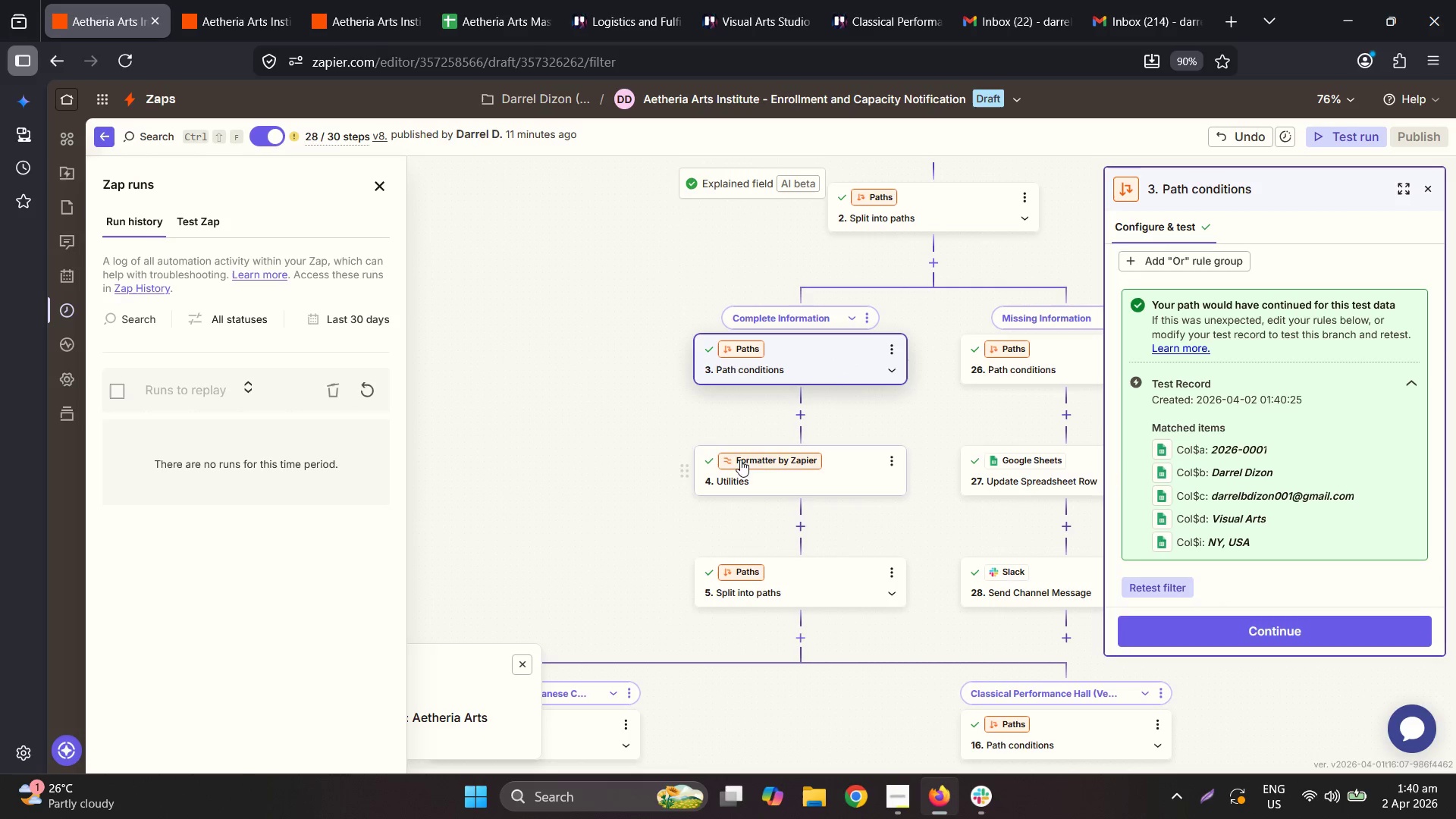 
left_click([839, 466])
 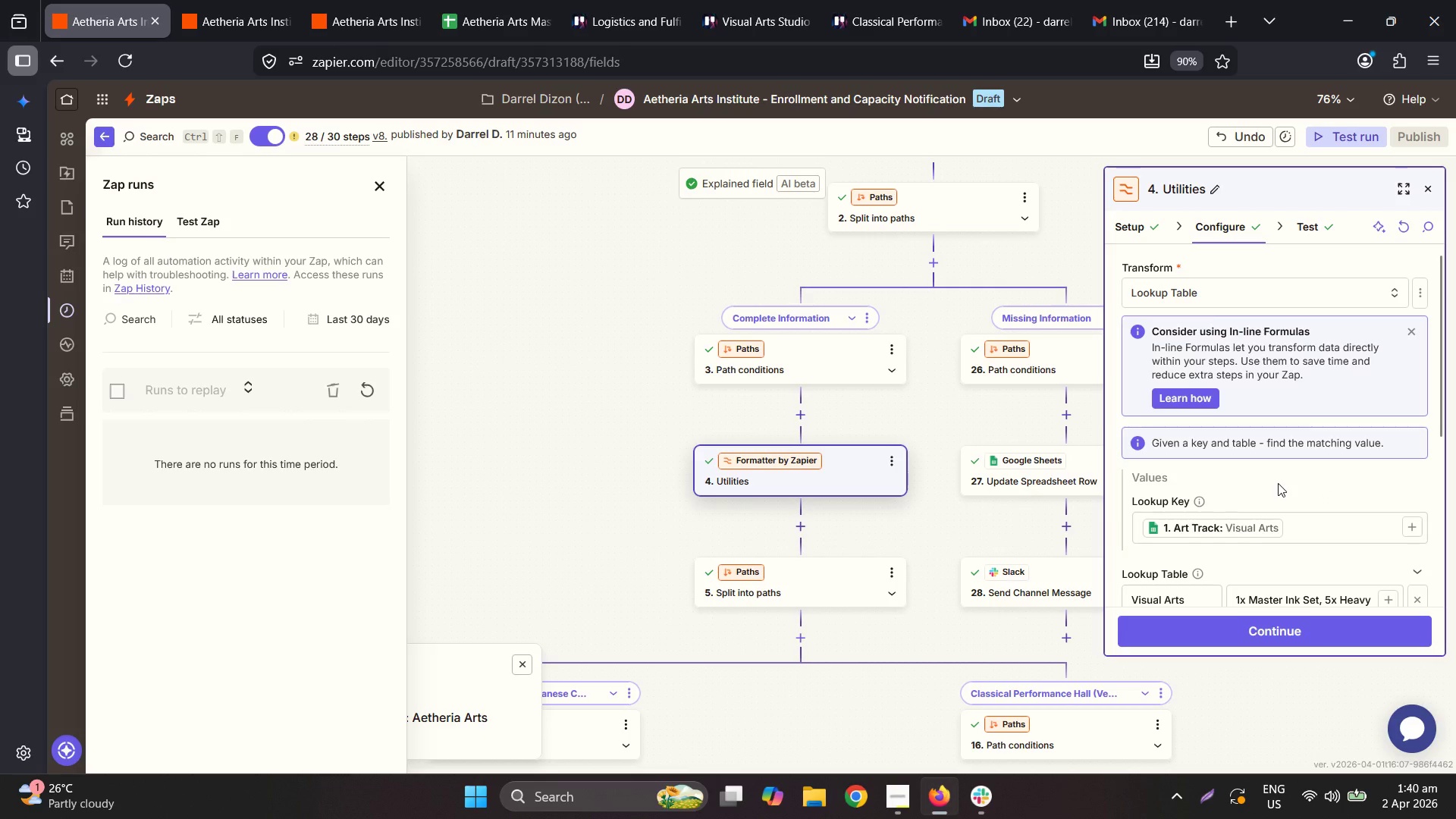 
scroll: coordinate [1278, 483], scroll_direction: down, amount: 3.0
 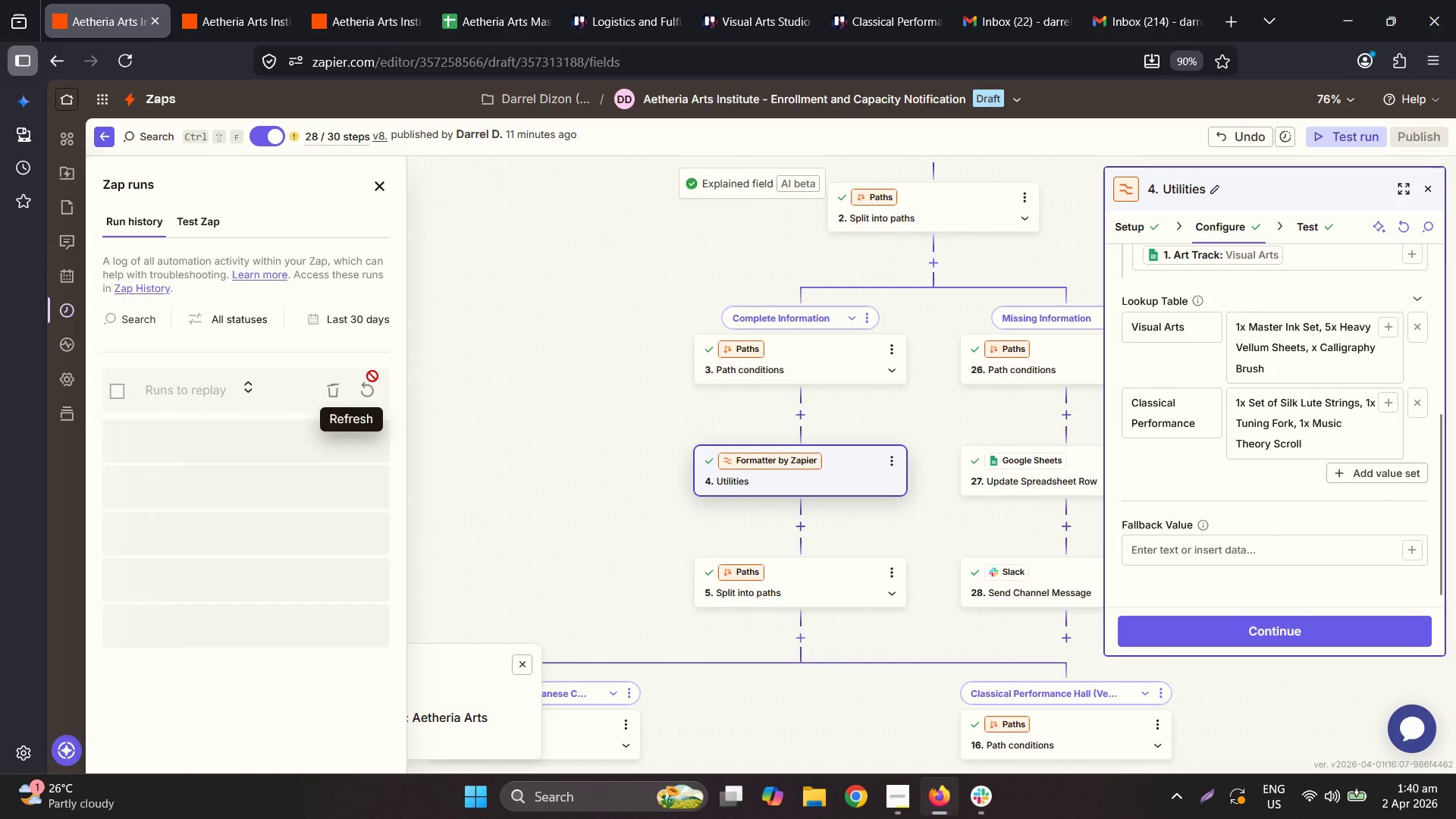 
left_click([197, 221])
 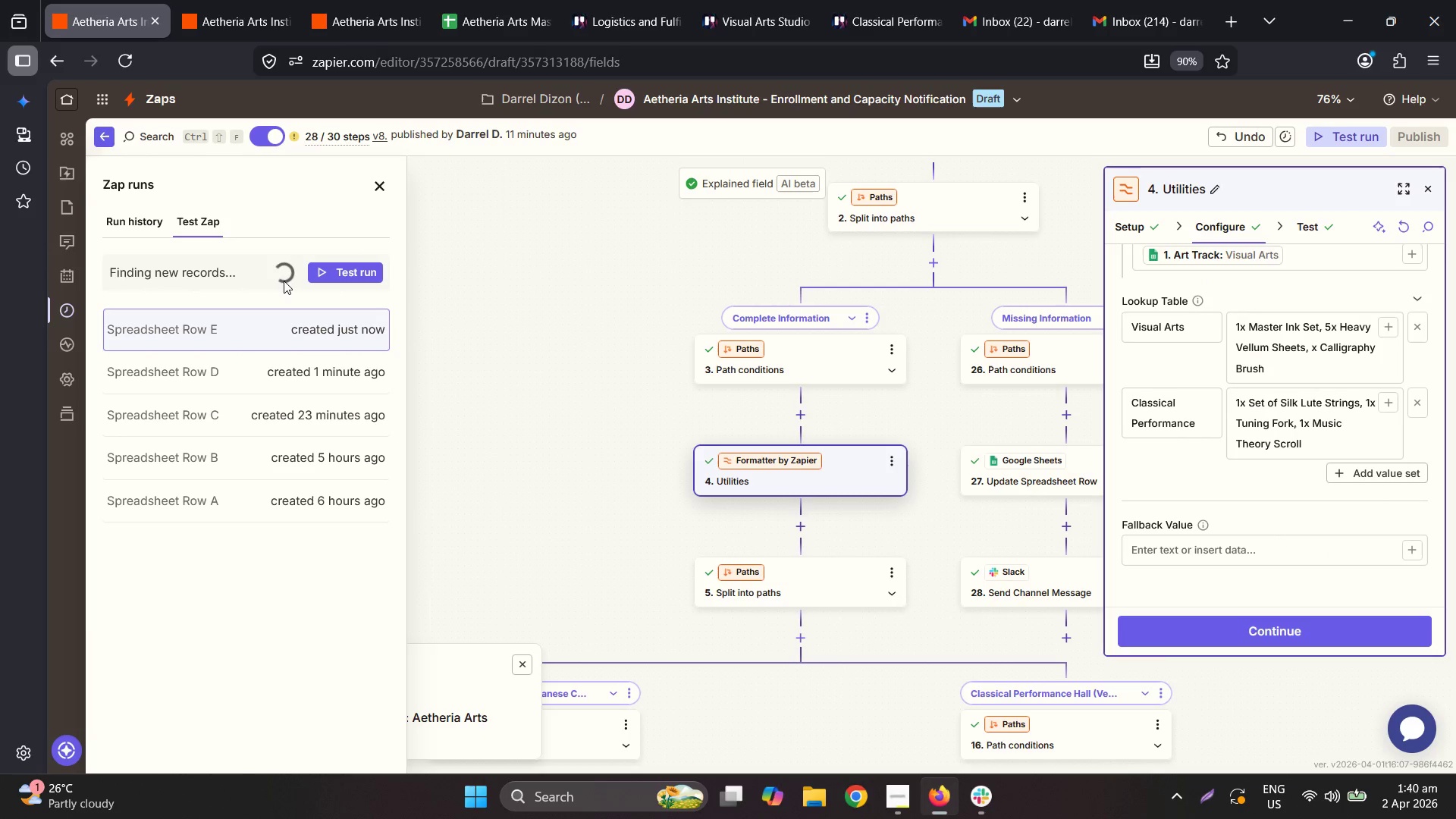 
wait(8.75)
 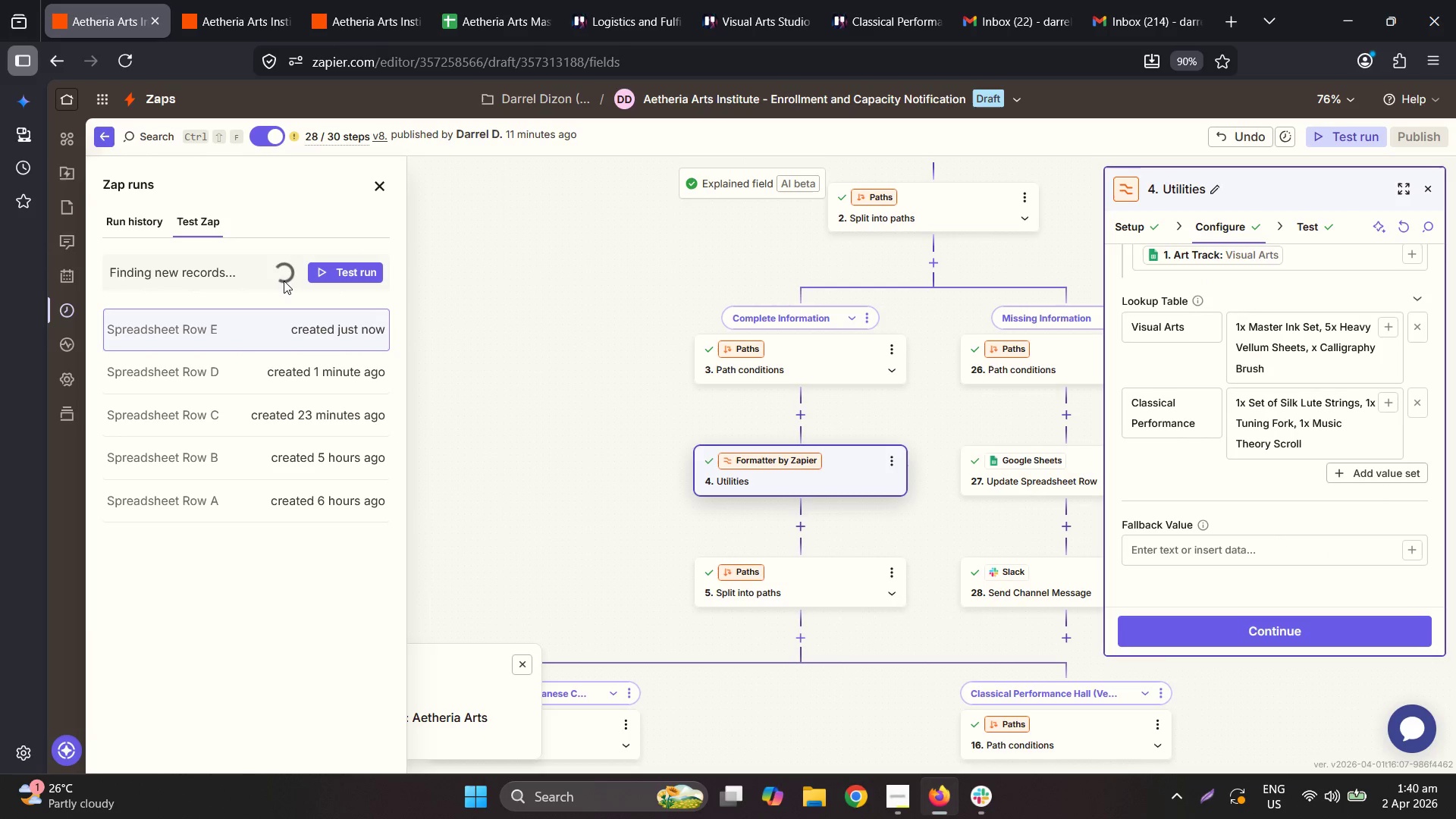 
left_click([271, 331])
 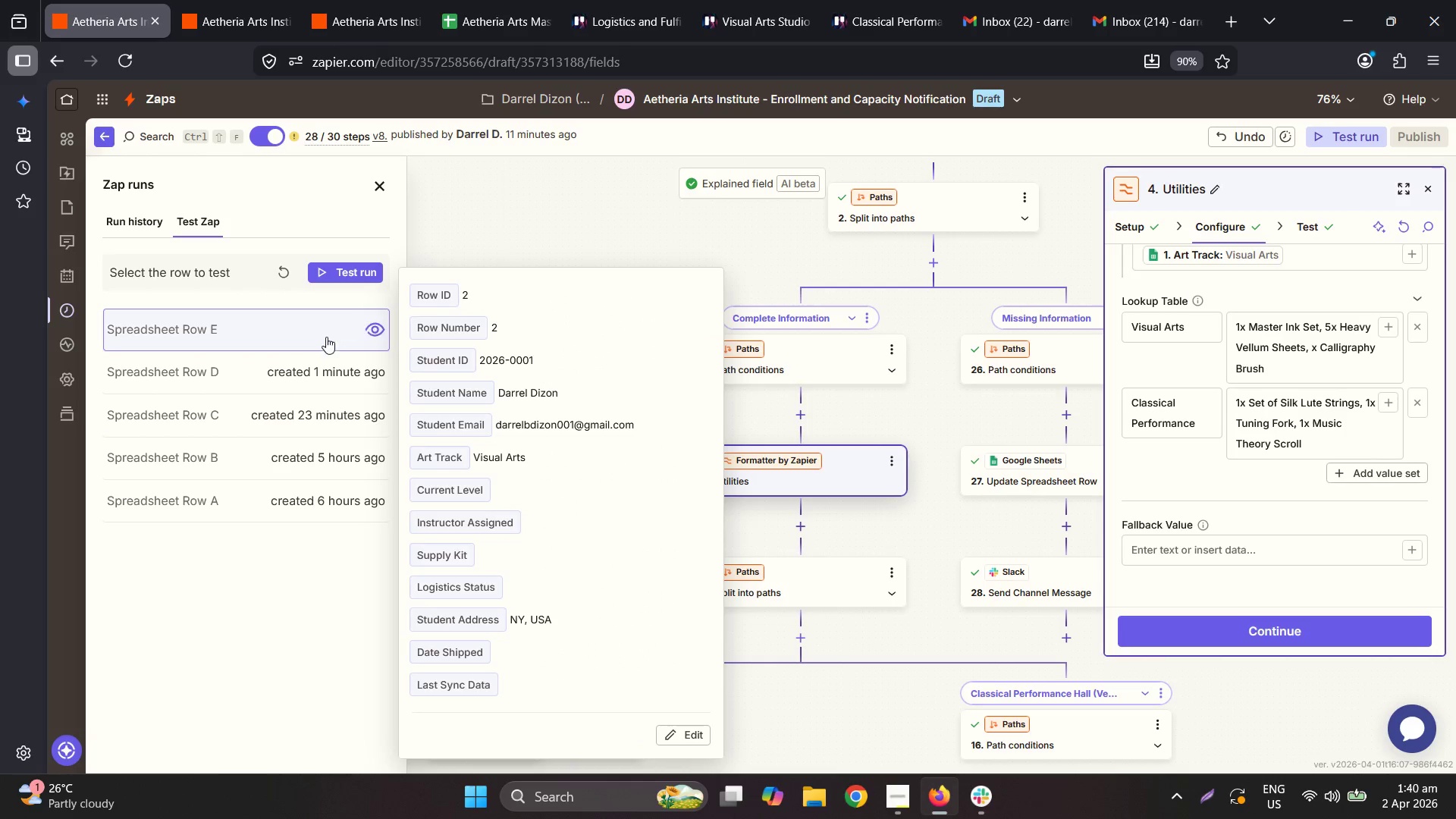 
left_click([328, 332])
 